 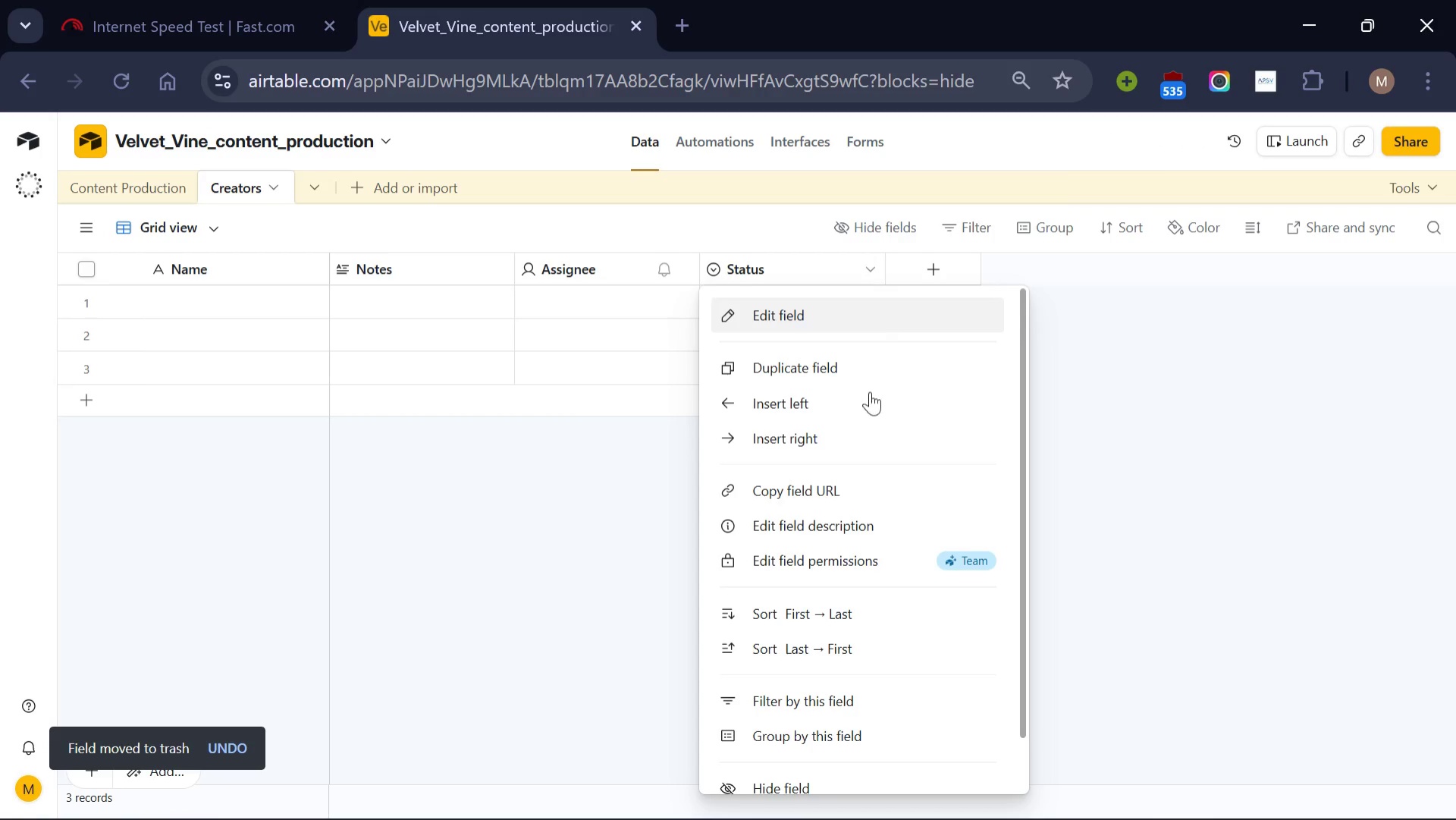 
scroll: coordinate [861, 693], scroll_direction: down, amount: 4.0
 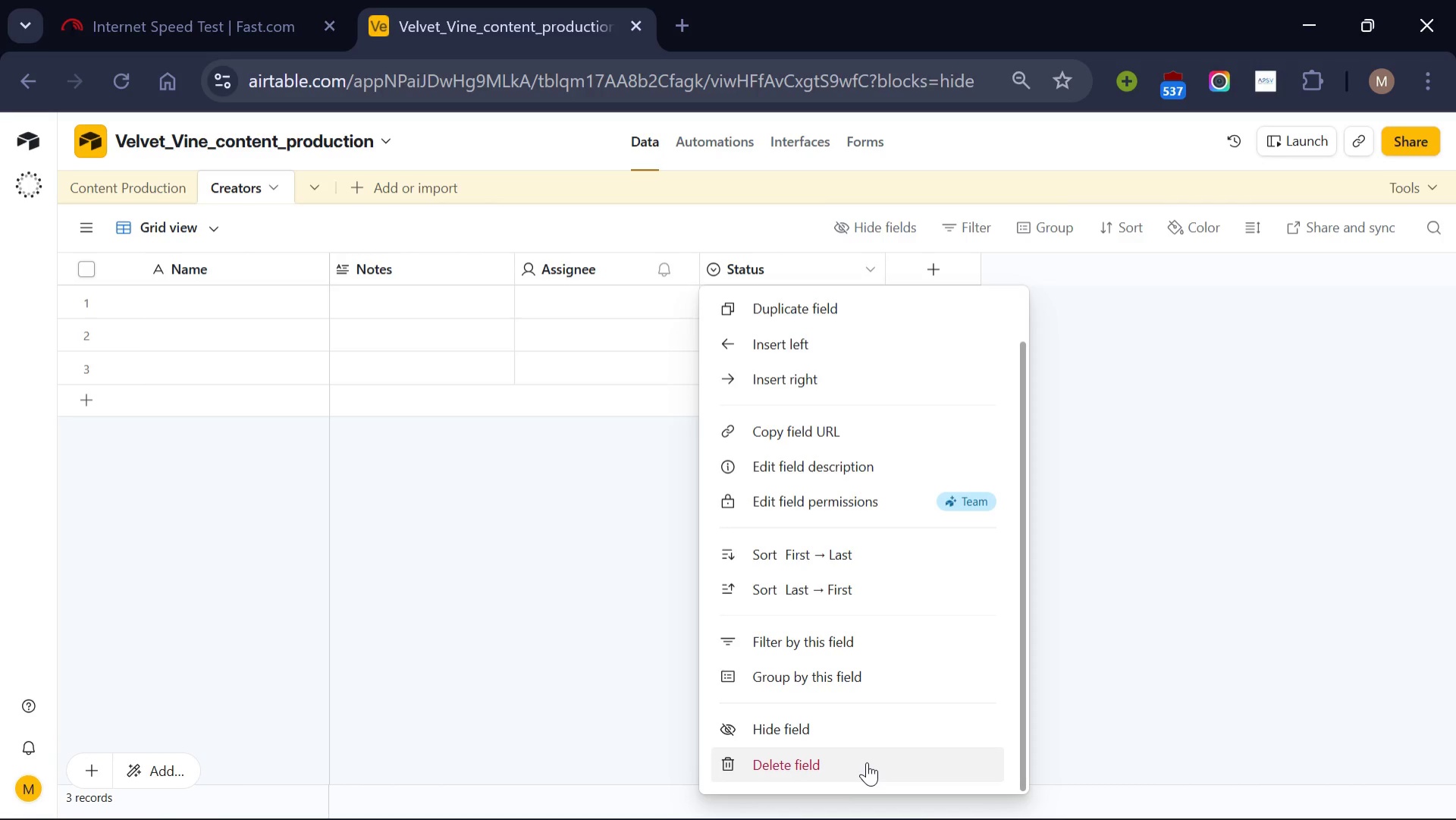 
left_click([867, 762])
 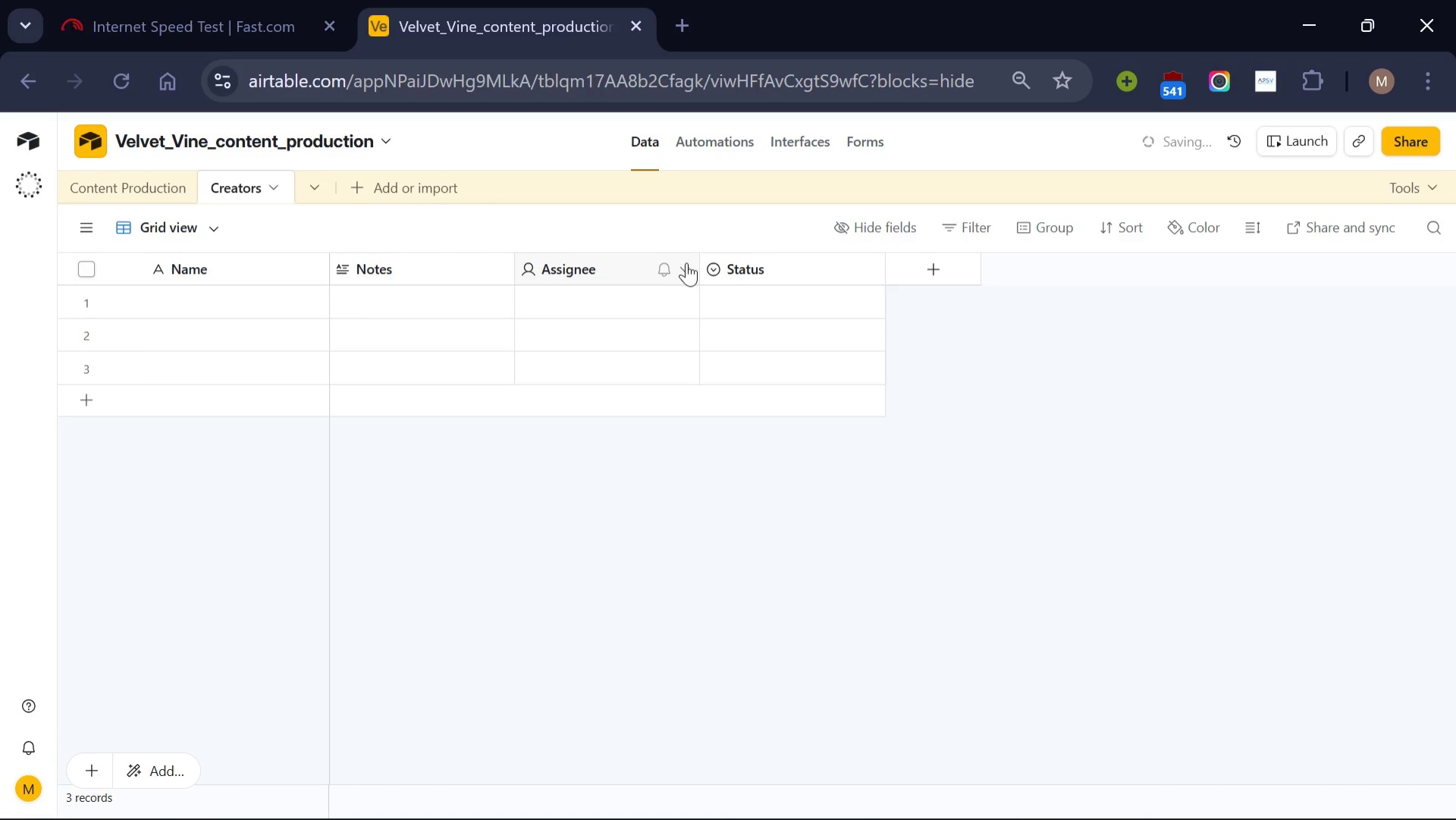 
left_click([689, 268])
 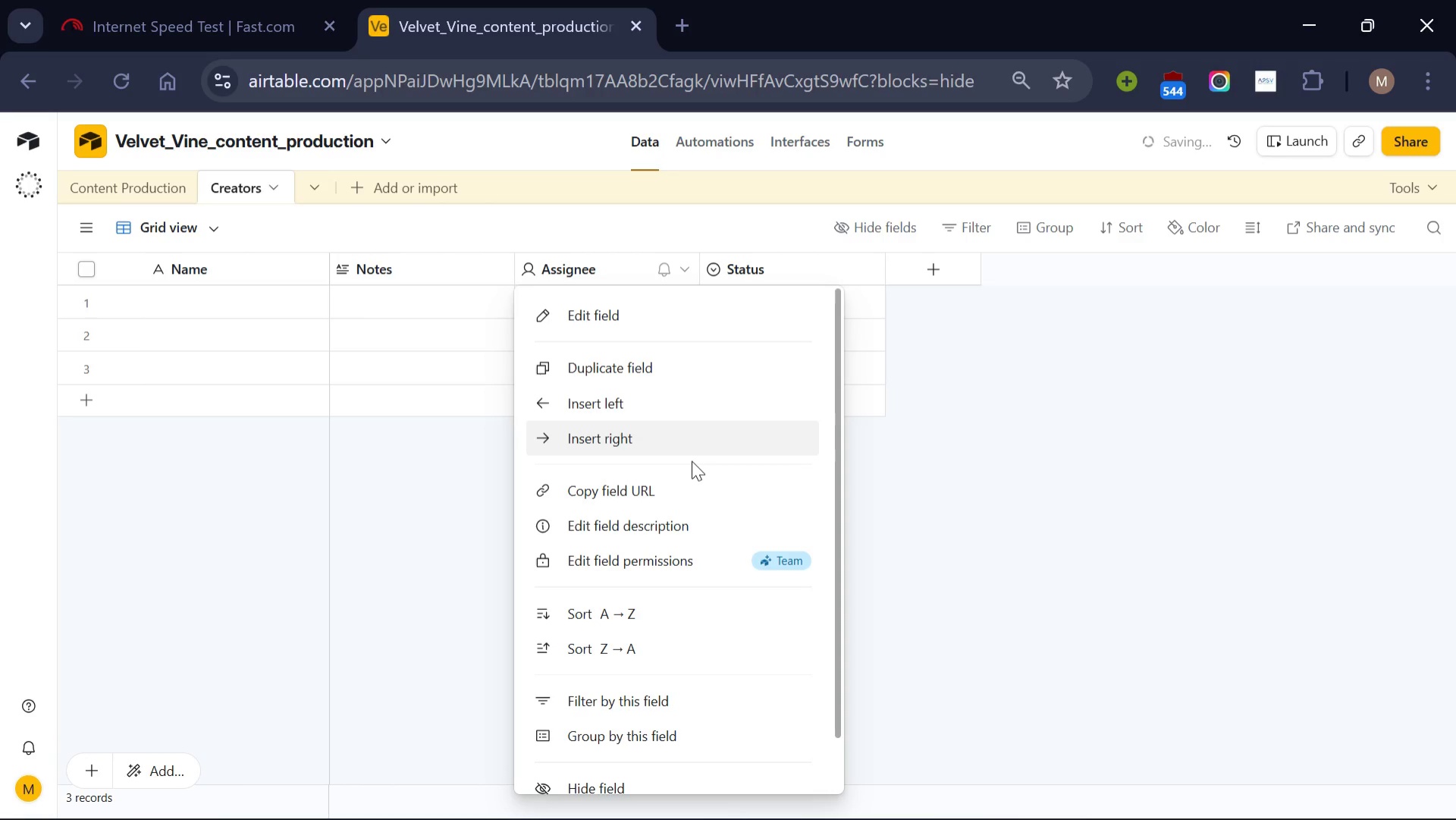 
scroll: coordinate [692, 460], scroll_direction: down, amount: 5.0
 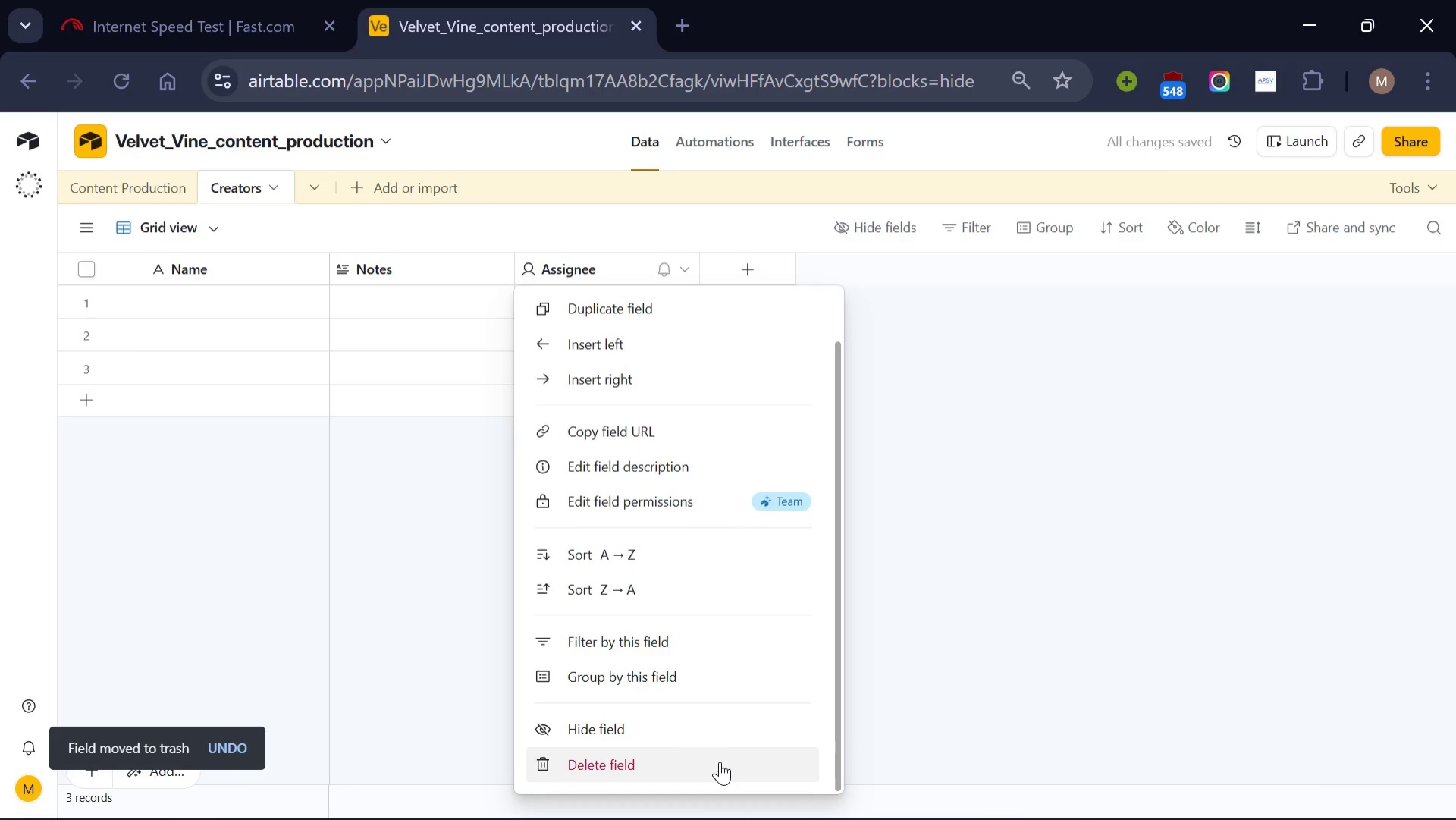 
left_click([720, 761])
 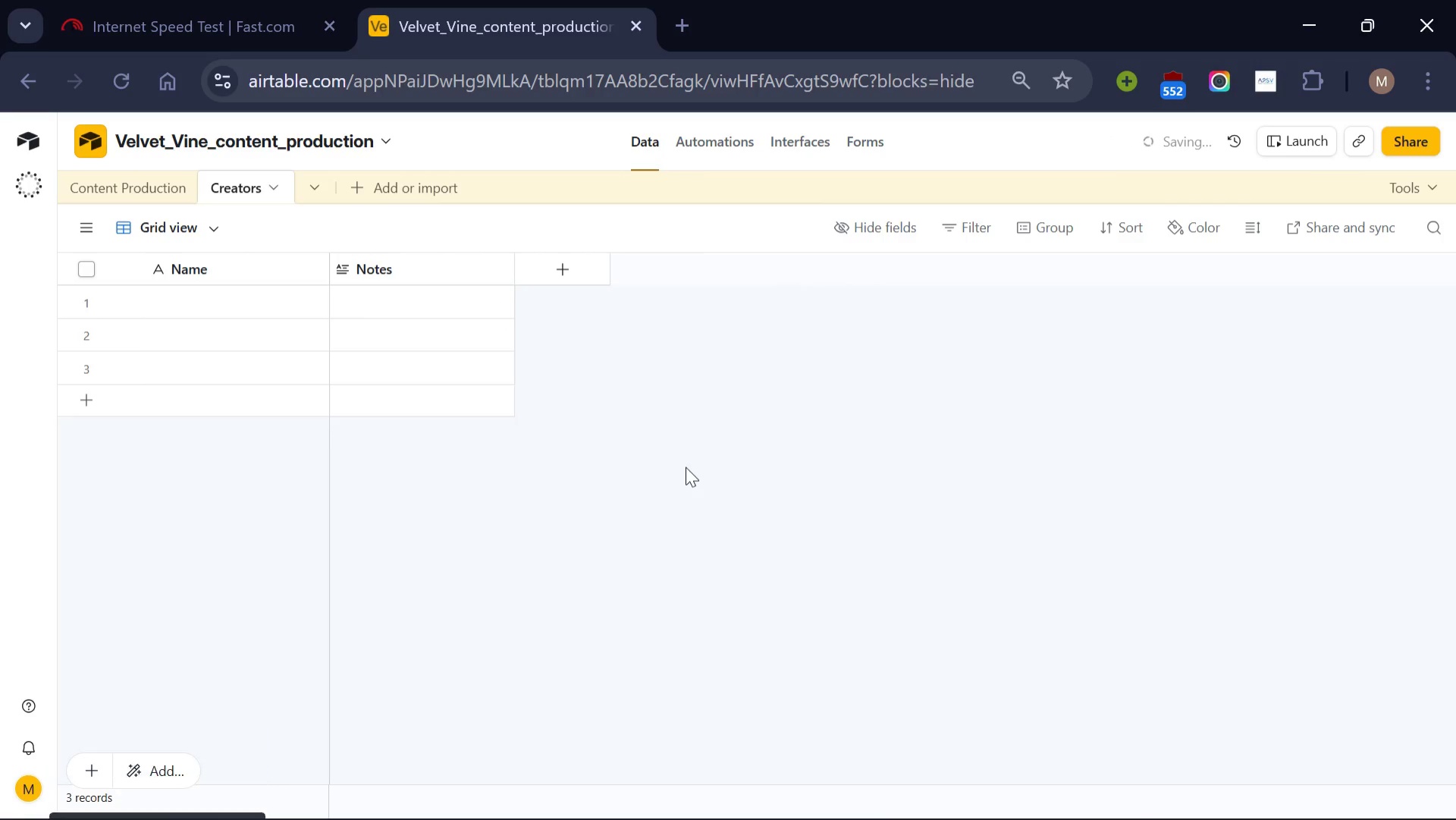 
wait(8.14)
 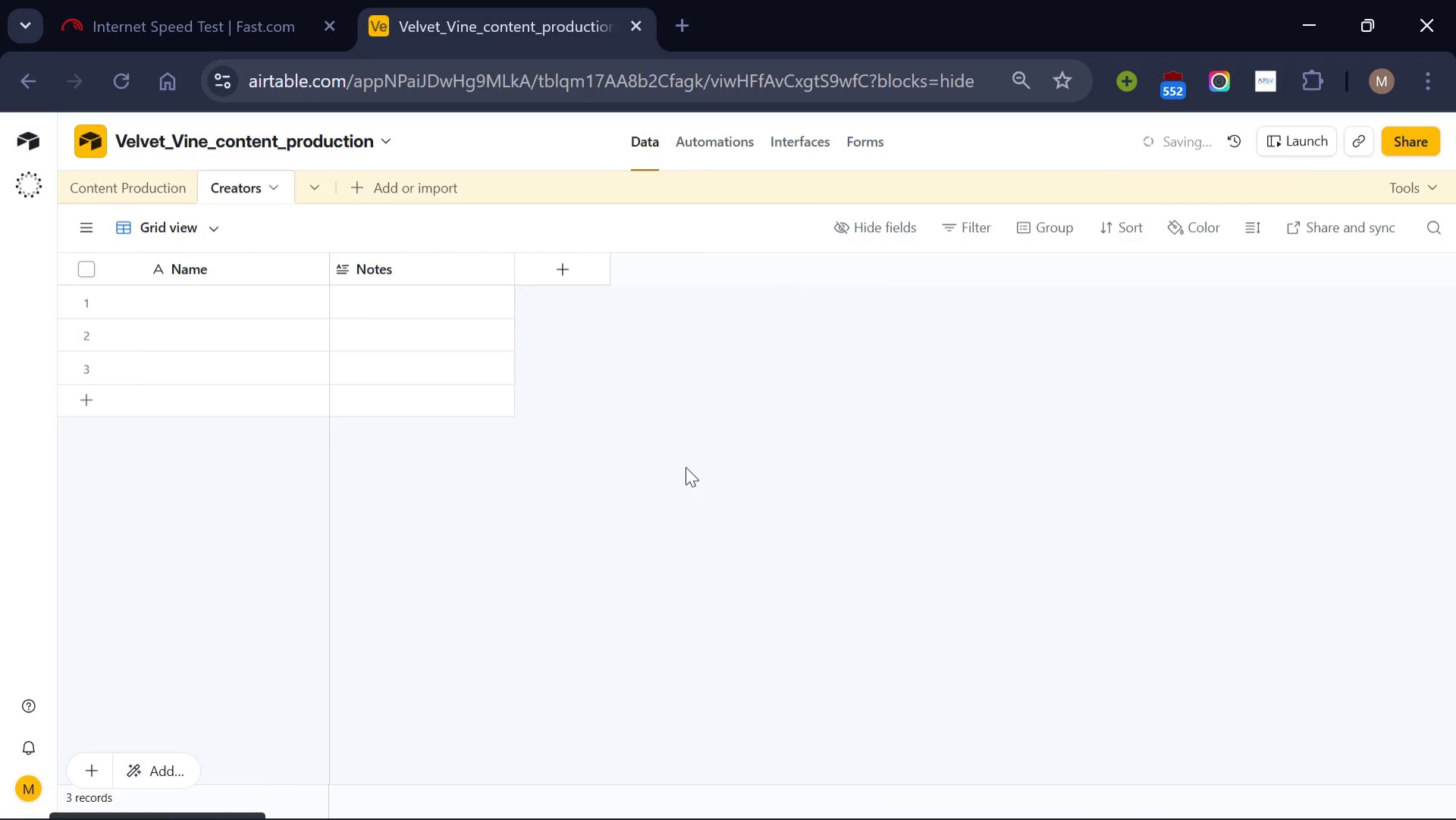 
left_click([311, 271])
 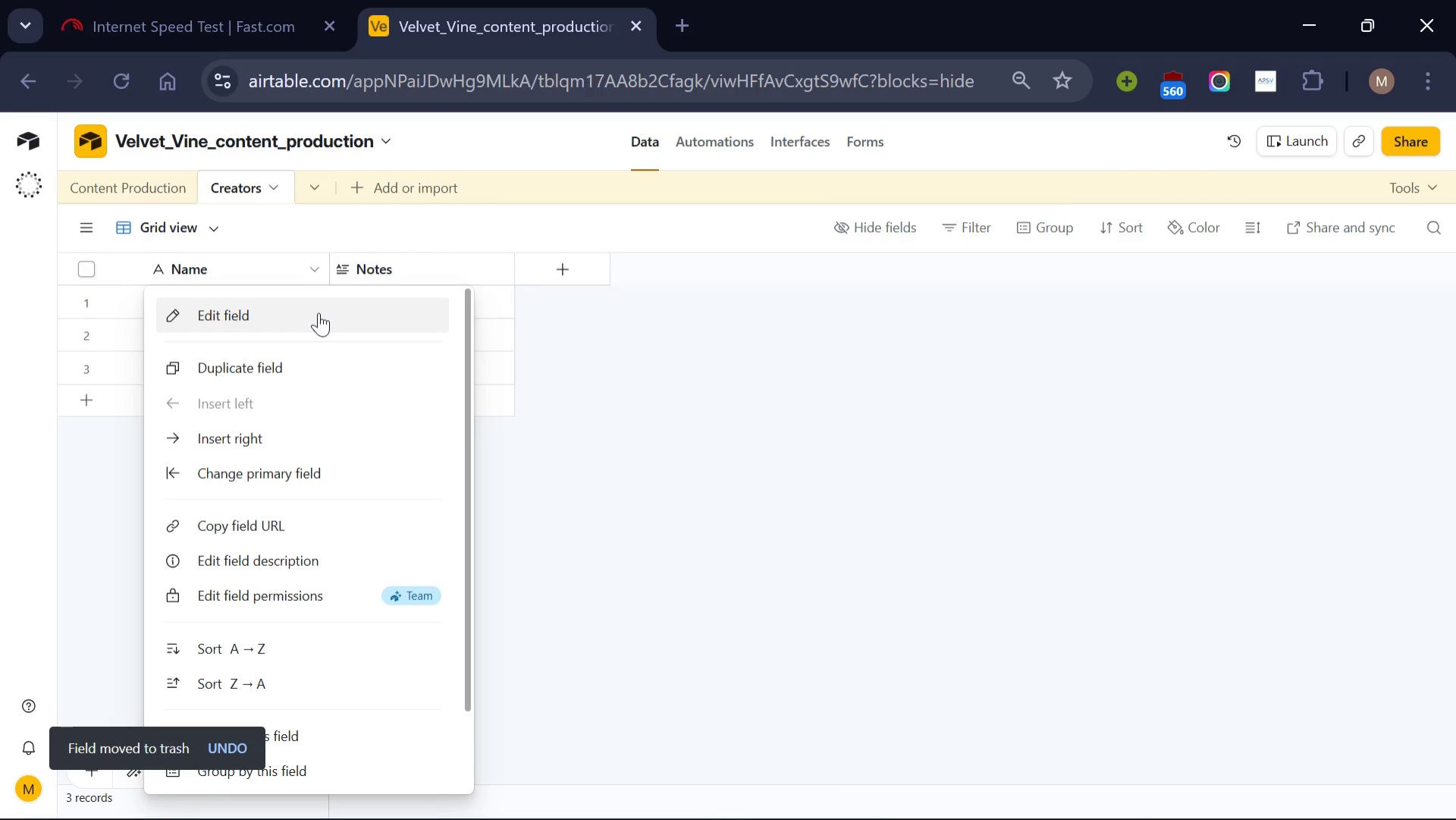 
left_click([318, 313])
 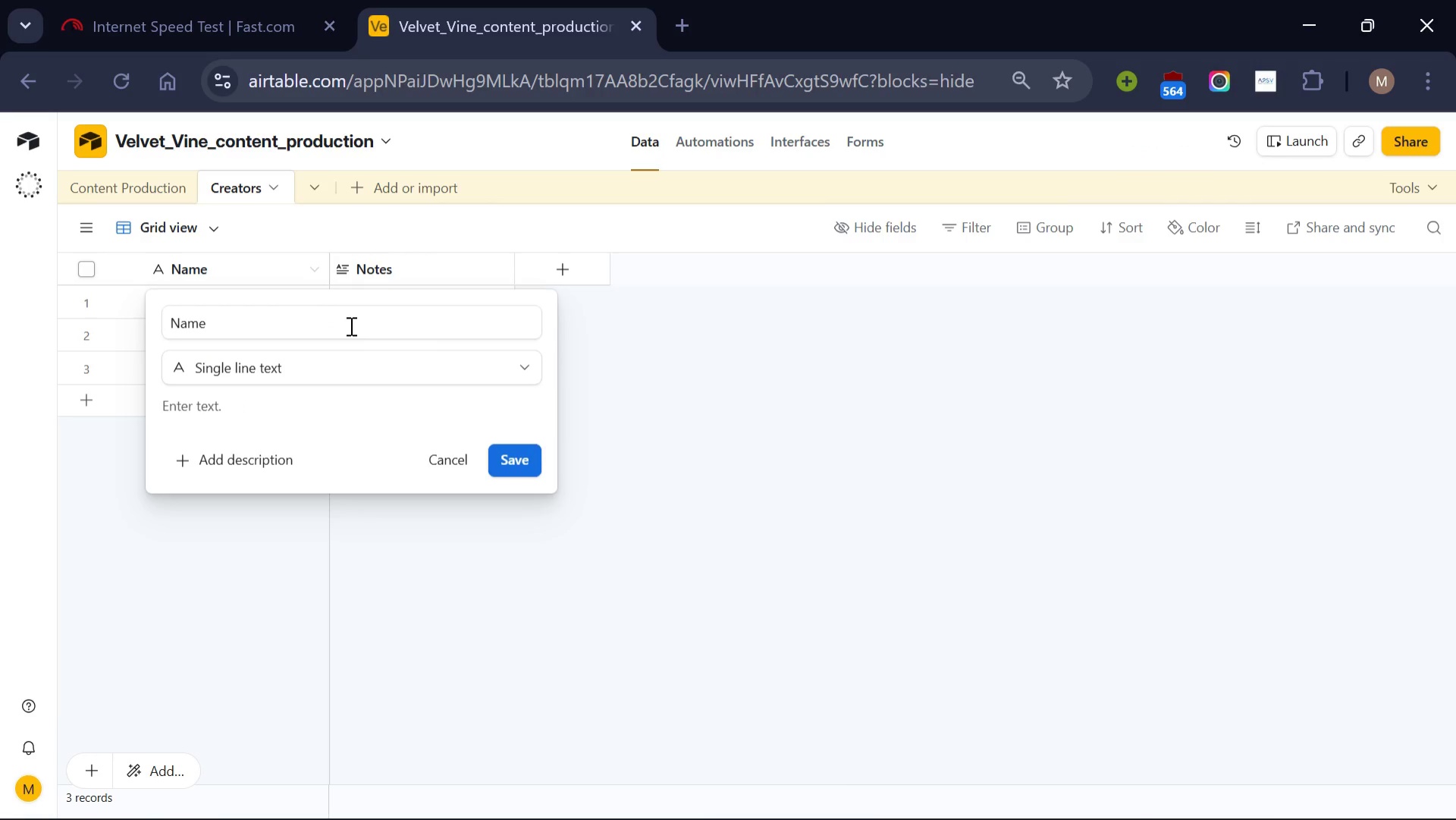 
left_click([350, 326])
 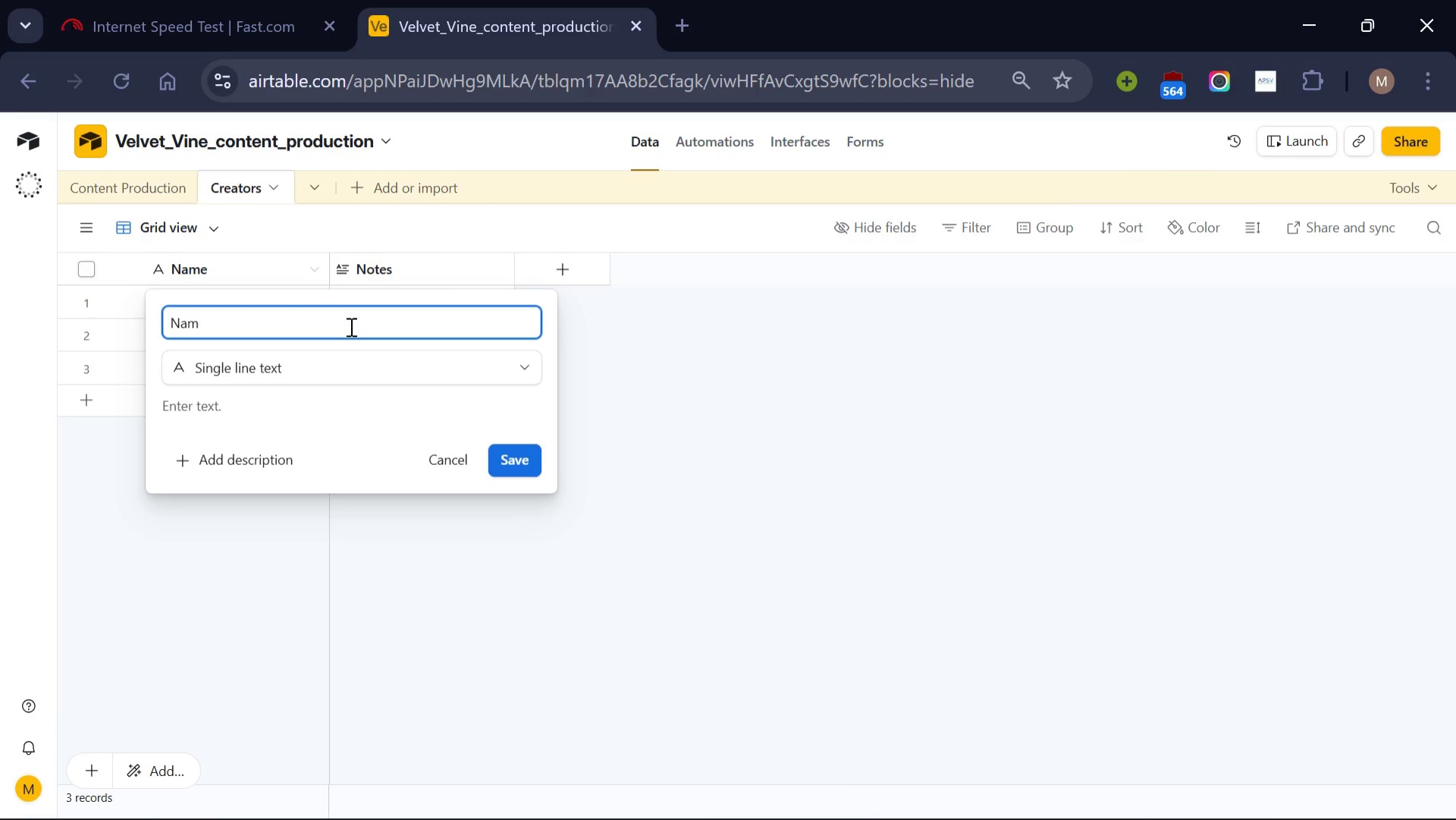 
hold_key(key=Backspace, duration=0.73)
 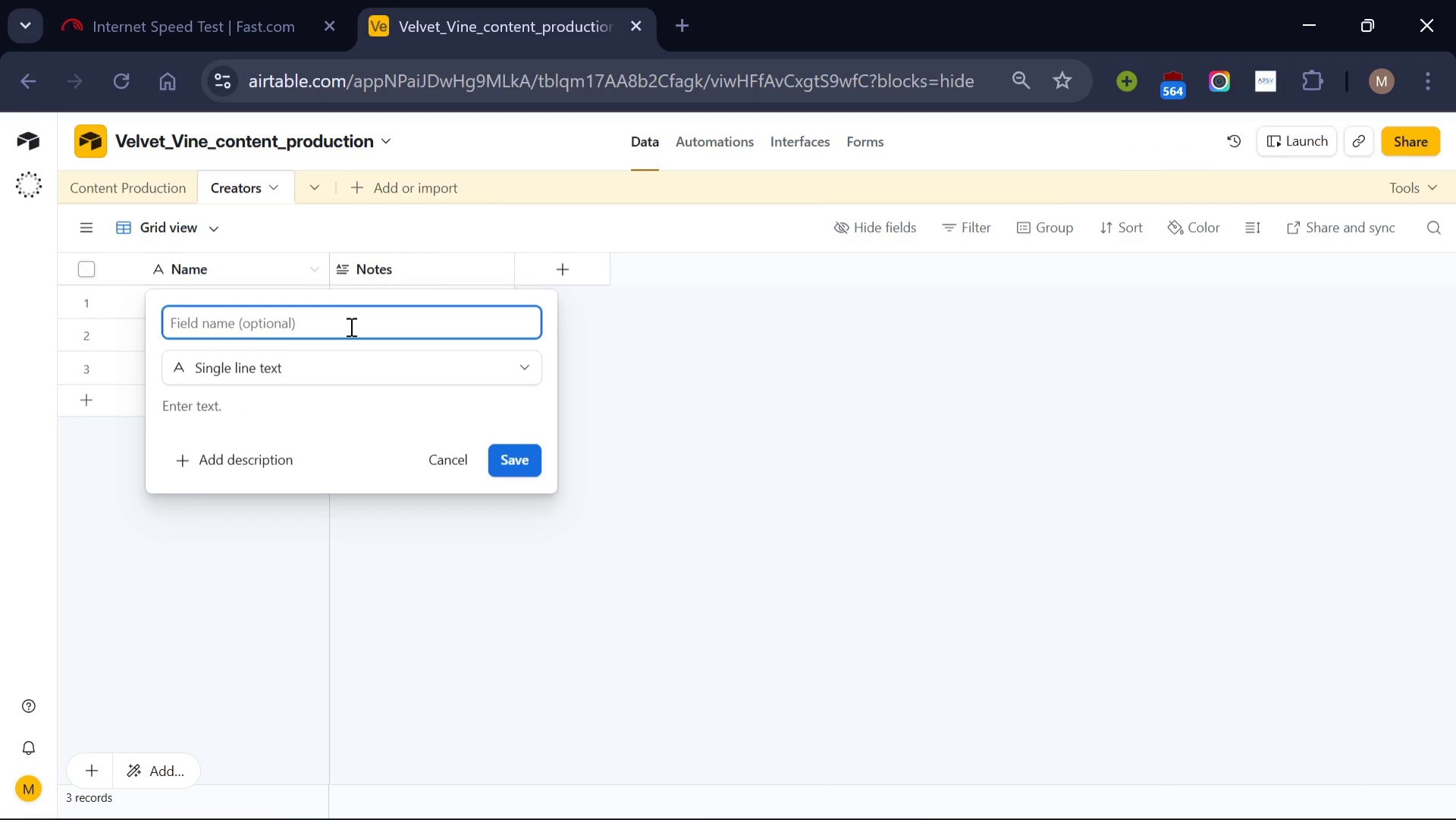 
type(Creator Name)
 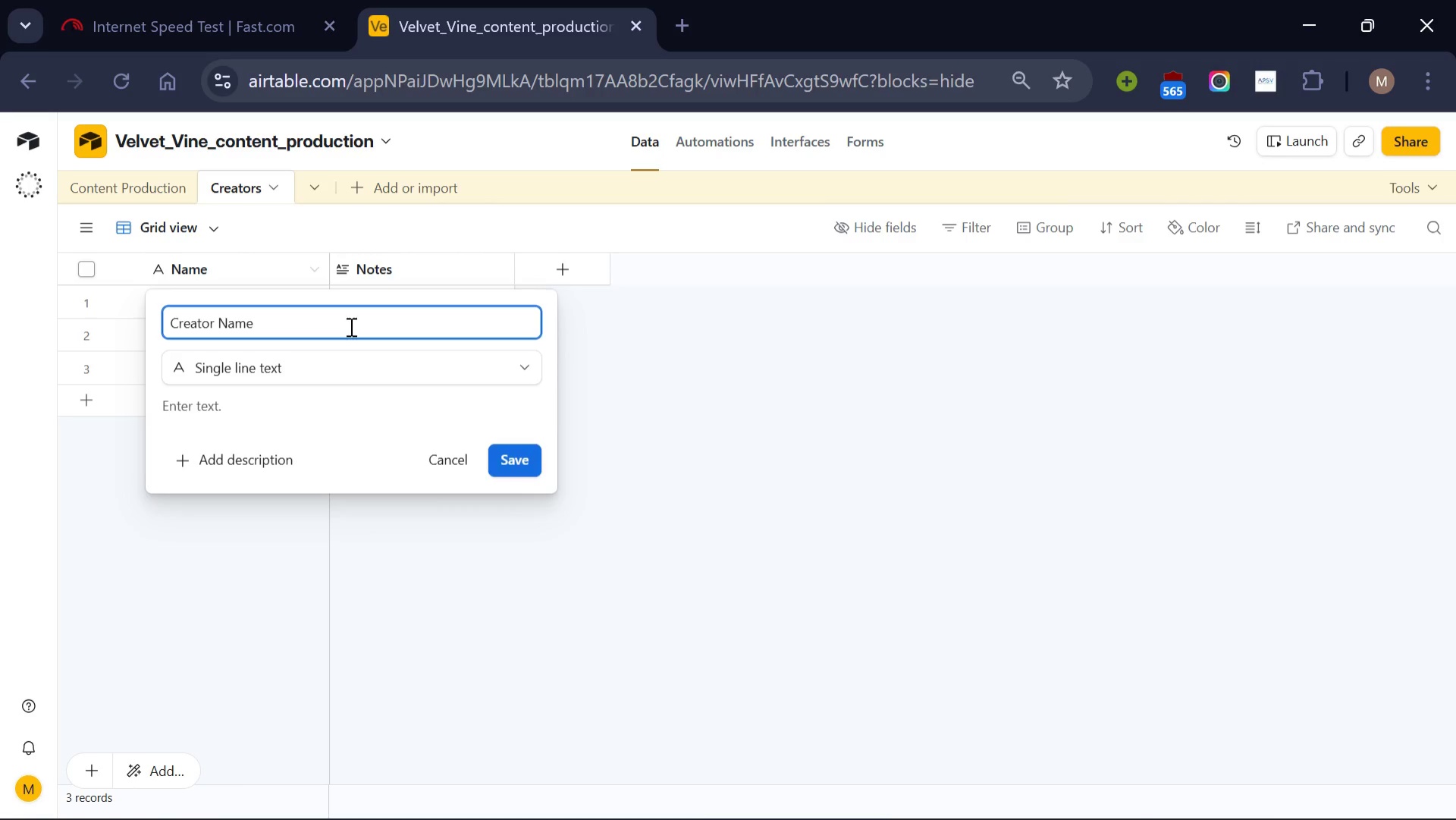 
left_click([521, 460])
 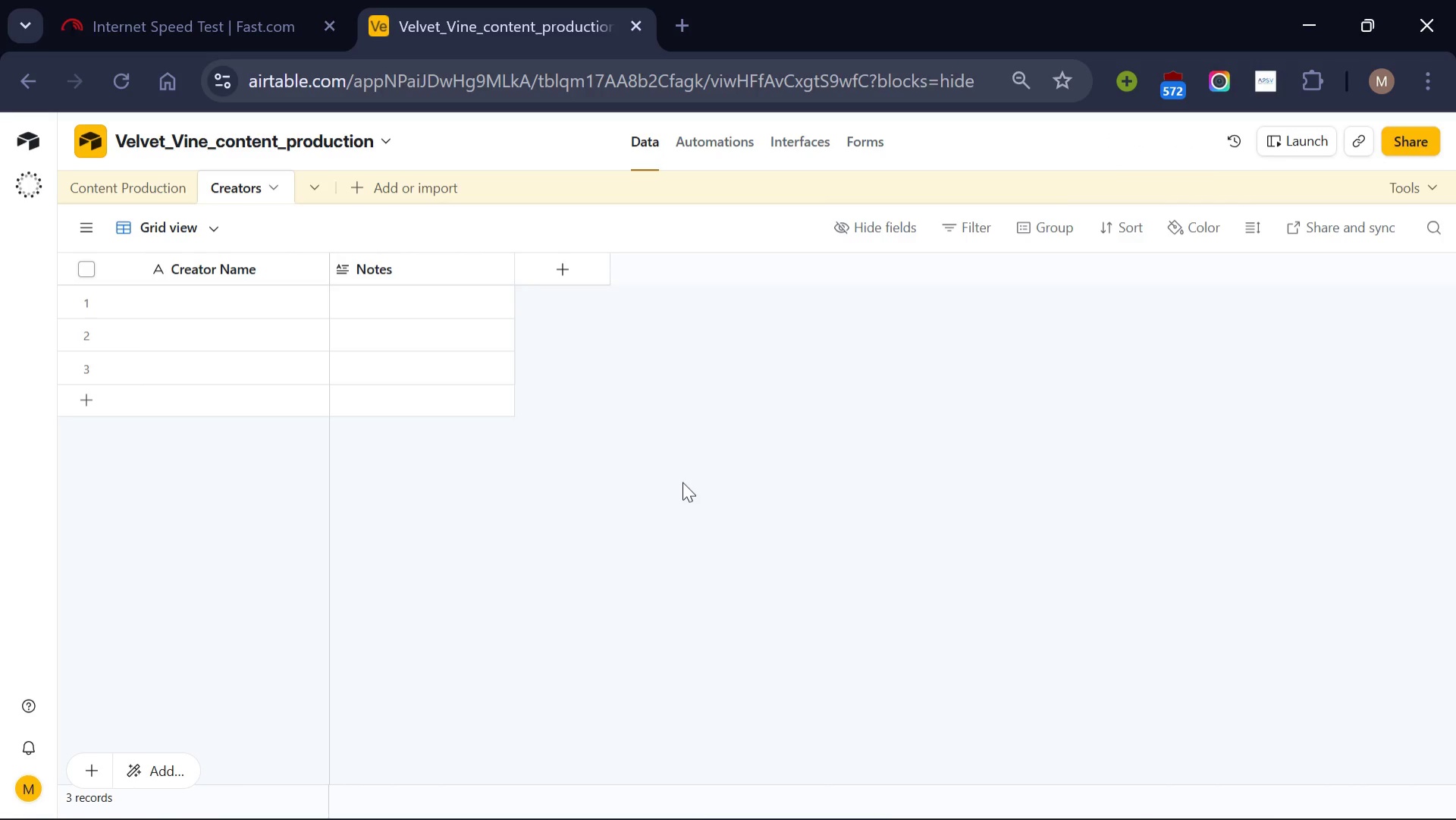 
wait(17.05)
 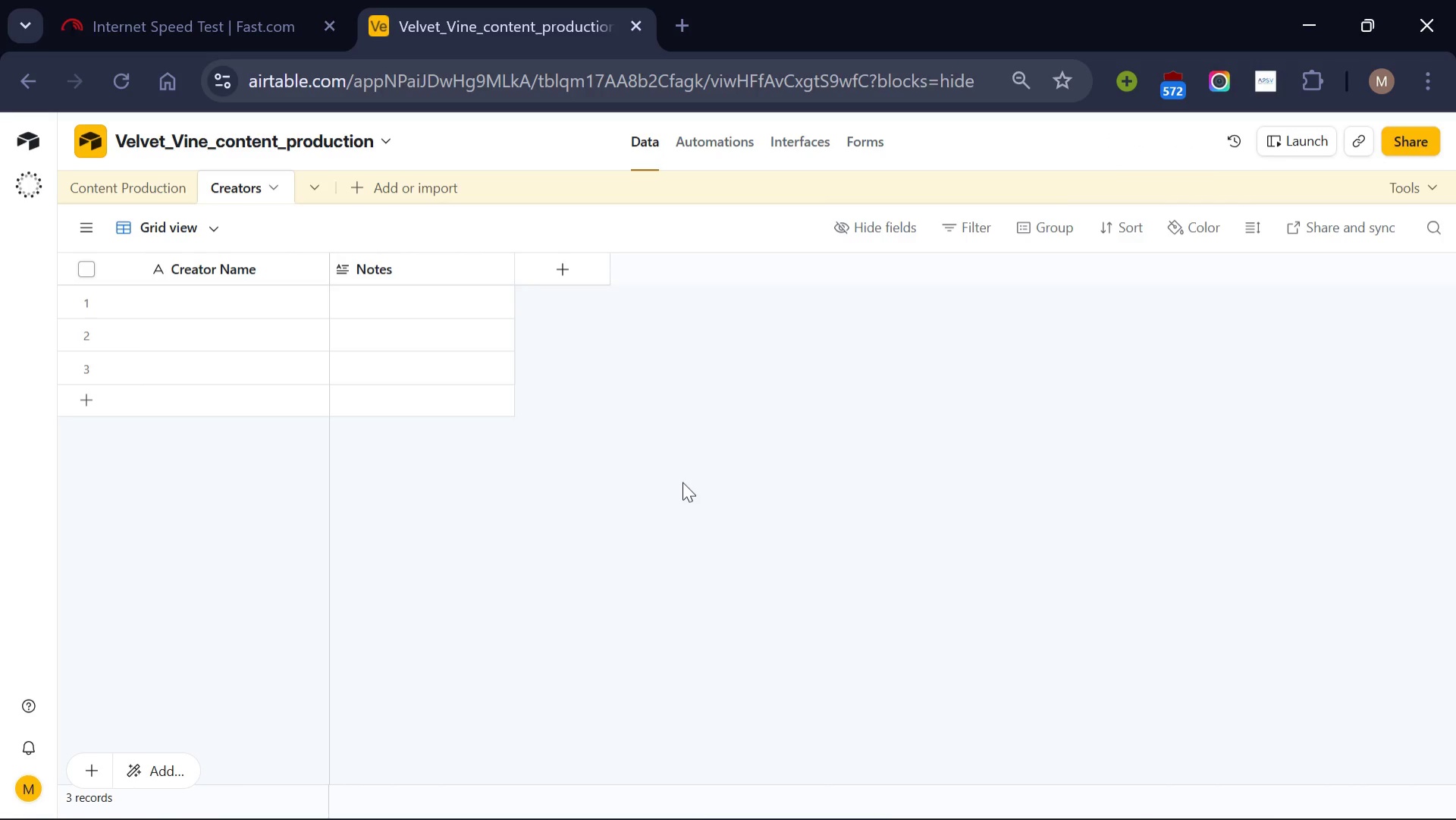 
left_click([124, 199])
 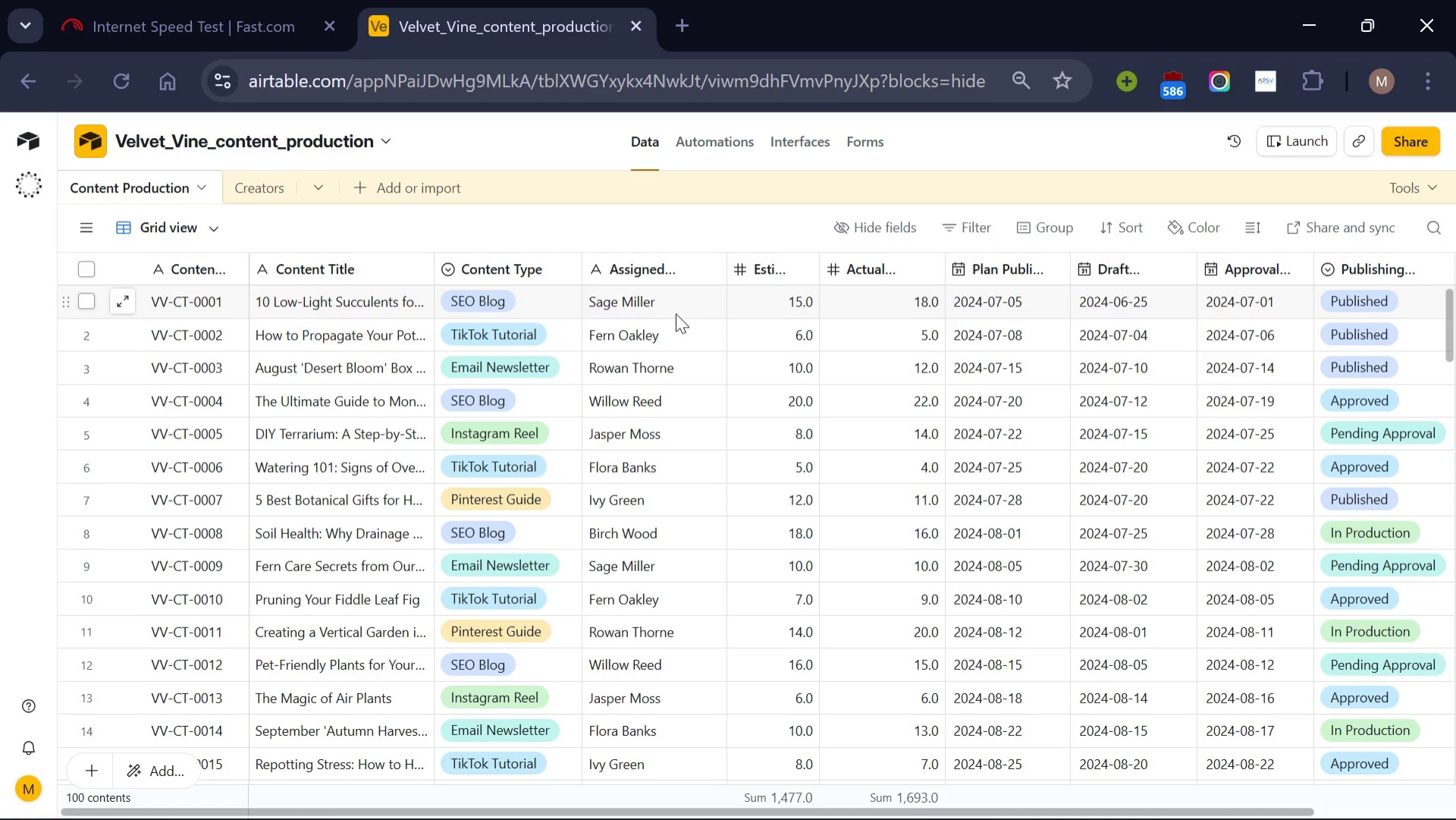 
wait(11.45)
 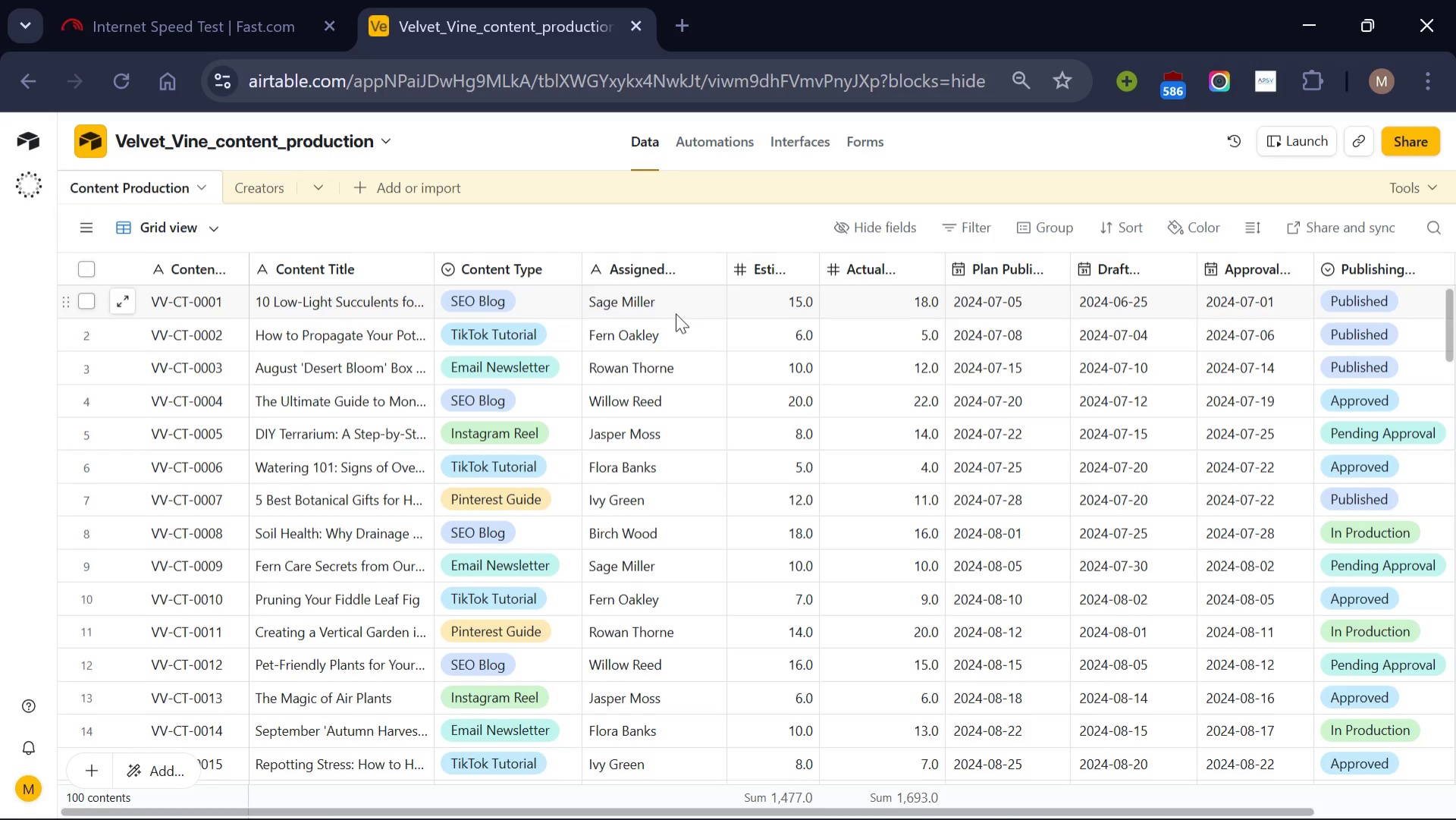 
left_click([1423, 93])
 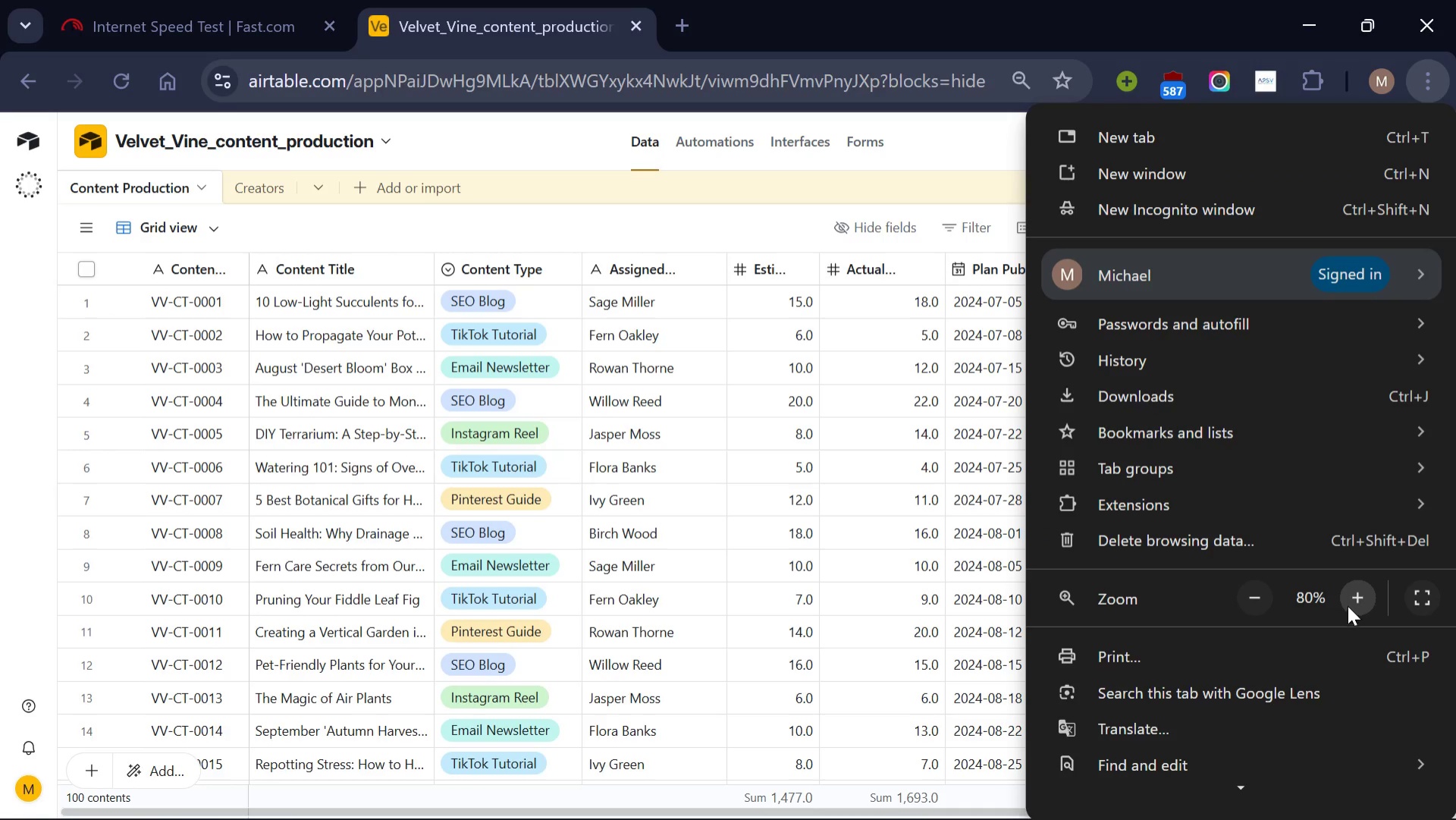 
left_click([1348, 605])
 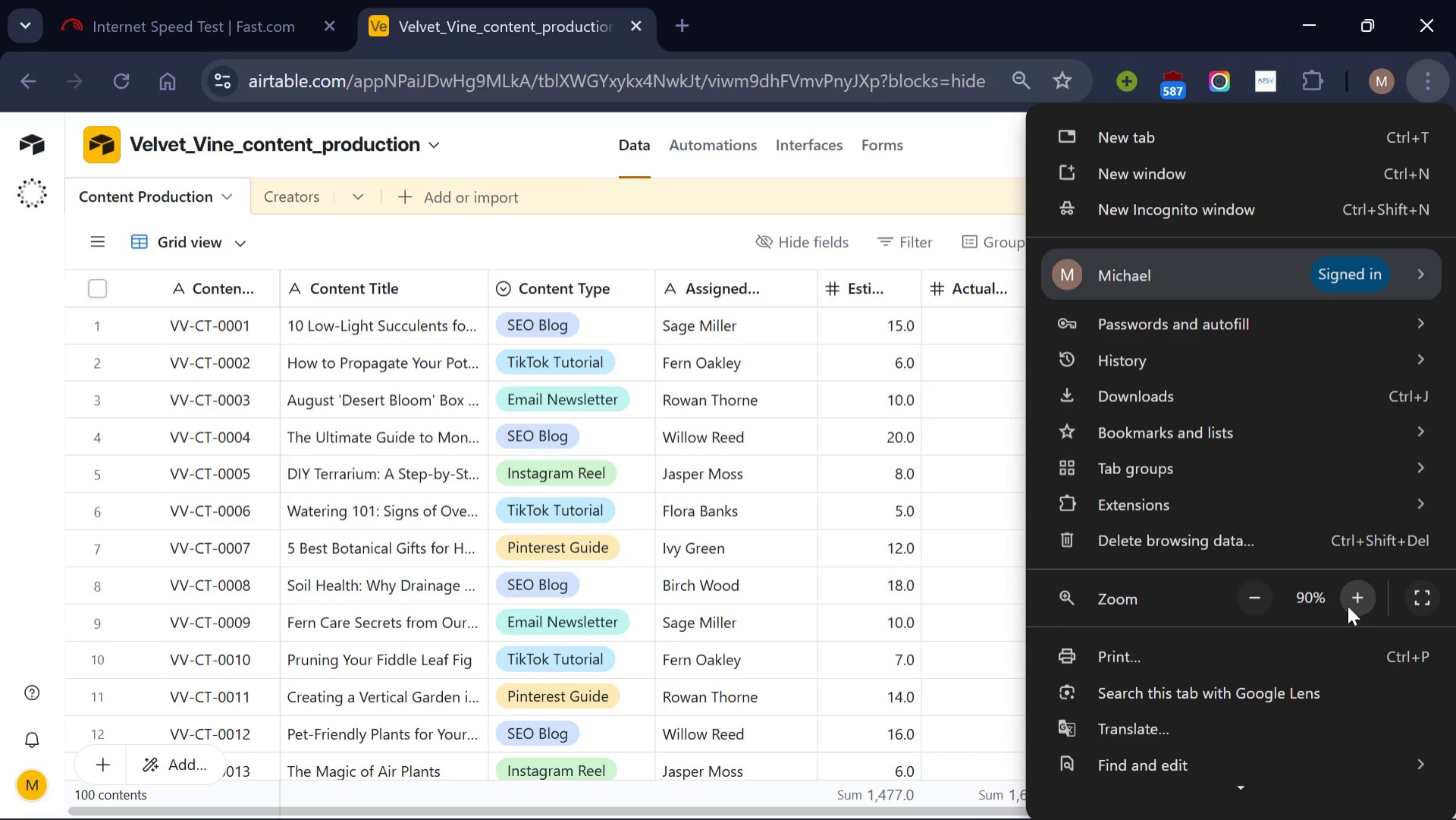 
left_click([1348, 605])
 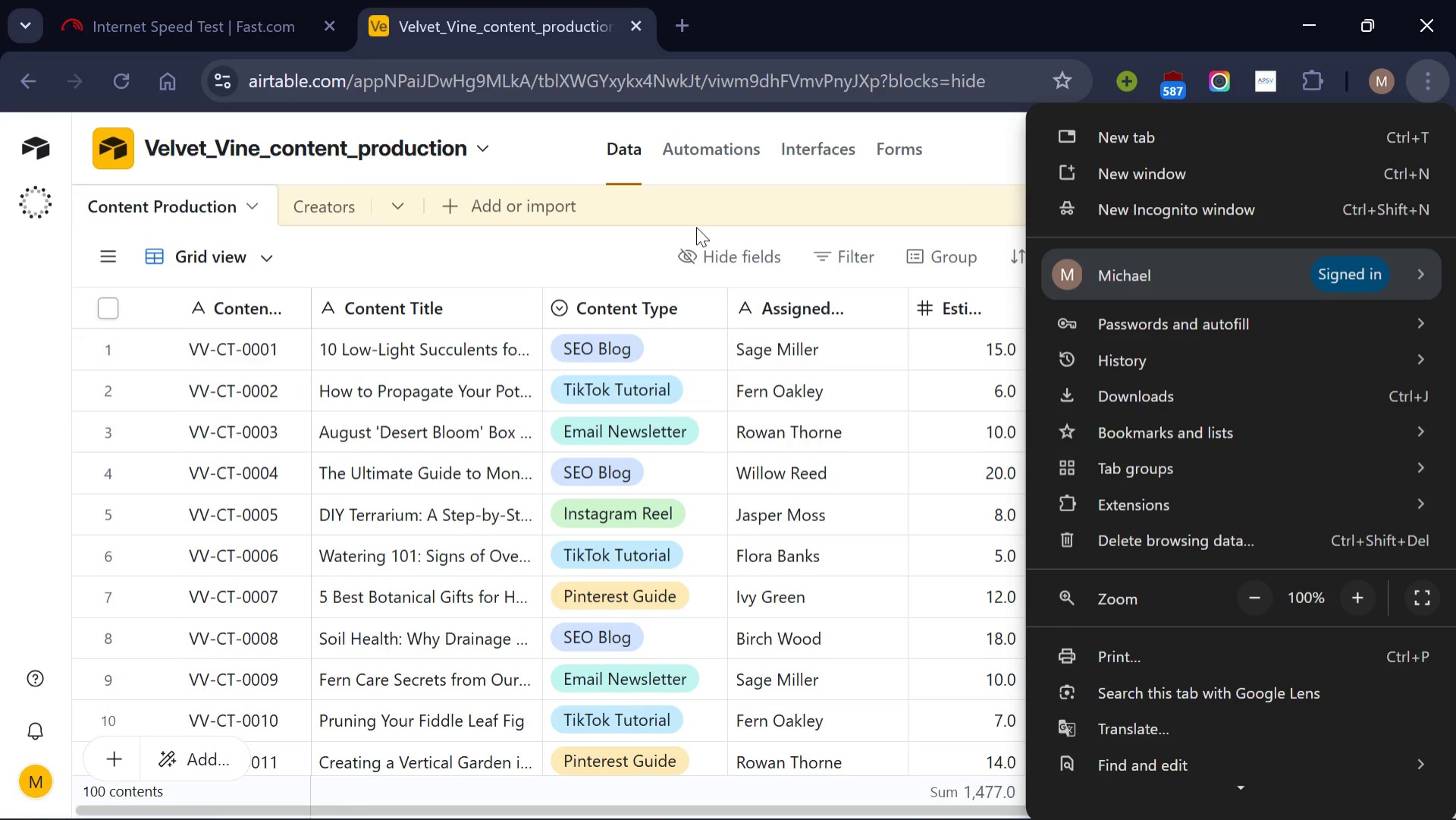 
left_click([711, 216])
 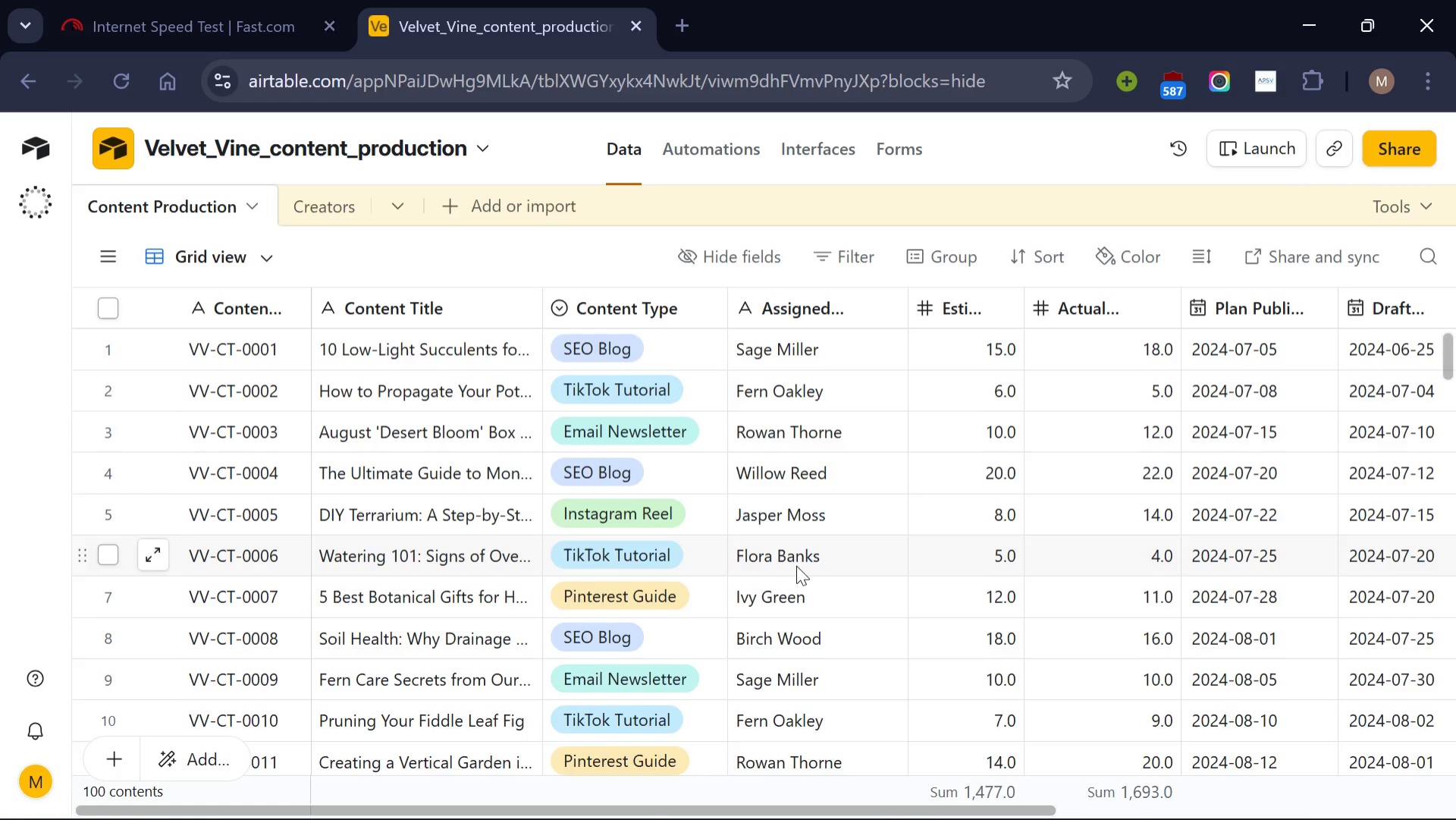 
scroll: coordinate [796, 565], scroll_direction: down, amount: 2.0
 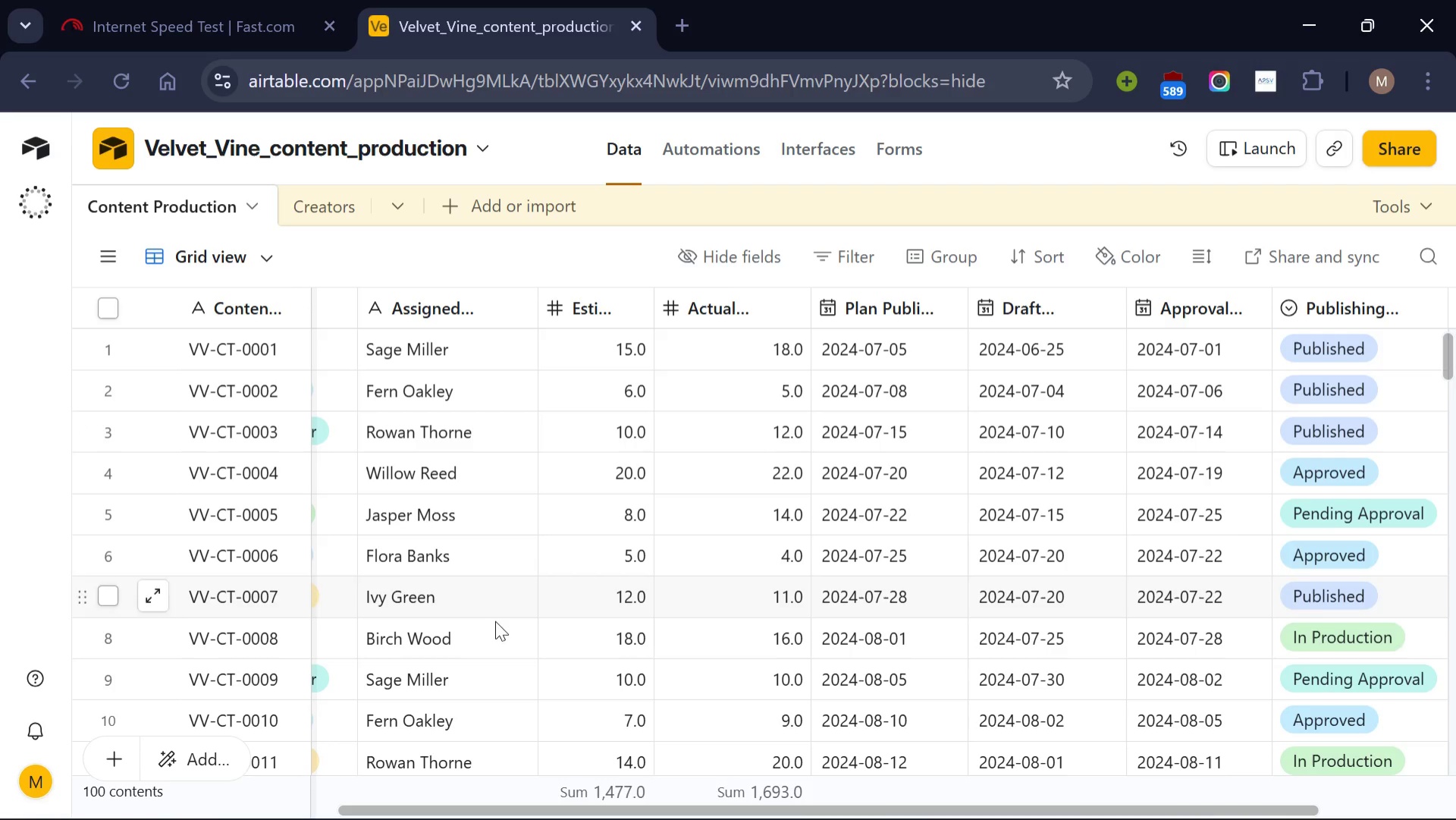 
wait(13.03)
 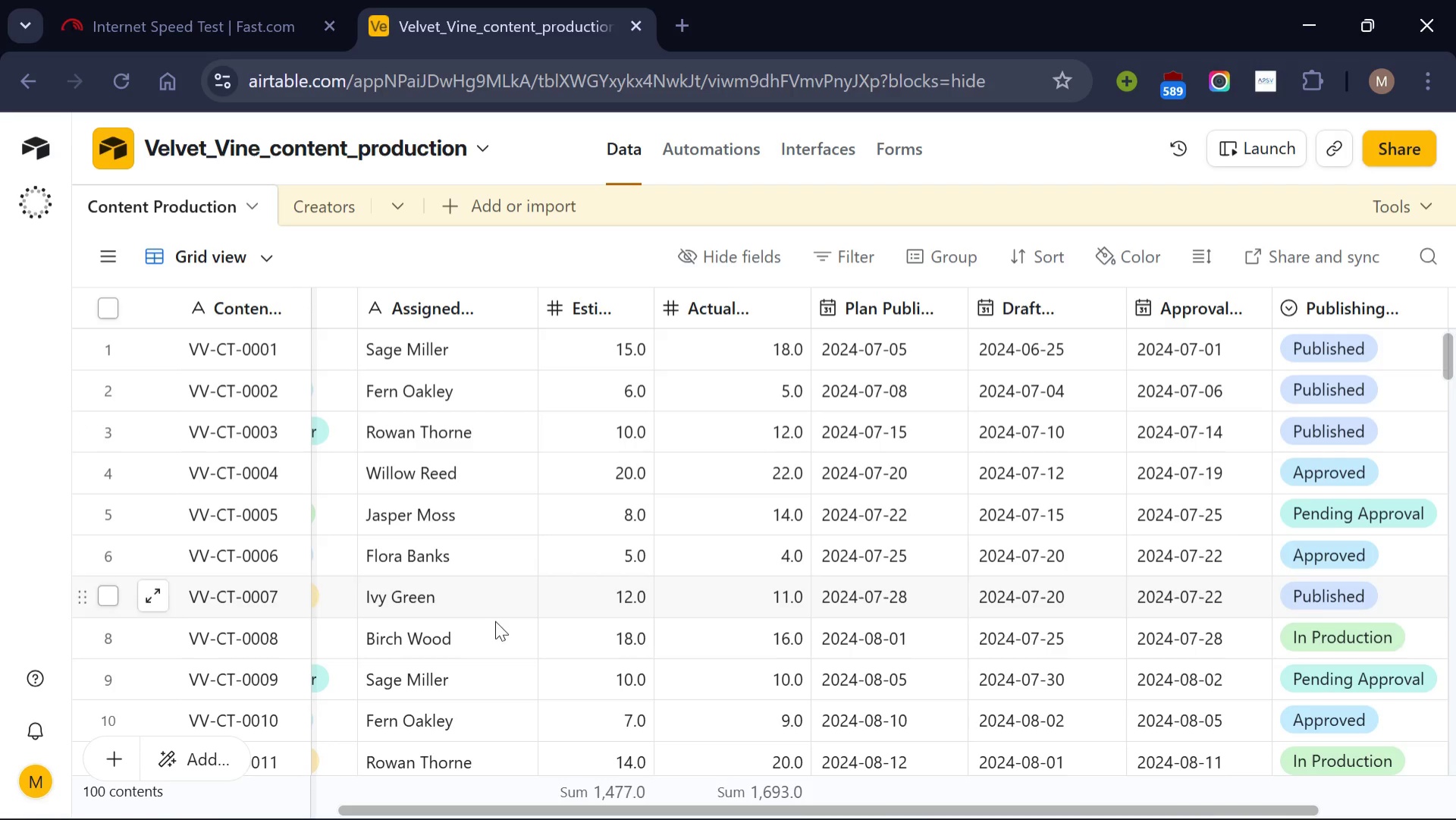 
left_click([306, 211])
 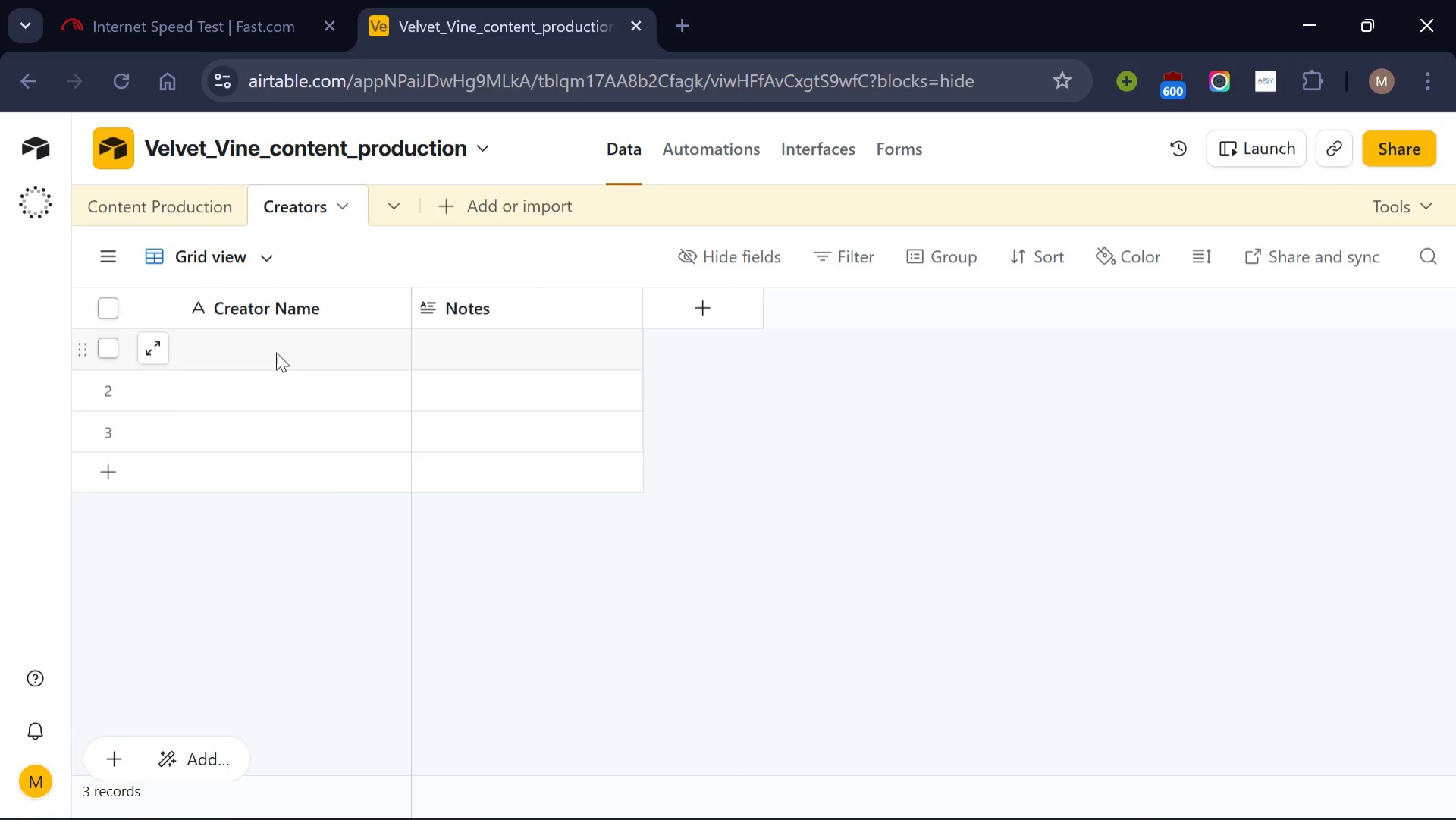 
left_click([276, 352])
 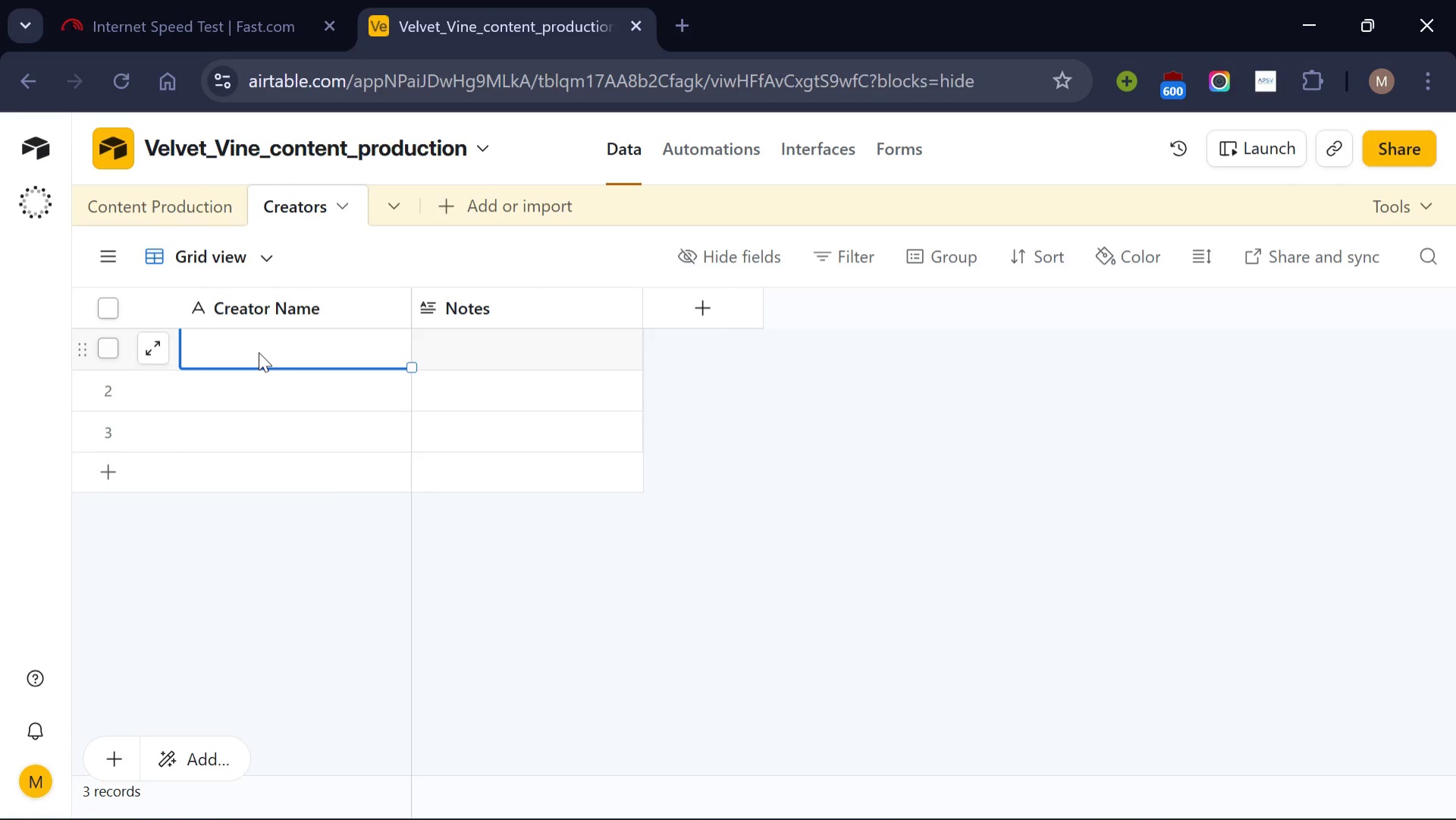 
type(Sage Miller)
 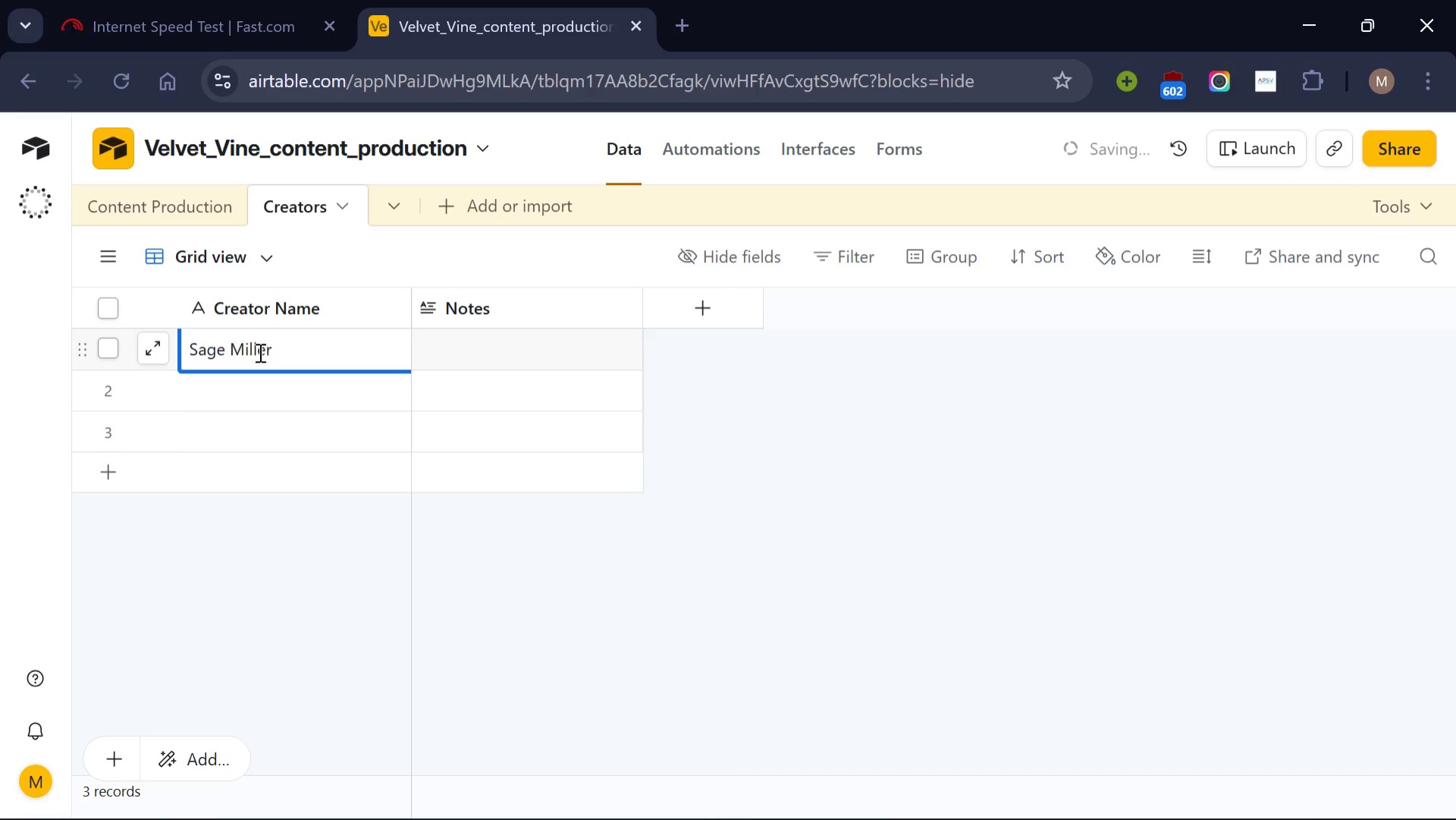 
left_click([140, 194])
 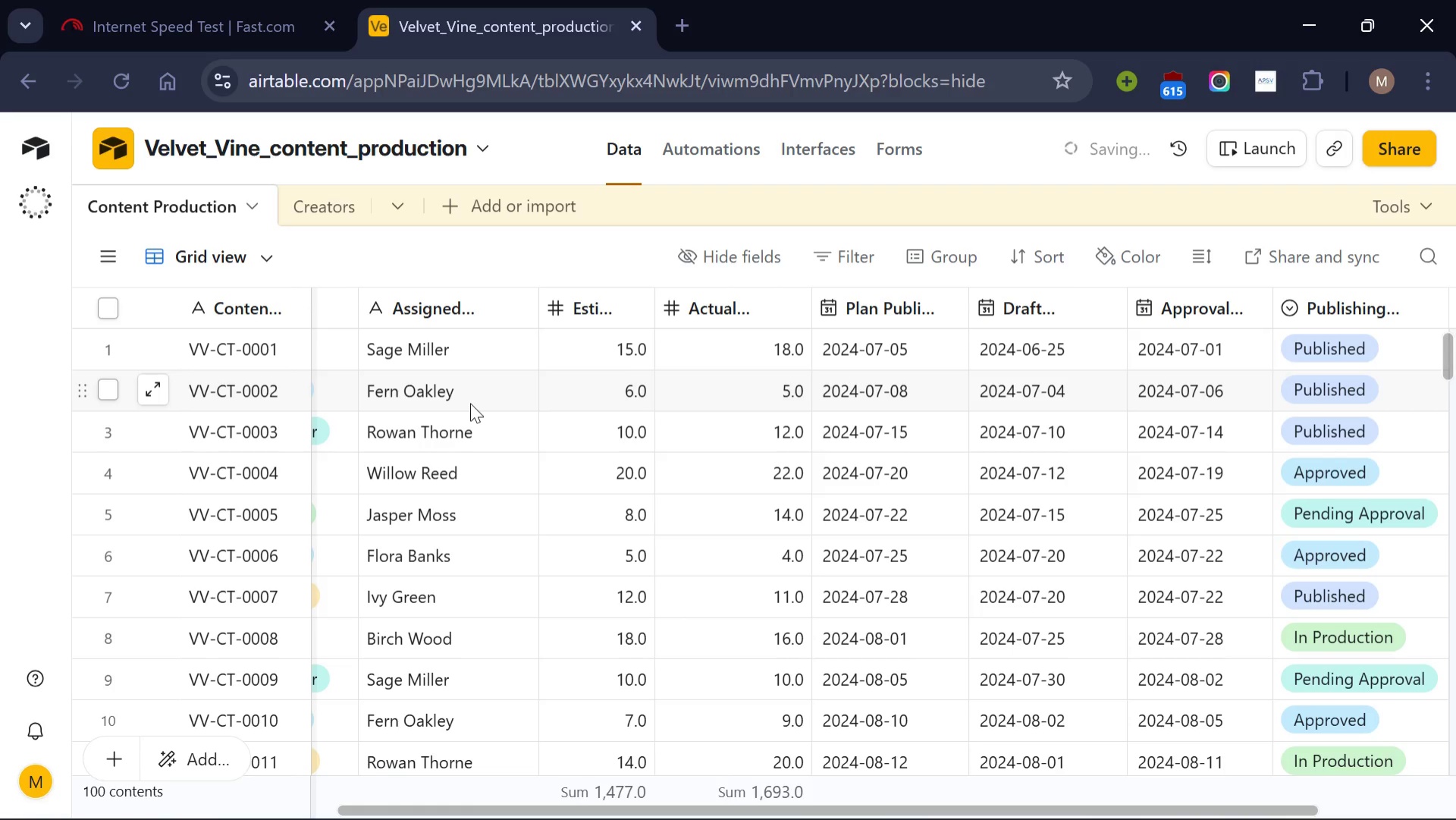 
wait(6.33)
 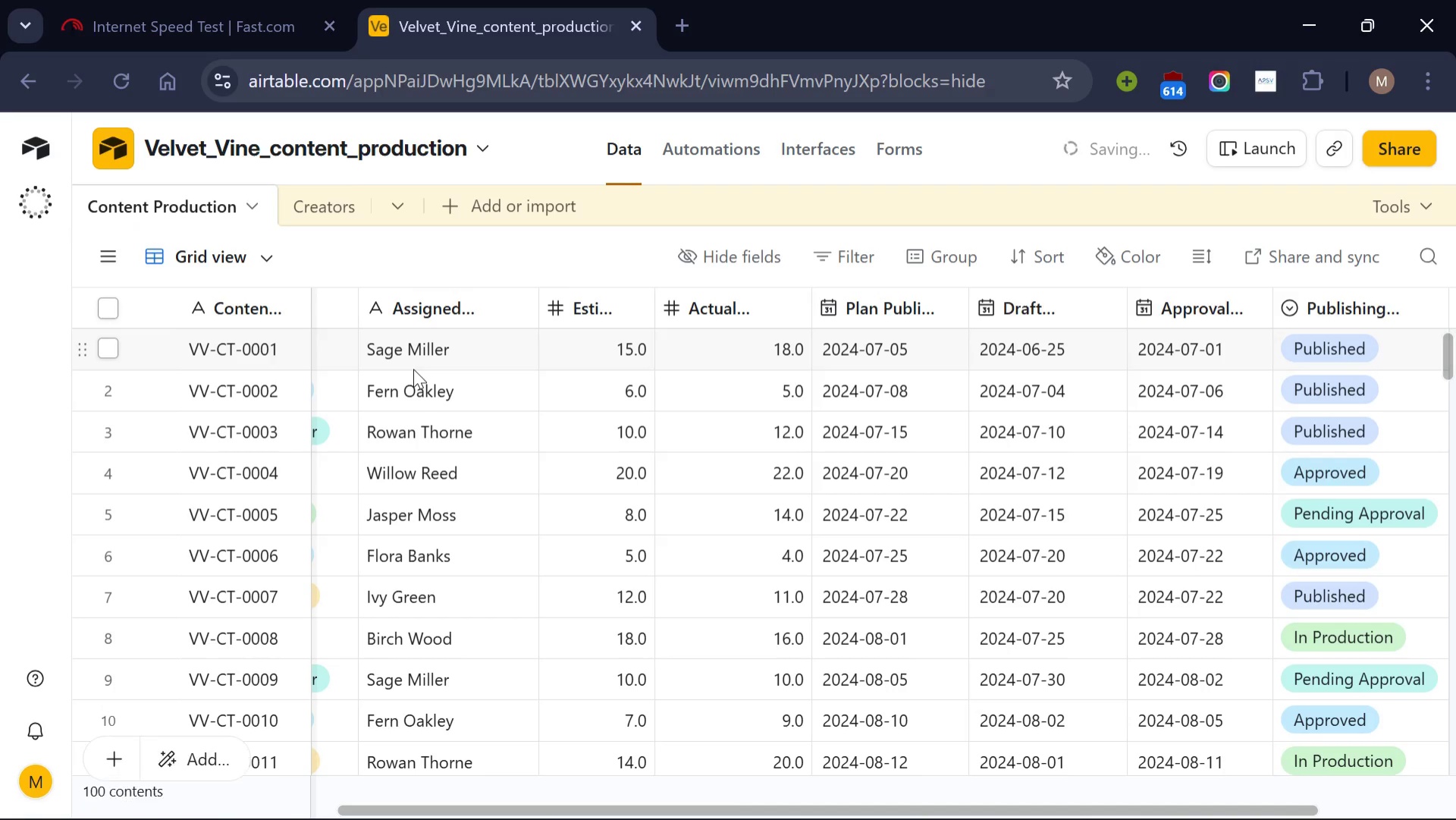 
left_click([322, 200])
 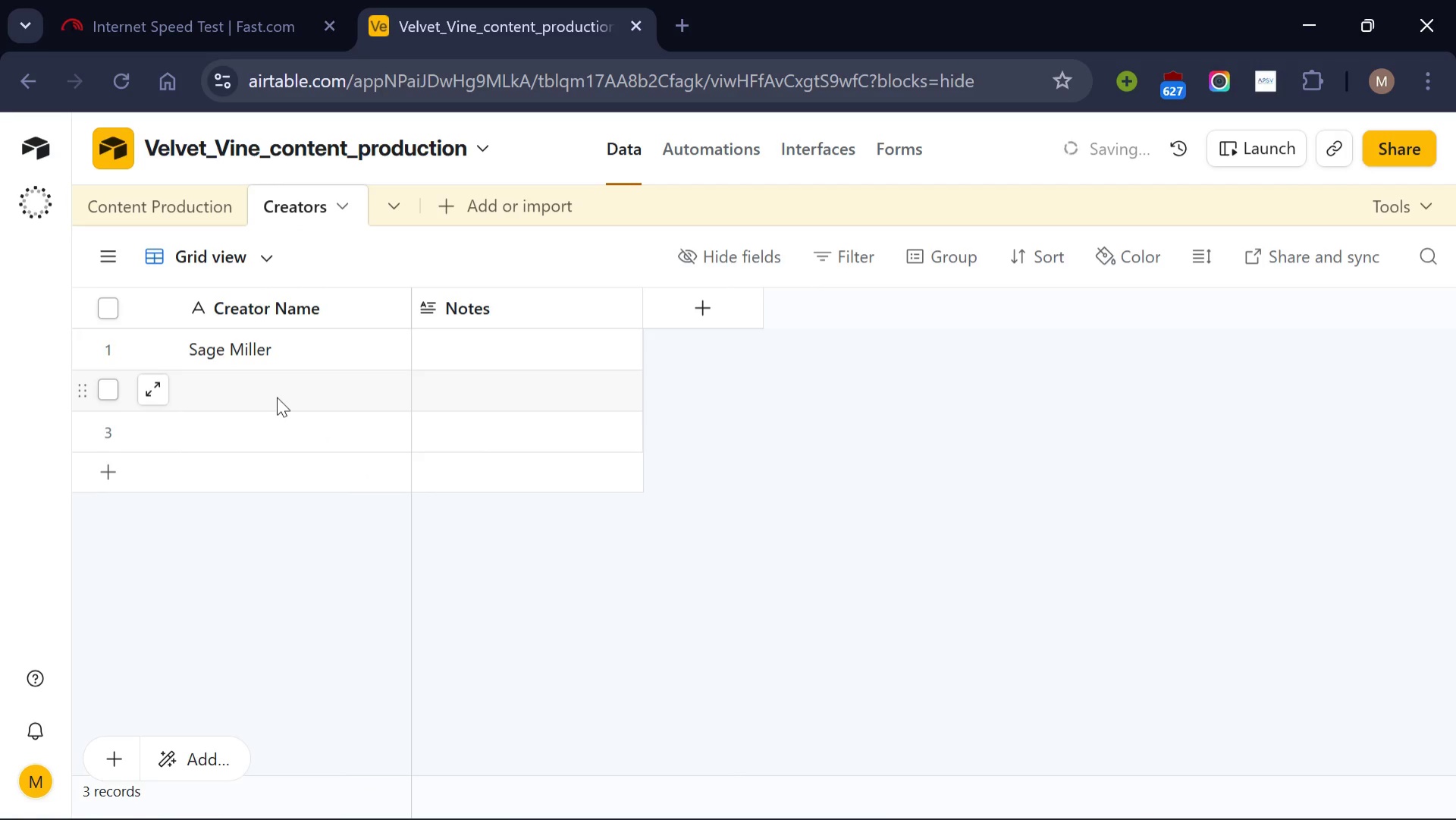 
left_click([277, 397])
 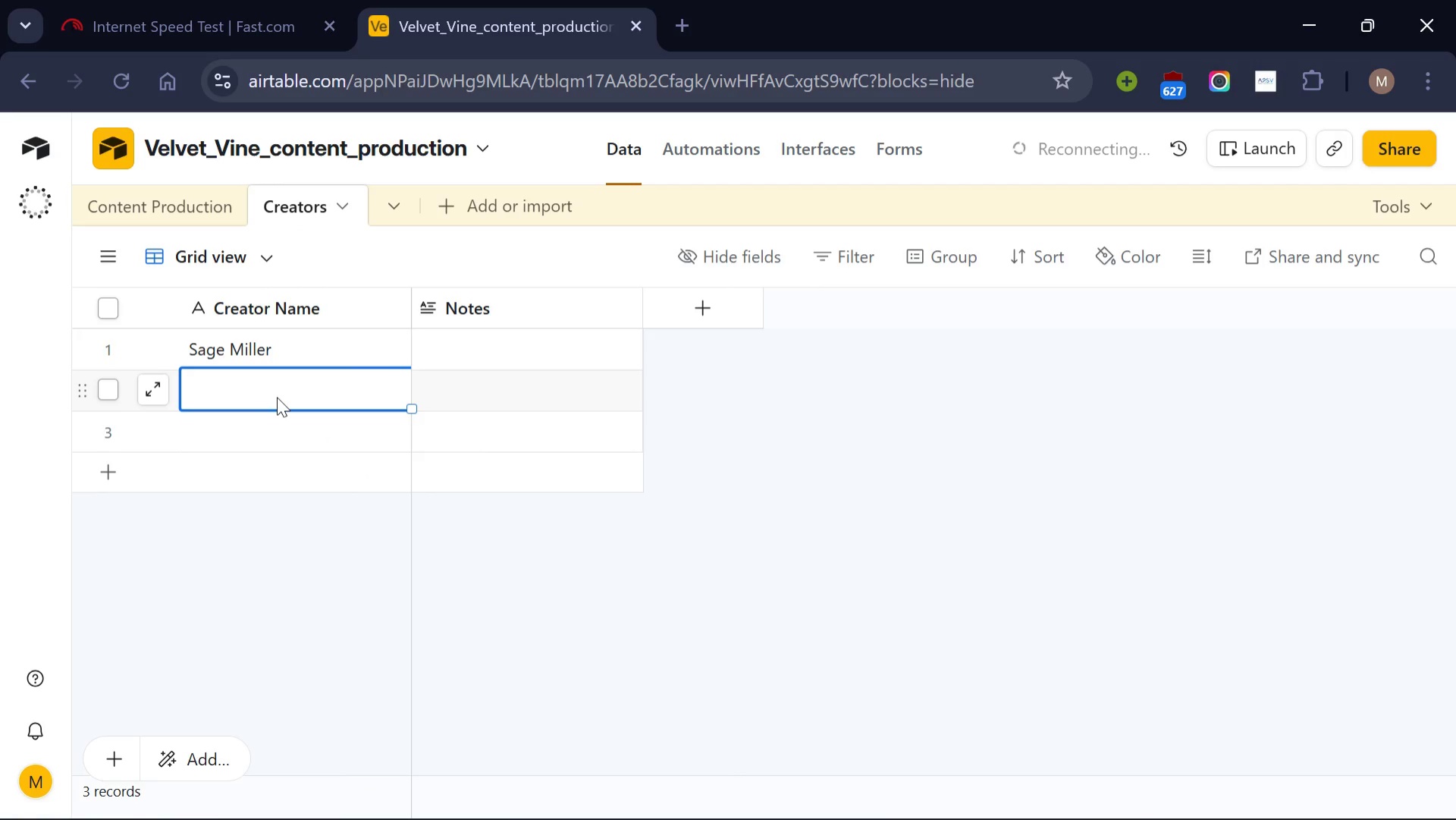 
type(Fern Oakley)
 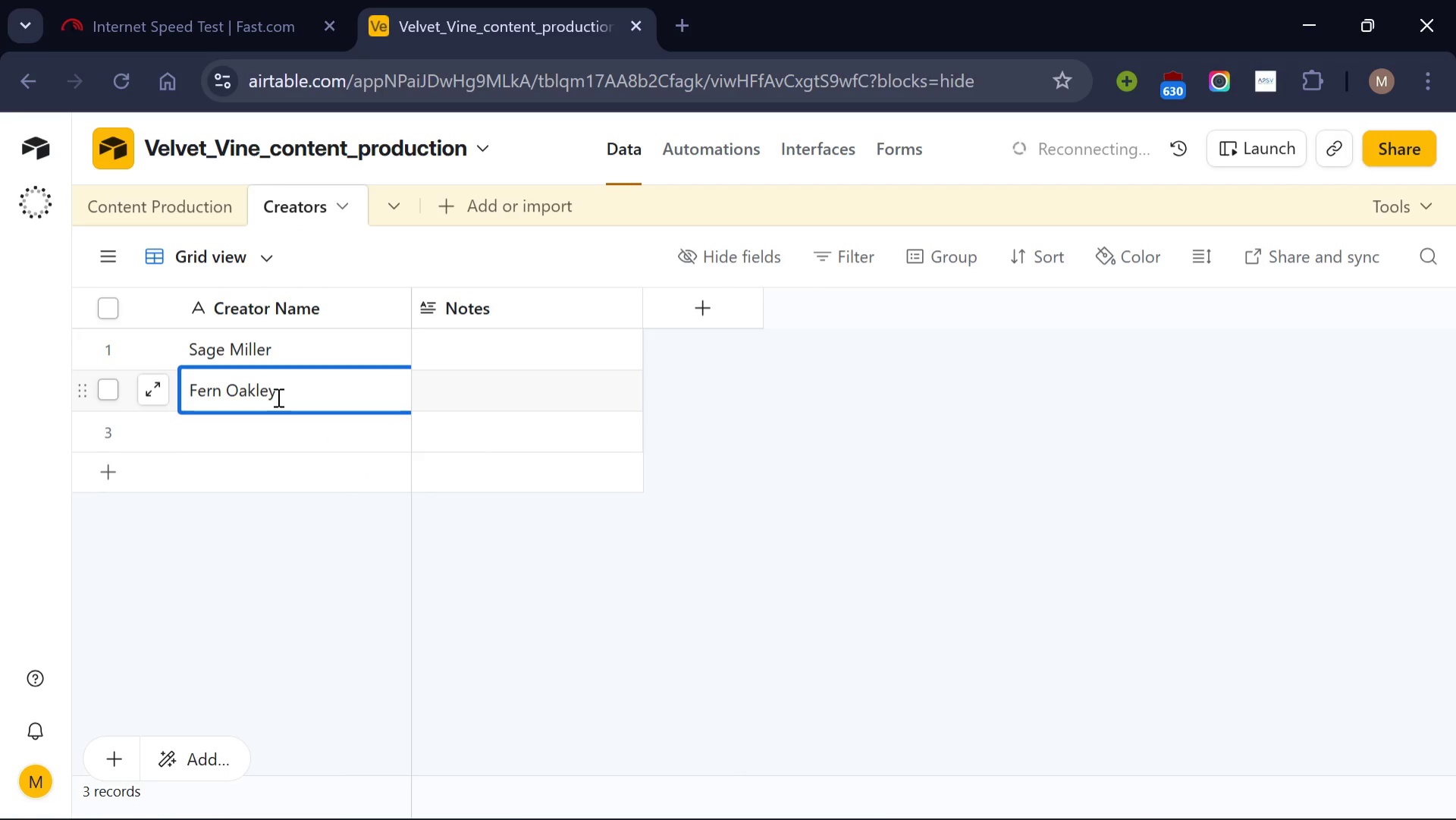 
left_click([300, 439])
 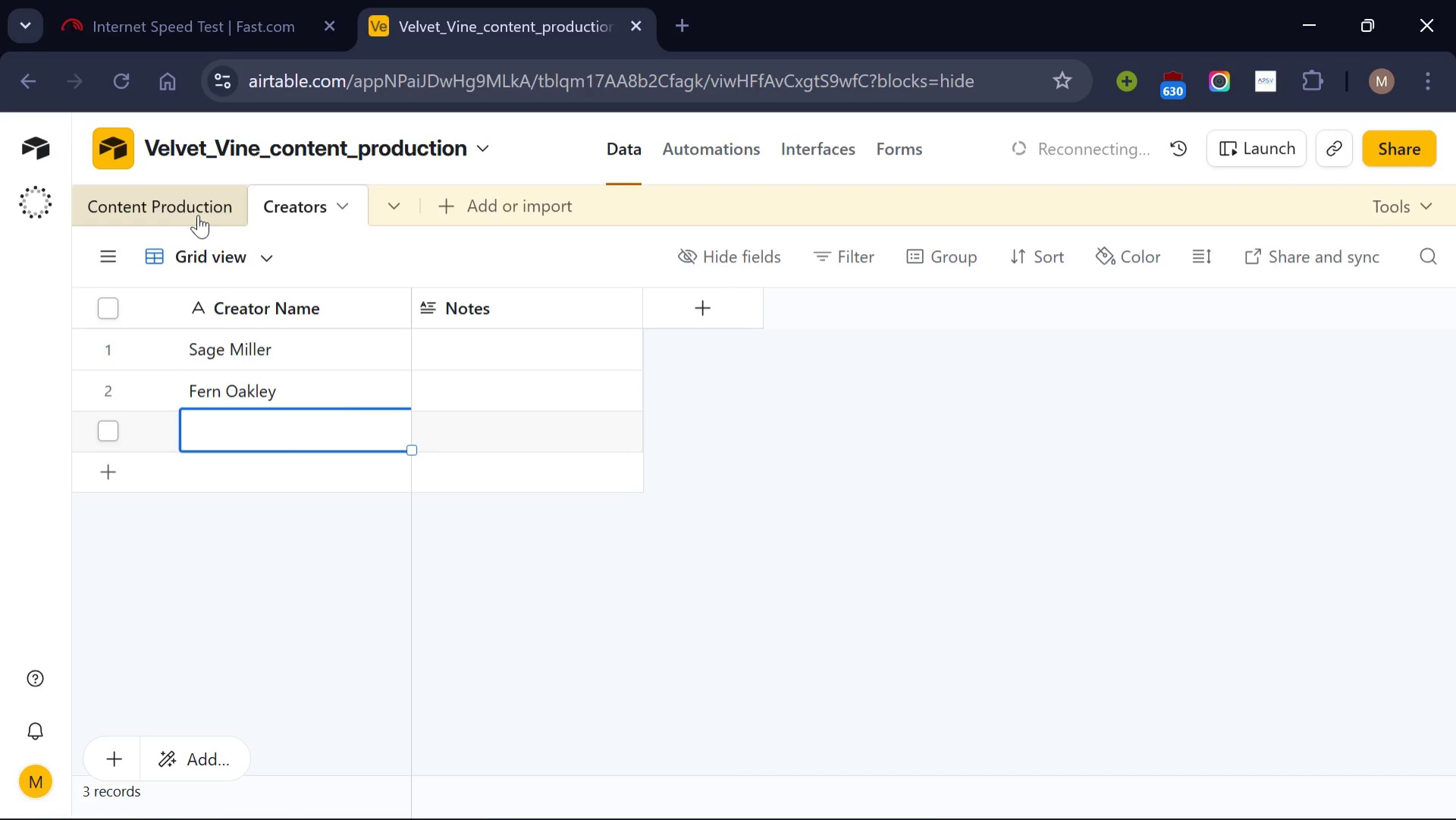 
left_click([198, 215])
 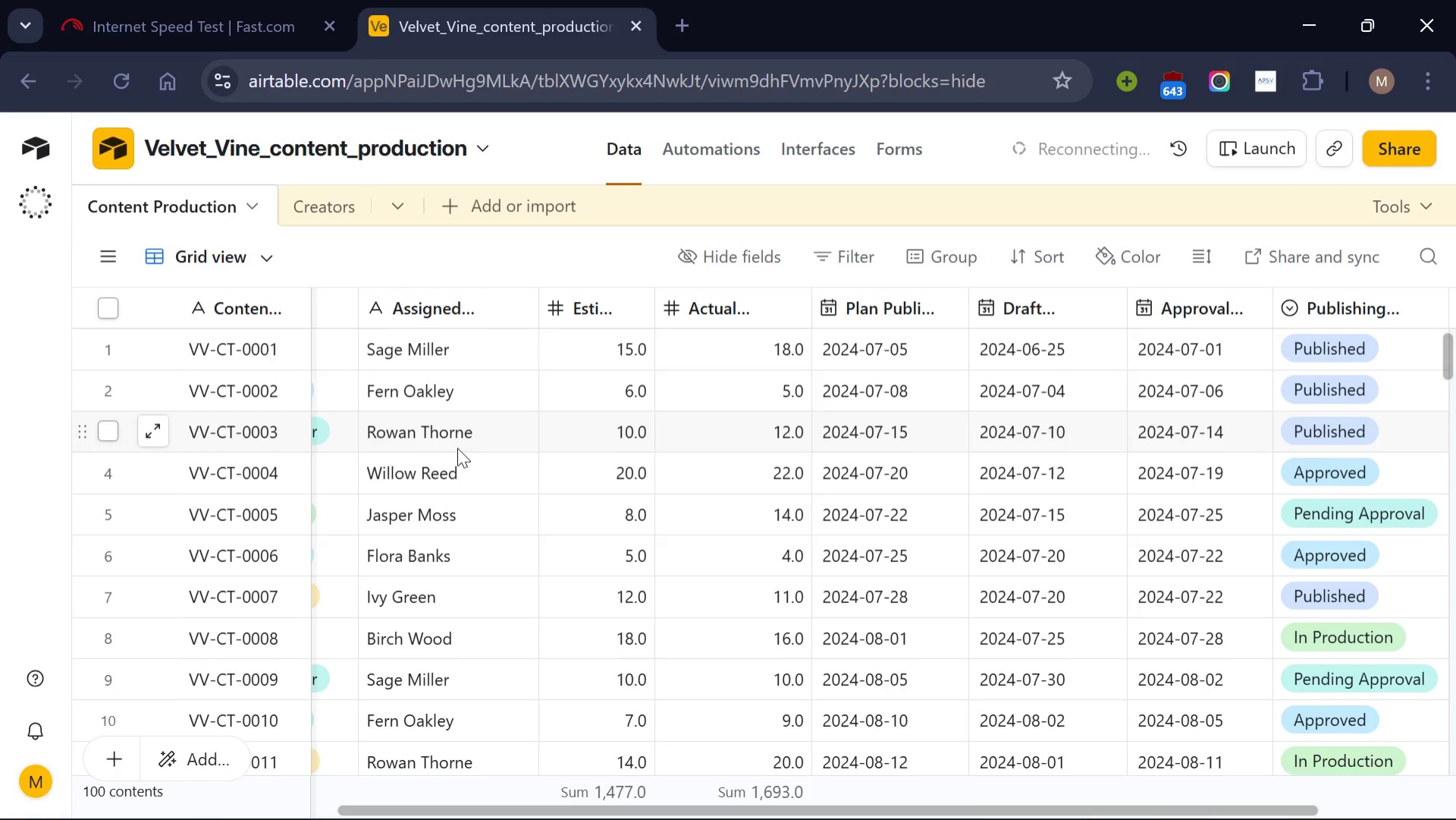 
wait(8.92)
 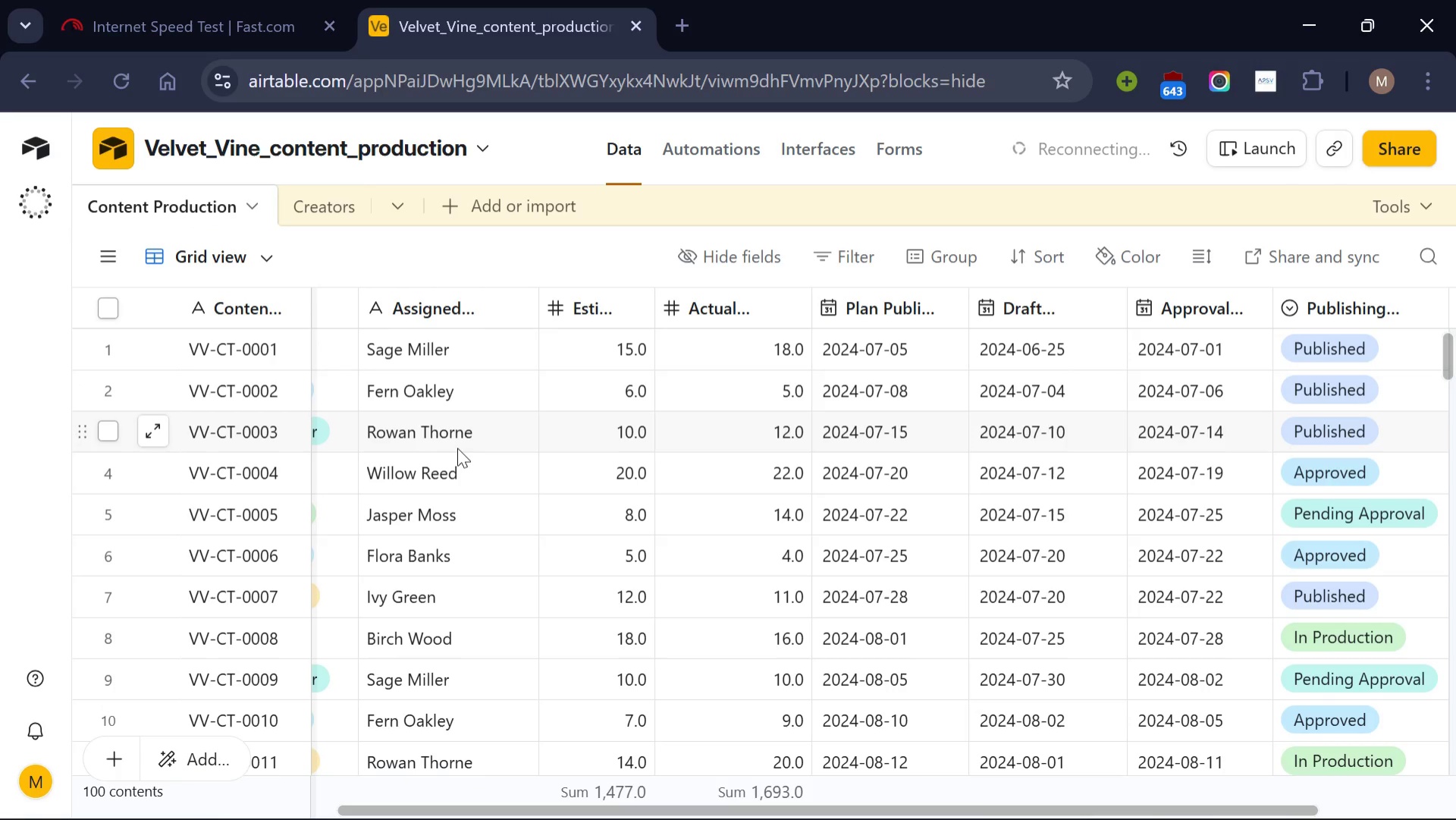 
left_click([332, 203])
 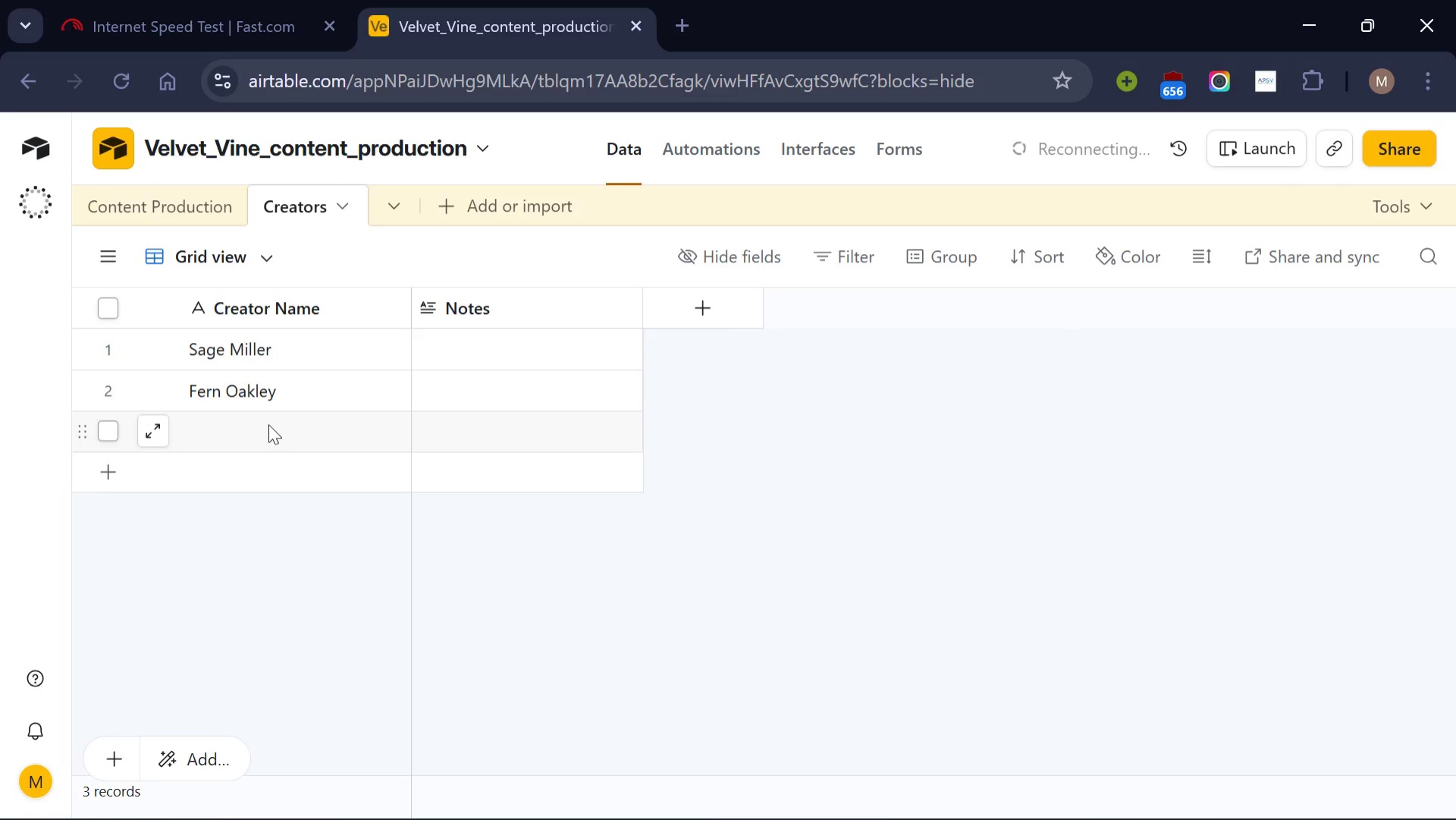 
left_click([268, 424])
 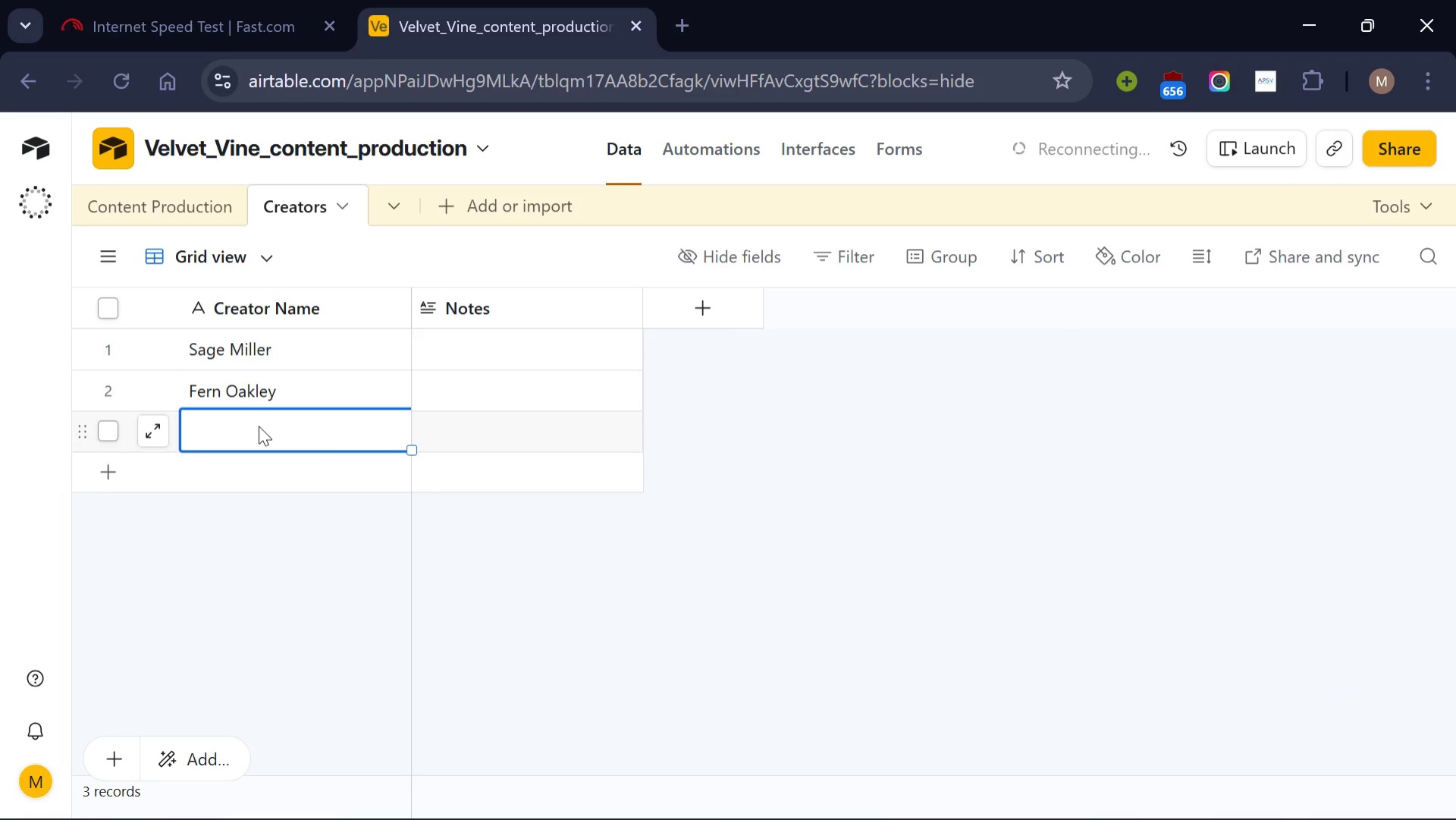 
type(Rowan Thorne)
 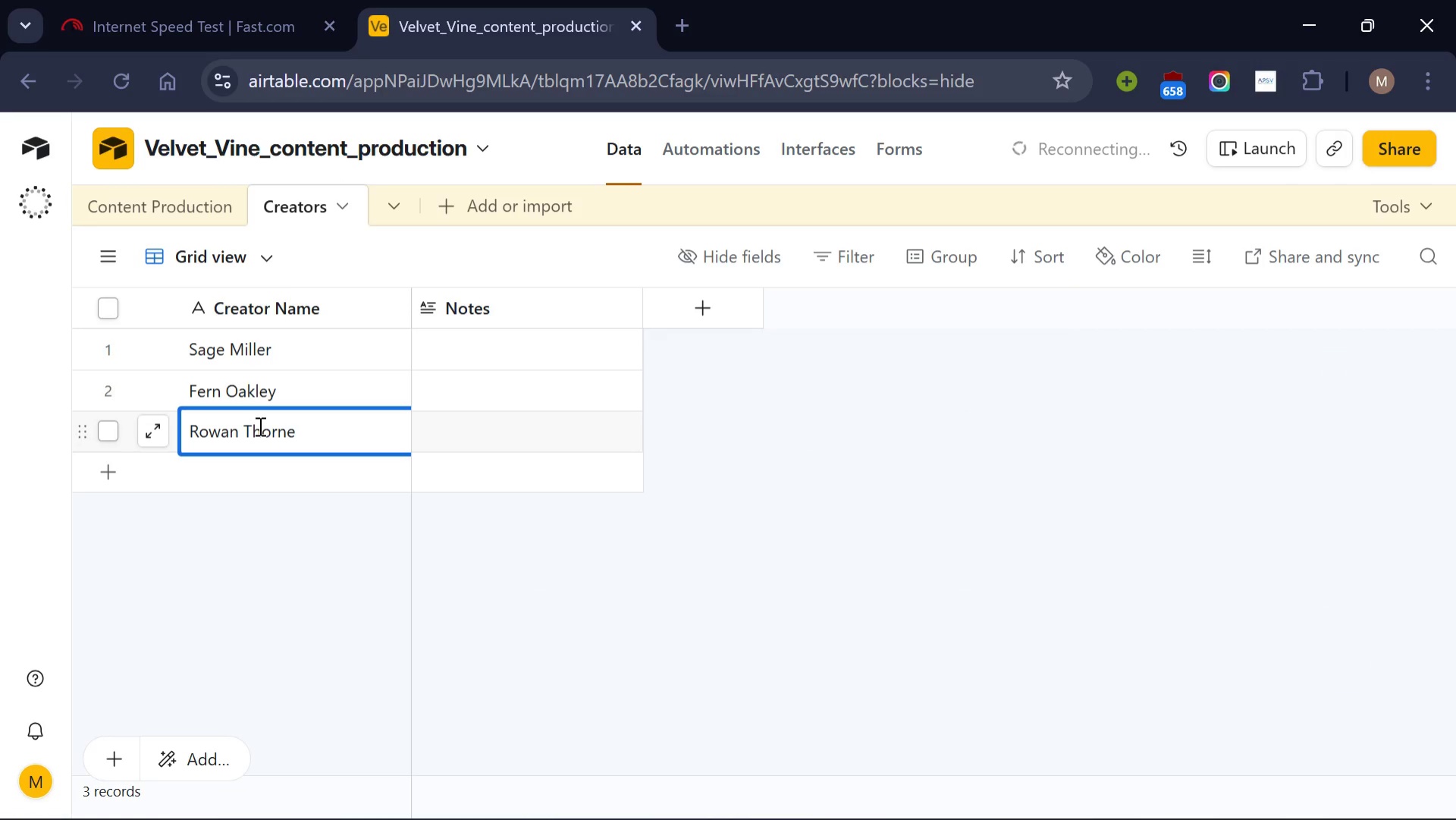 
left_click([109, 486])
 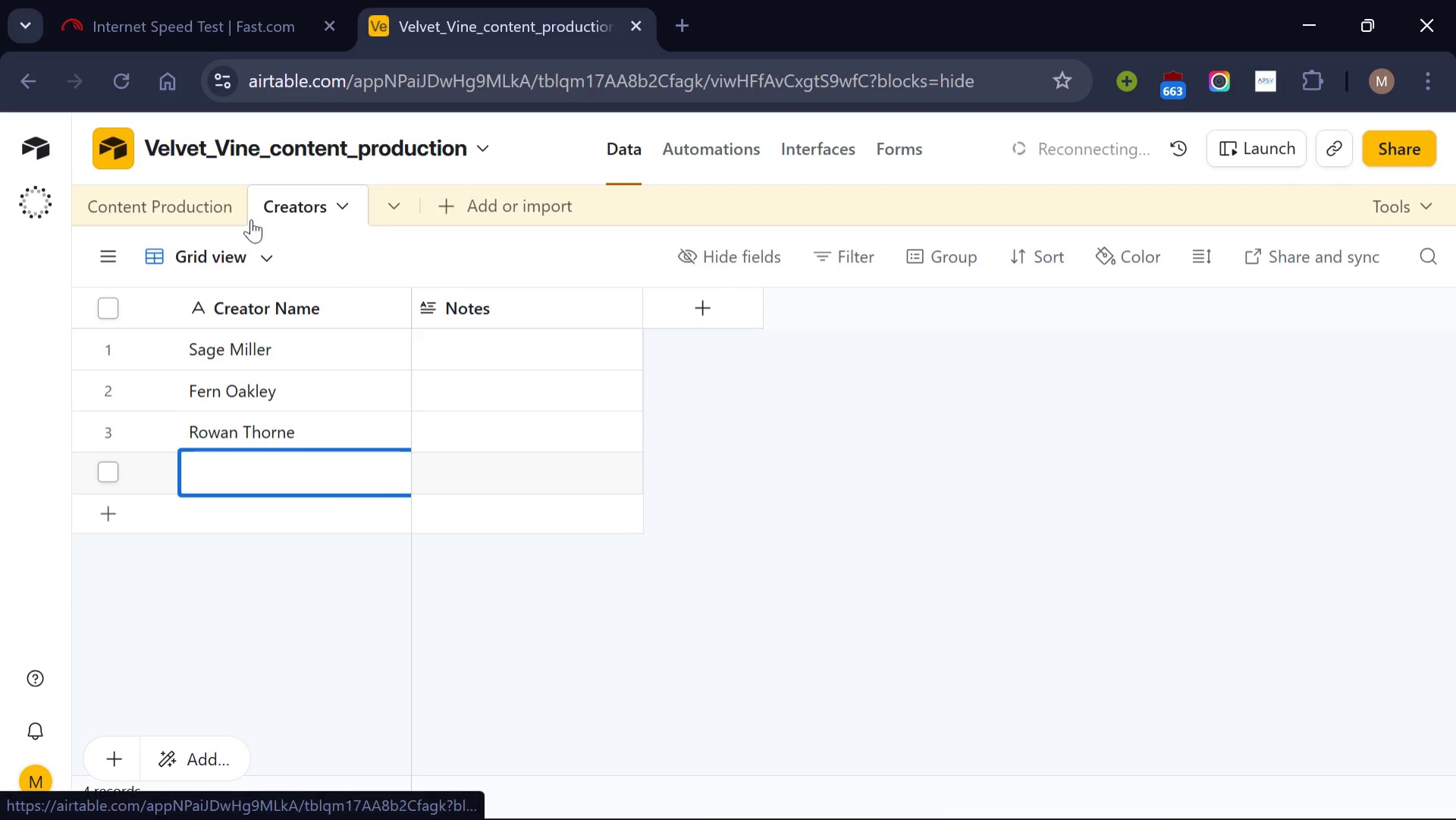 
left_click([206, 209])
 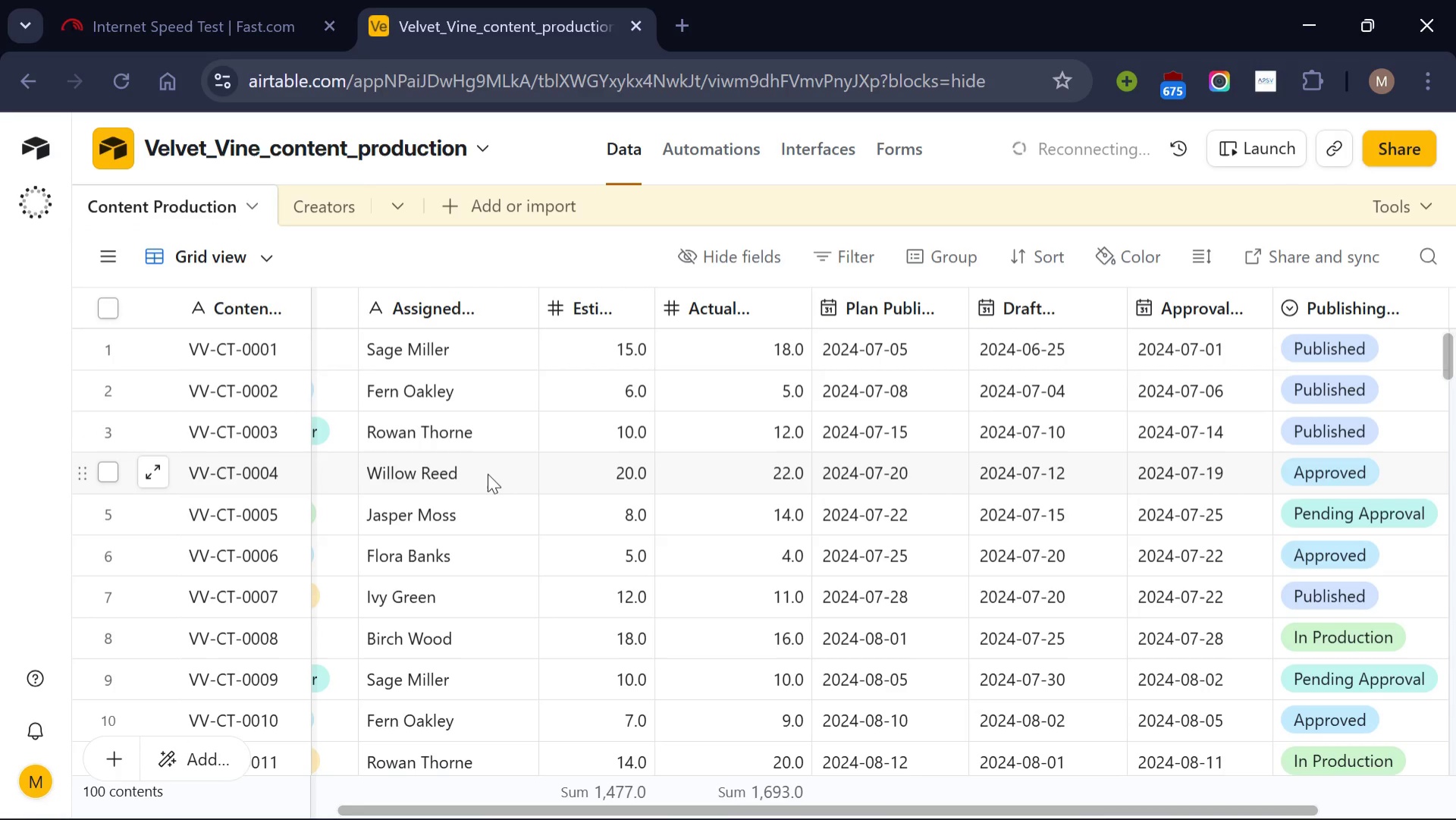 
wait(5.22)
 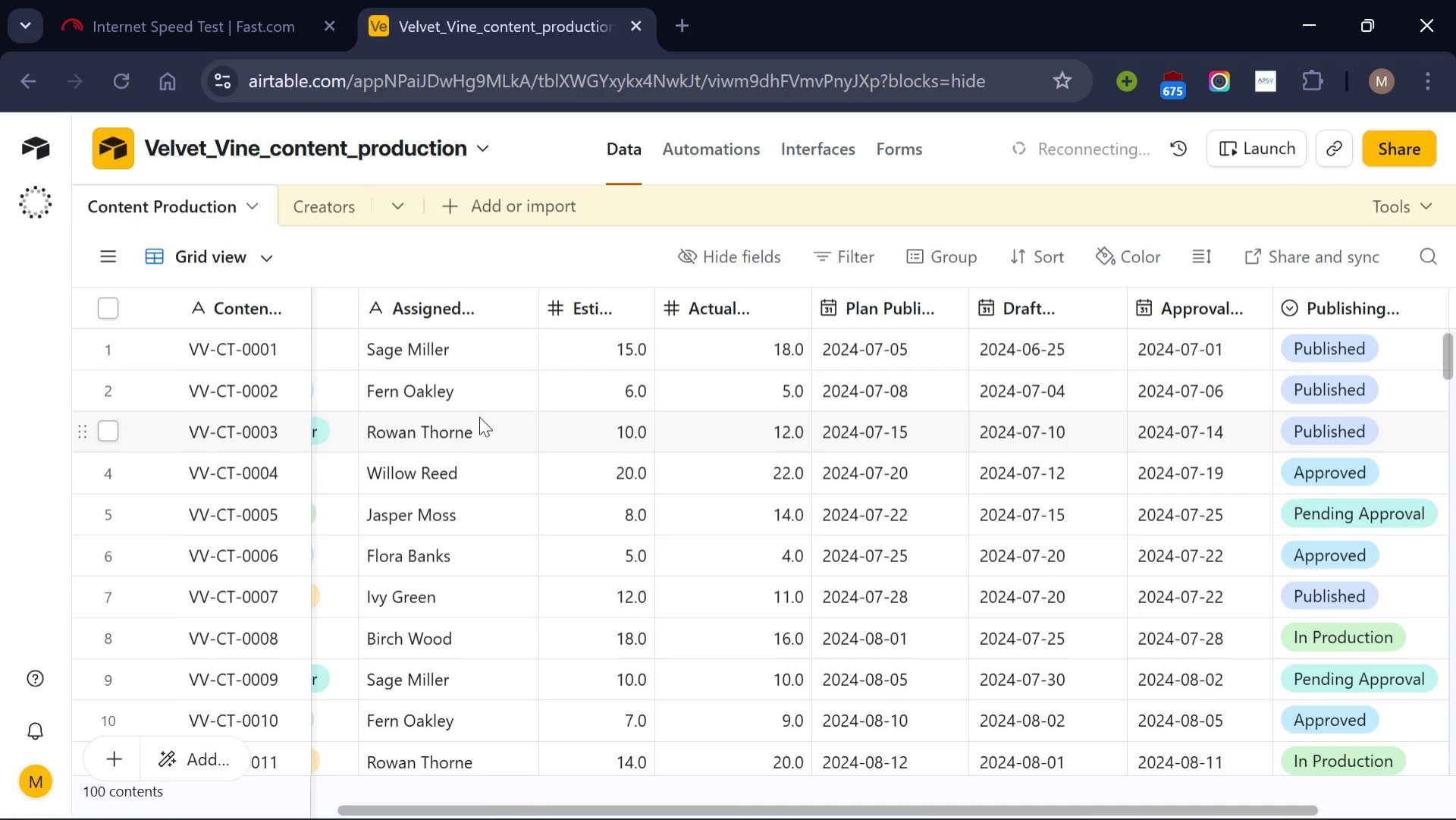 
left_click([333, 207])
 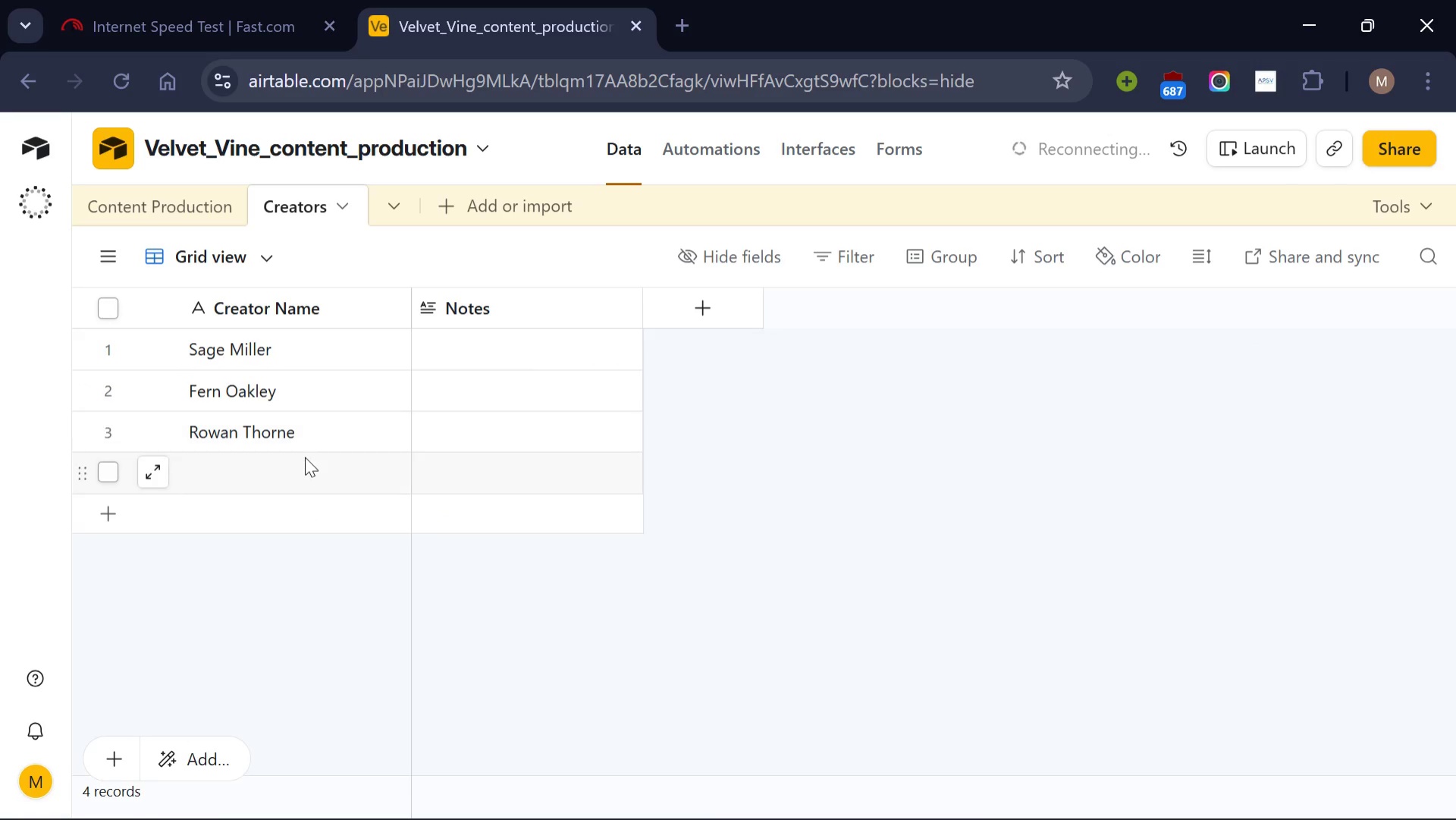 
left_click([305, 457])
 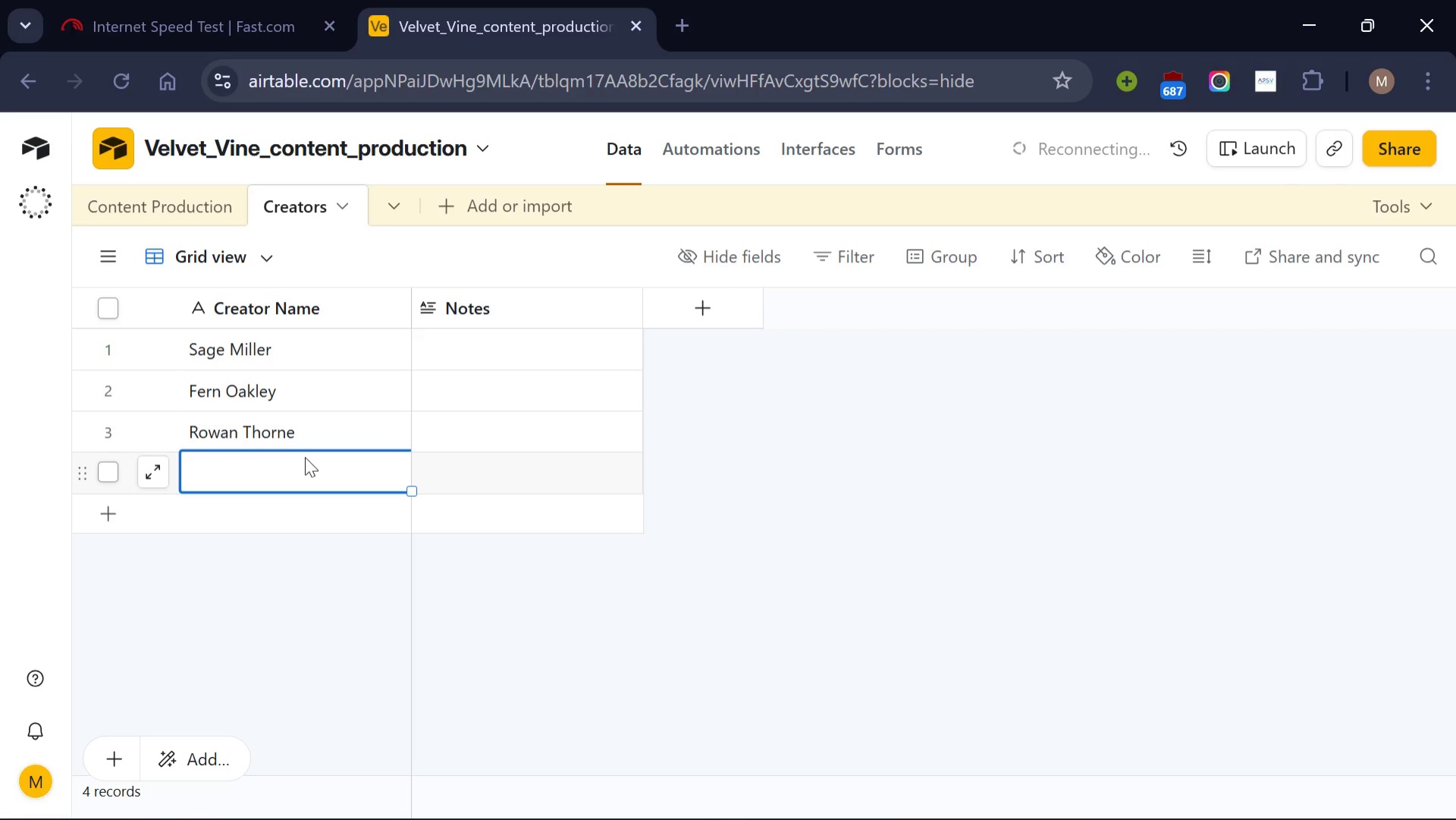 
type(Wikk)
key(Backspace)
key(Backspace)
type(;;)
key(Backspace)
key(Backspace)
type(llow Reed)
 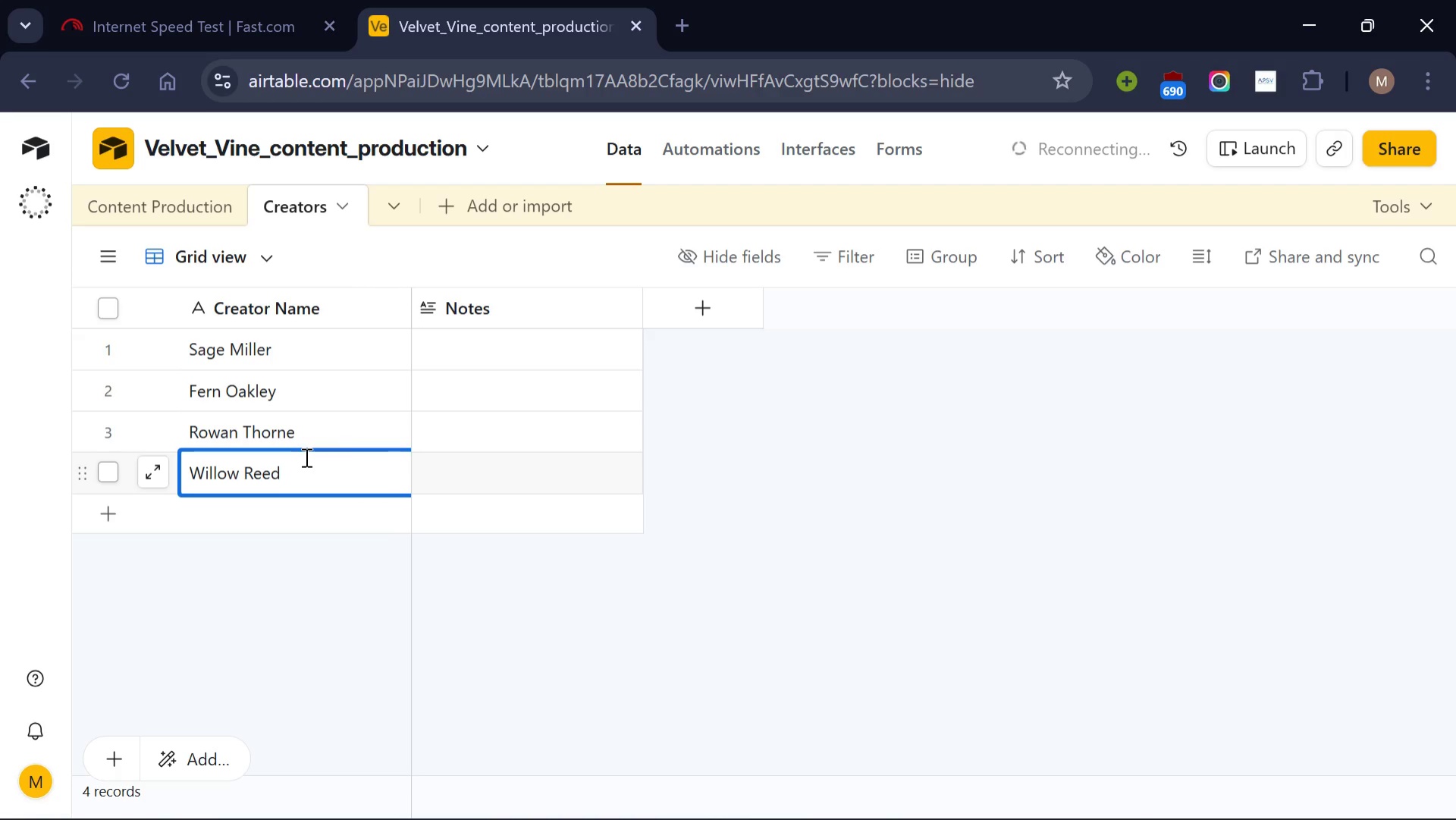 
left_click([117, 524])
 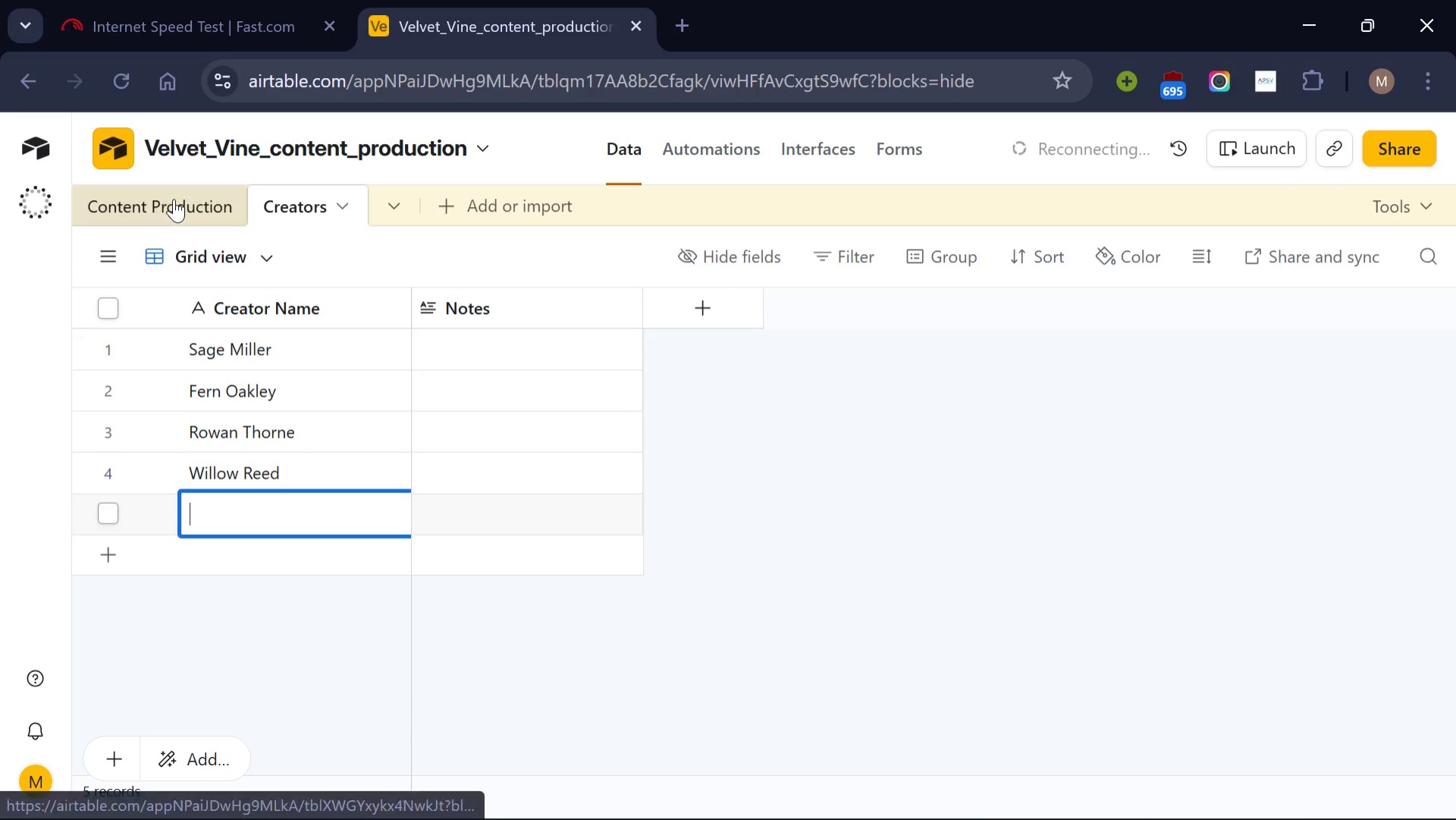 
left_click([174, 199])
 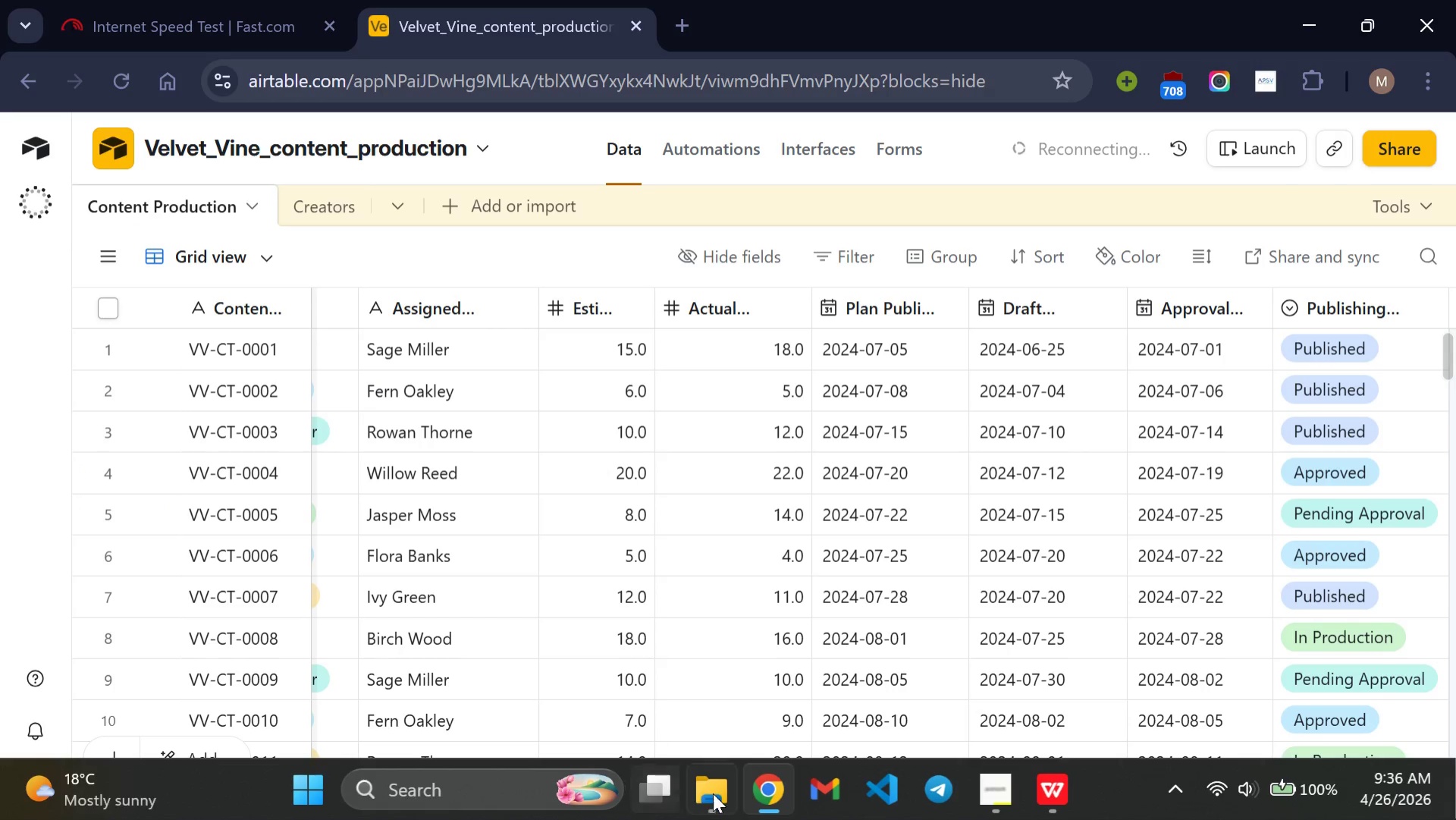 
wait(7.03)
 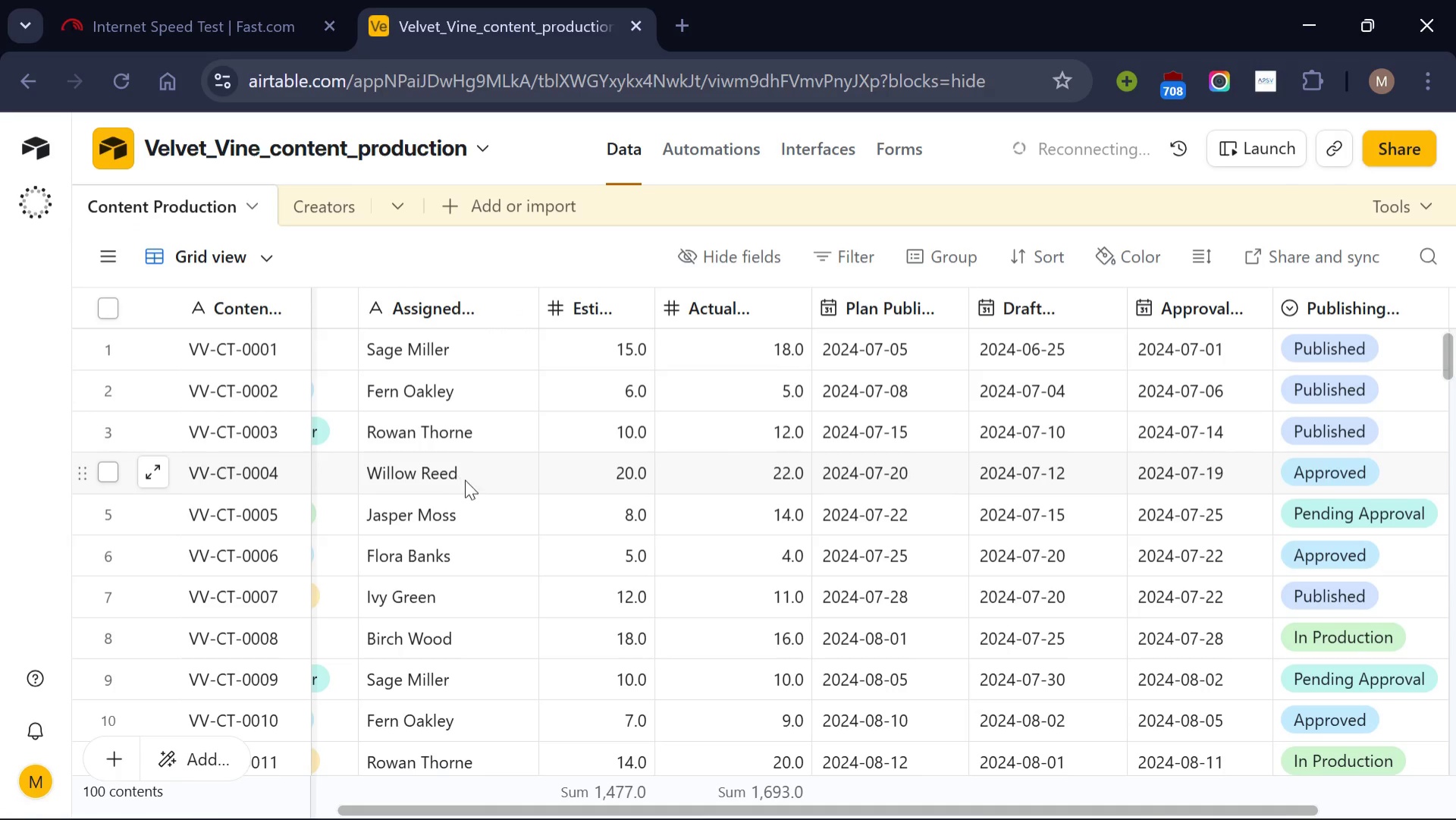 
left_click([328, 202])
 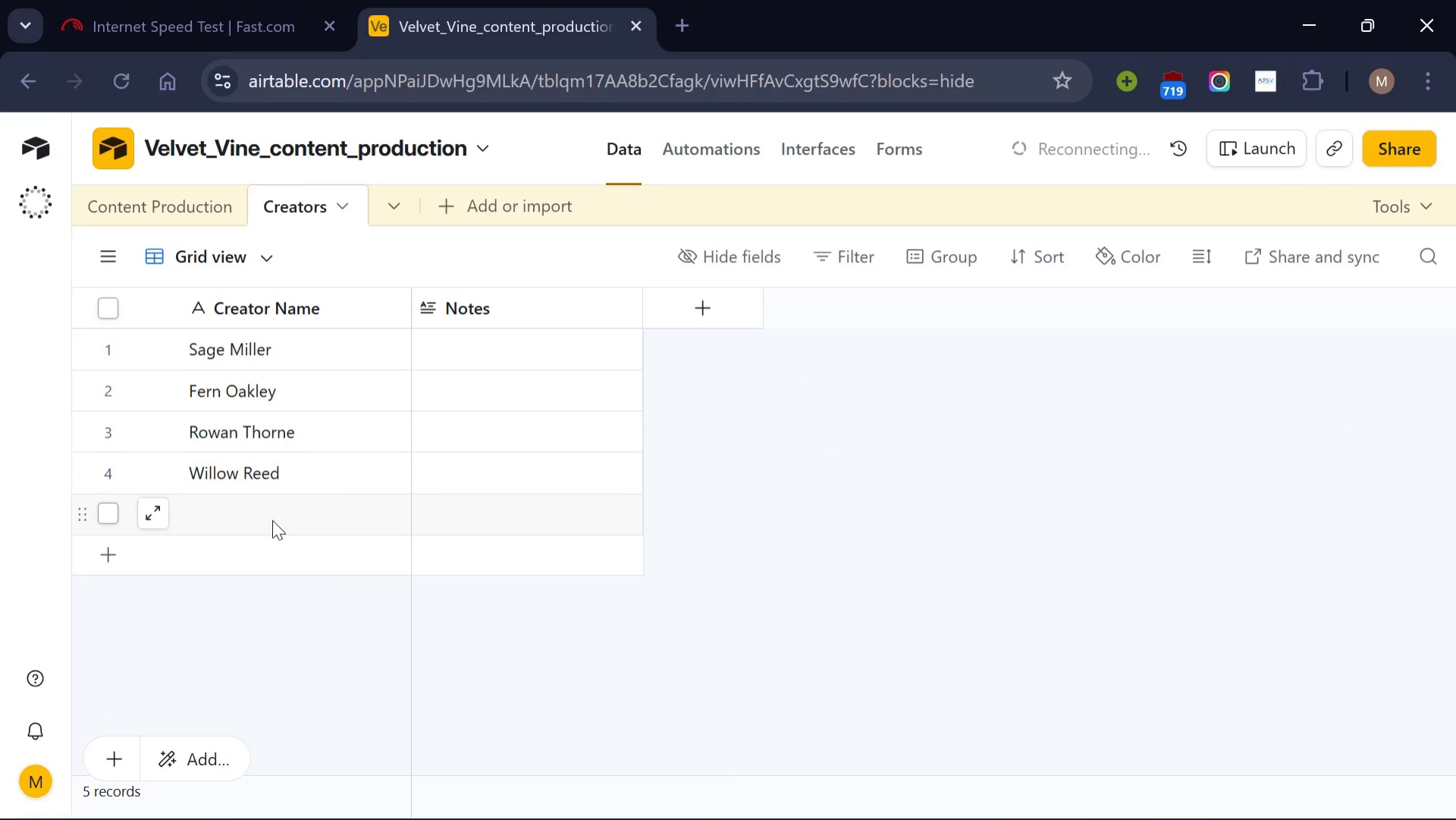 
left_click([272, 520])
 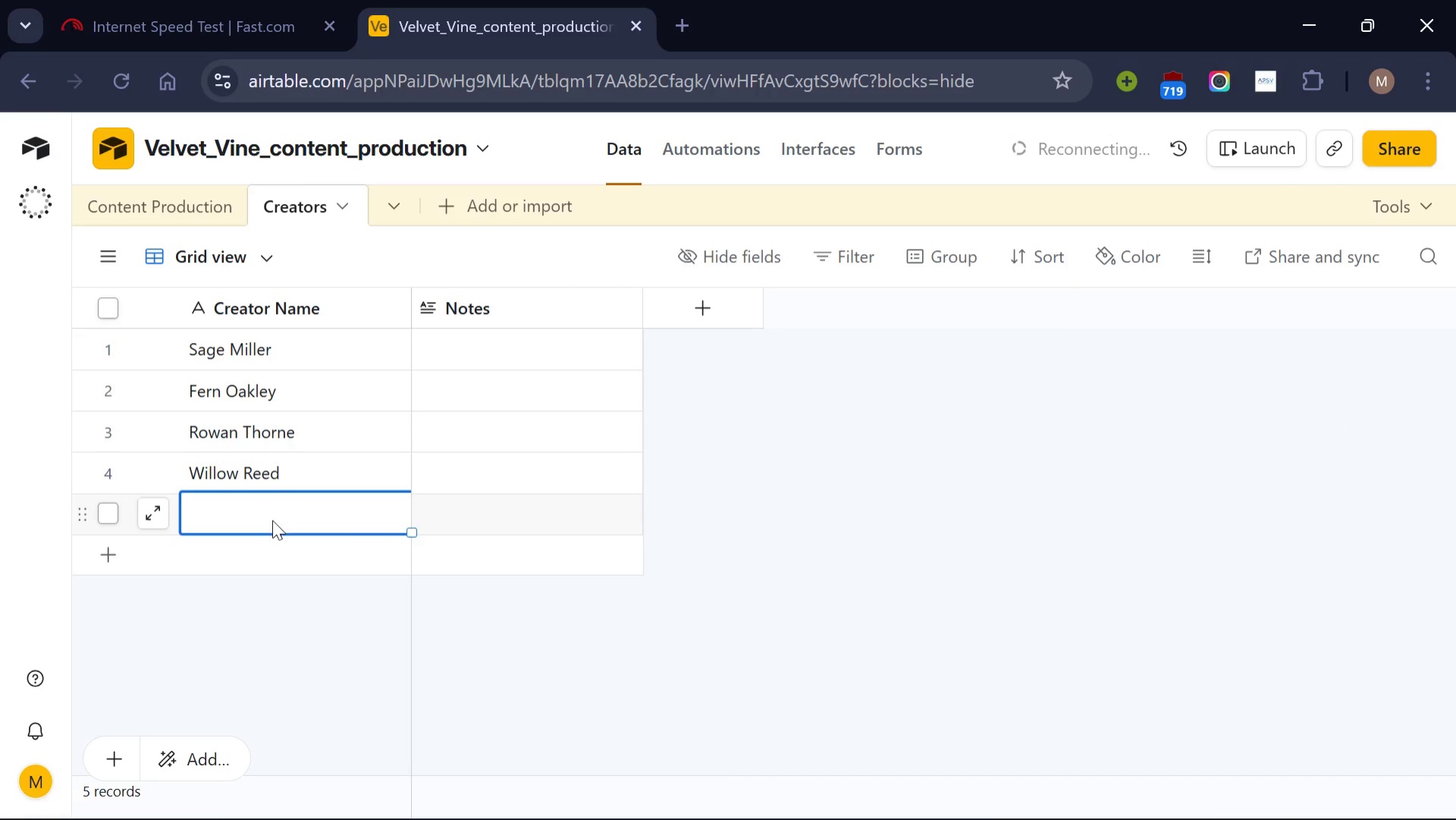 
type(Jasper Moss)
 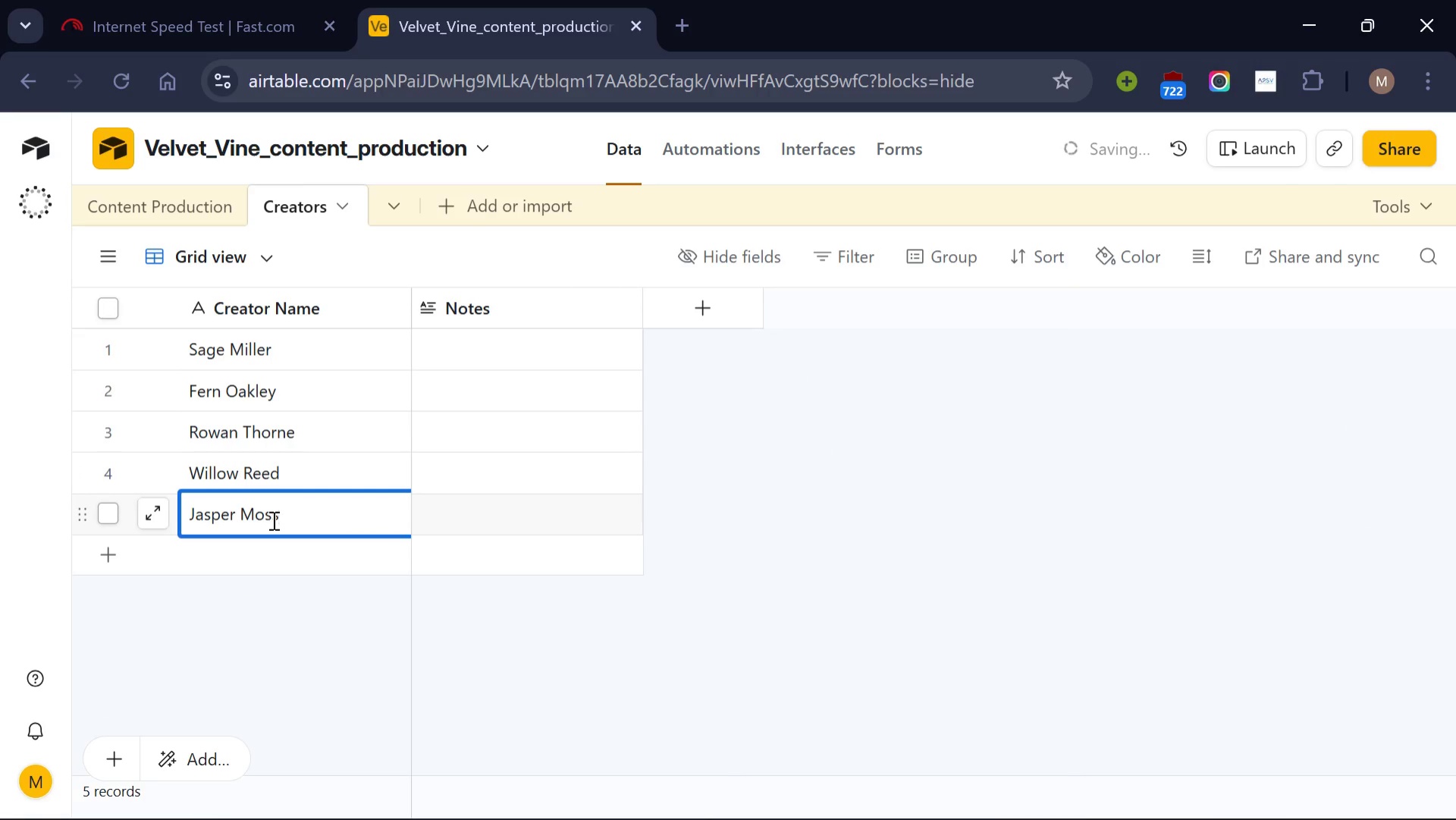 
left_click([102, 553])
 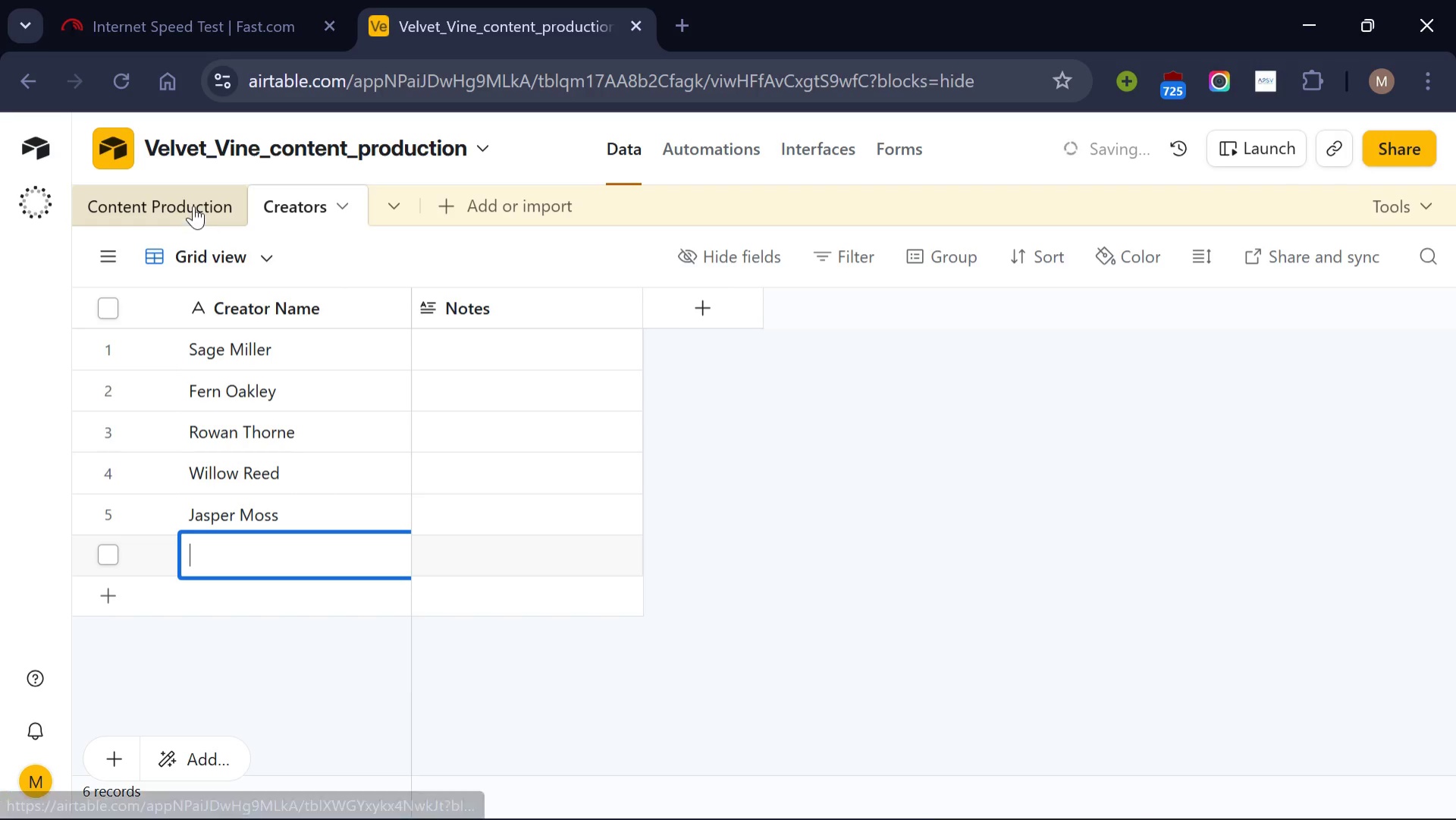 
left_click([193, 206])
 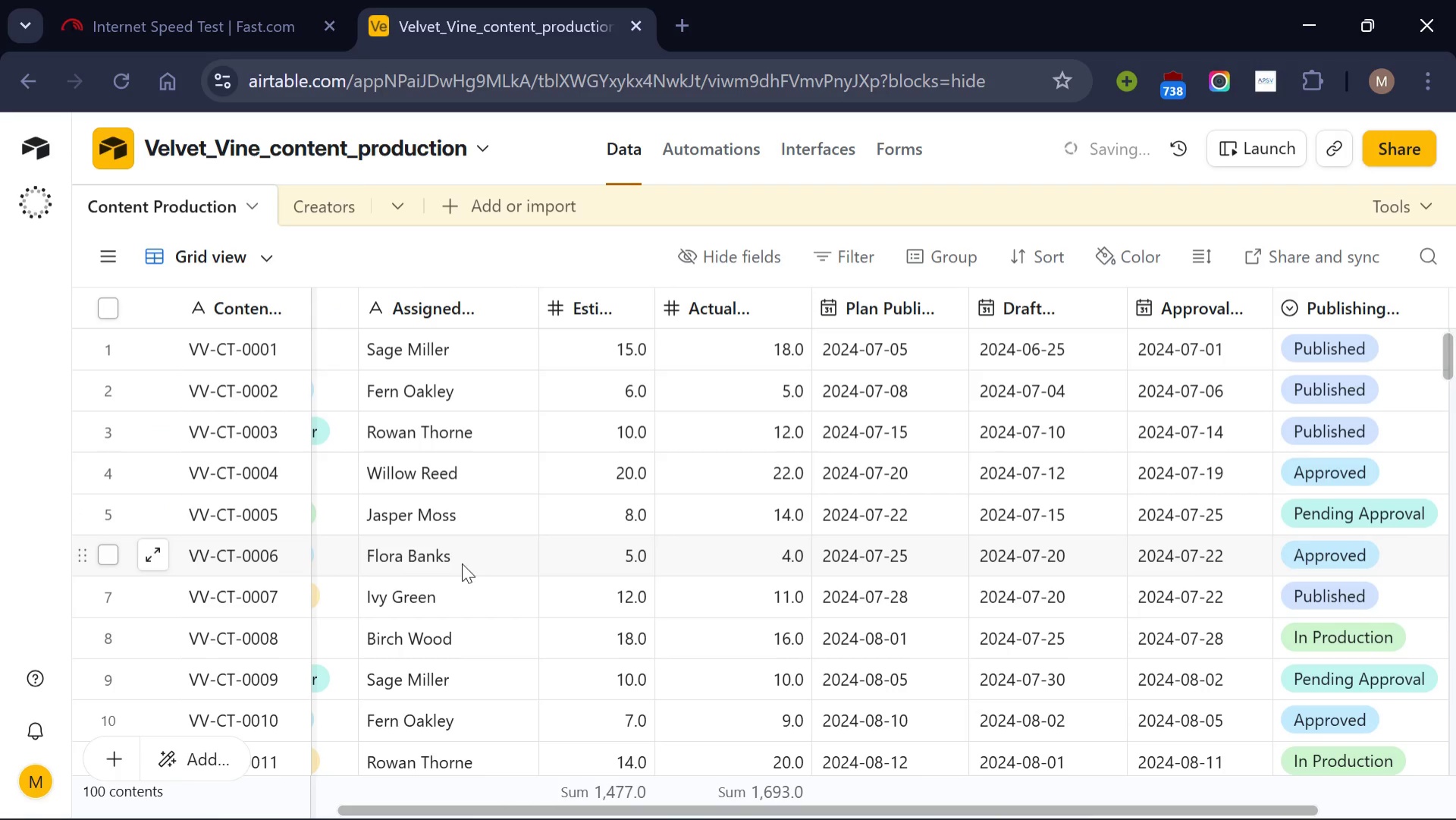 
wait(6.27)
 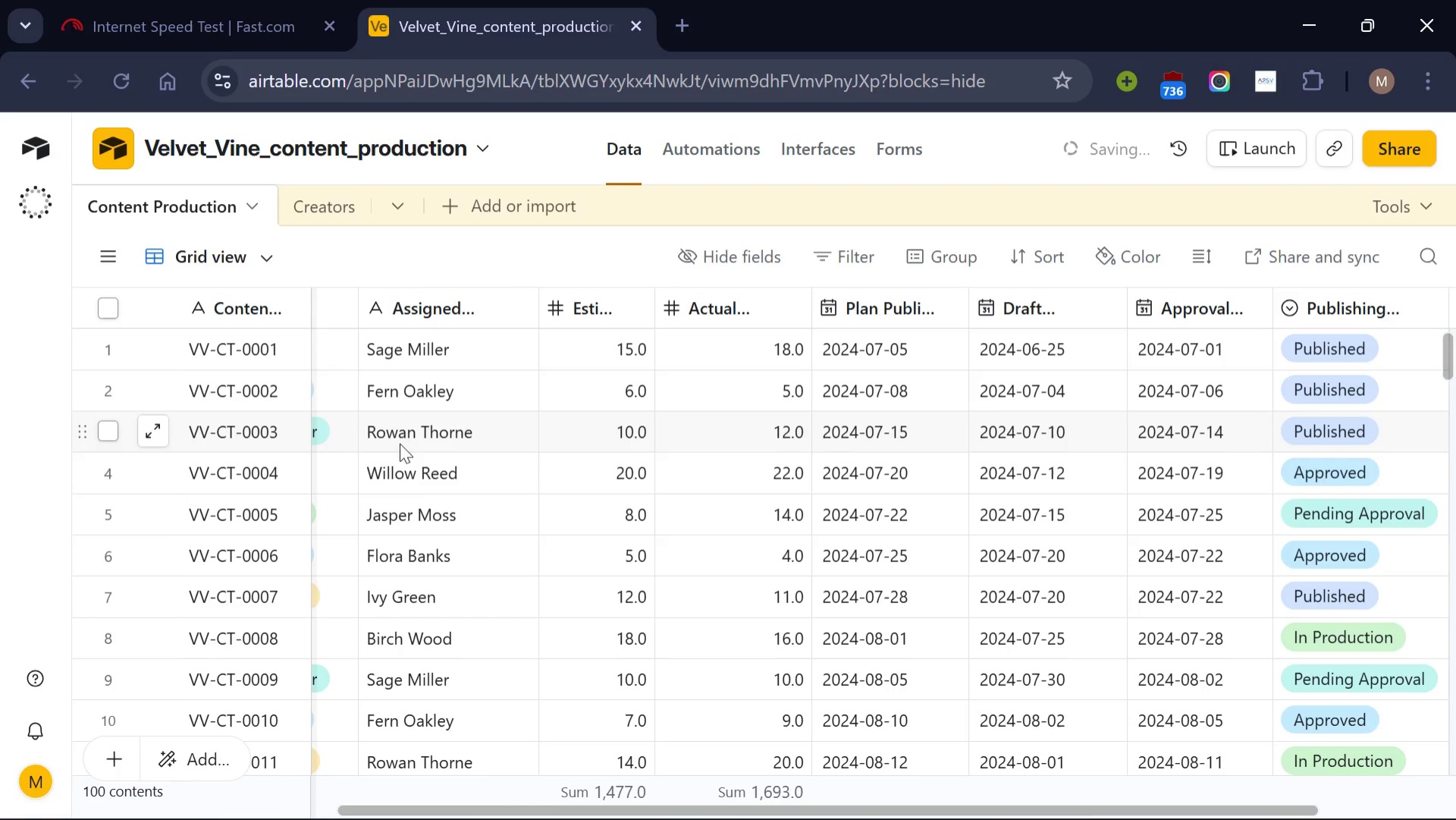 
left_click([331, 193])
 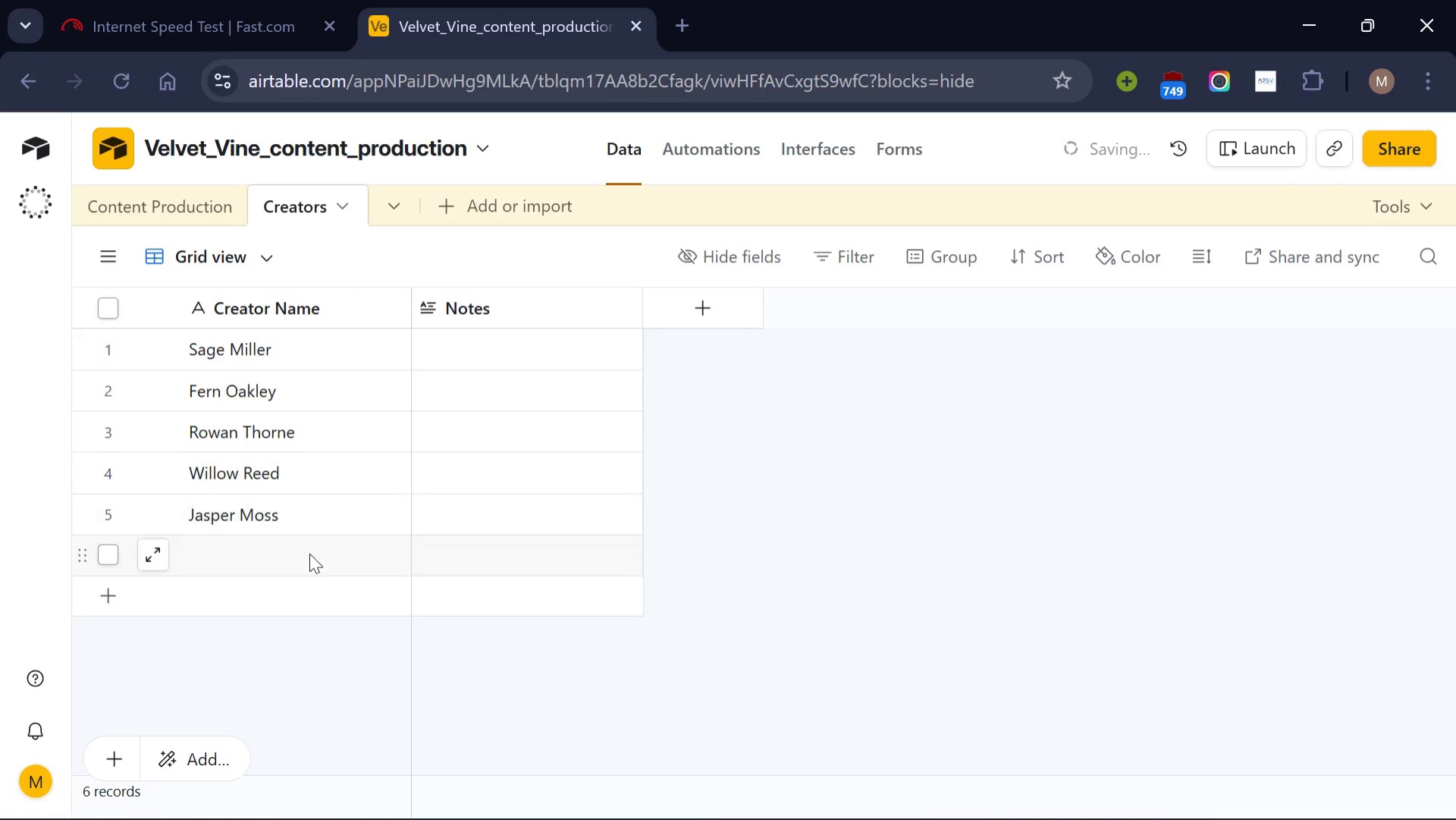 
left_click([309, 553])
 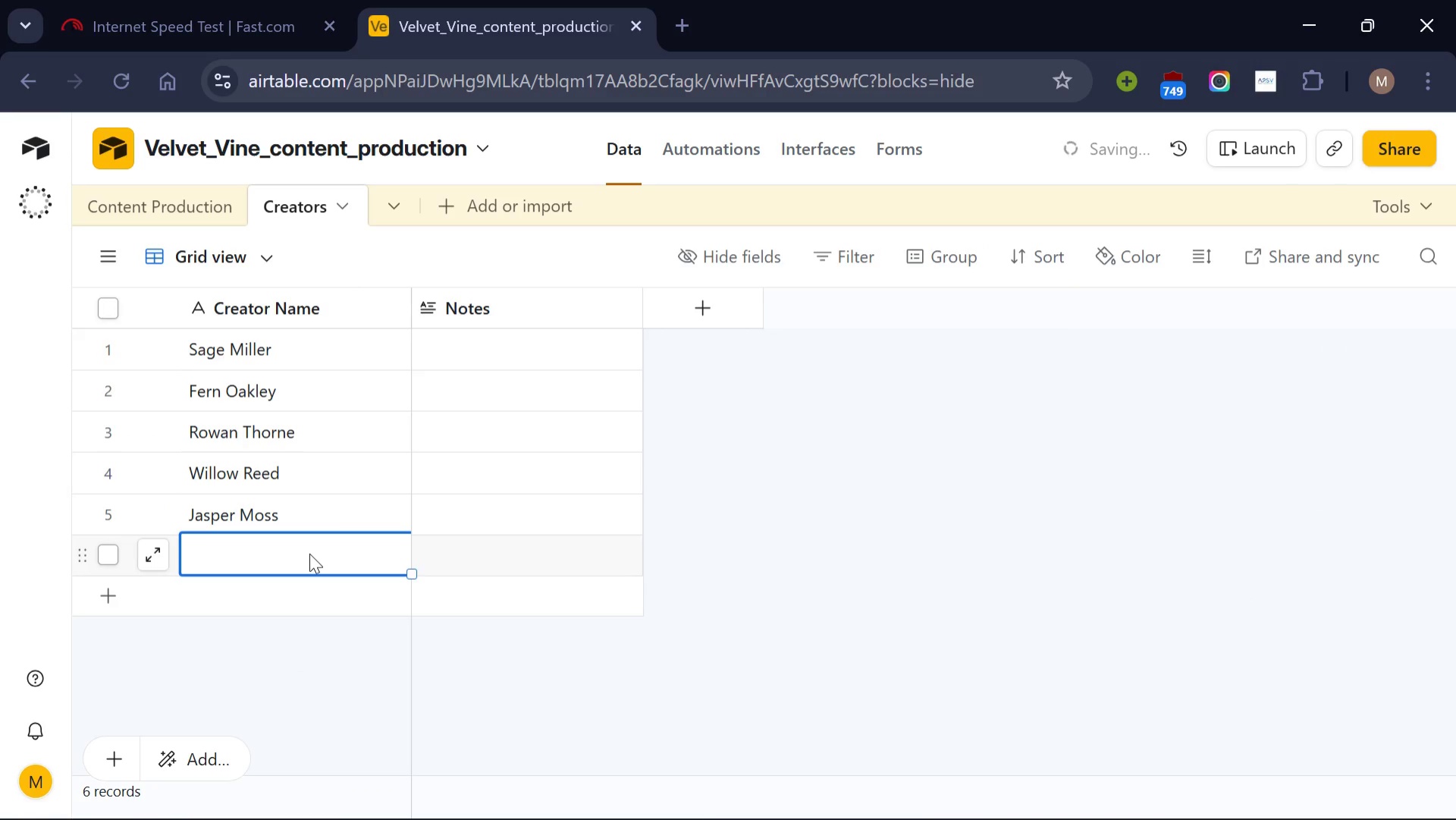 
type(Floar )
key(Backspace)
key(Backspace)
key(Backspace)
type(ra Banks)
 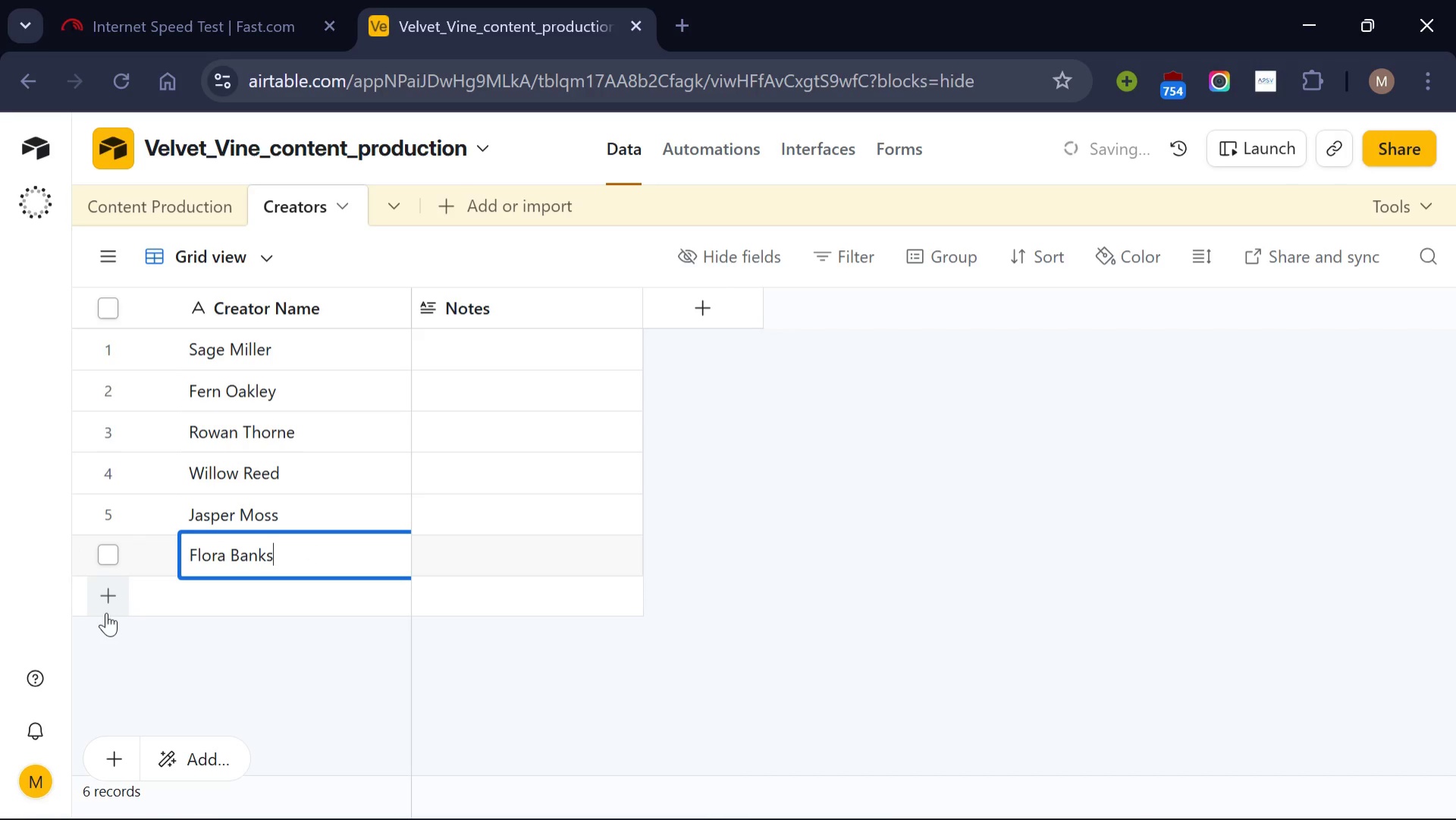 
left_click([106, 612])
 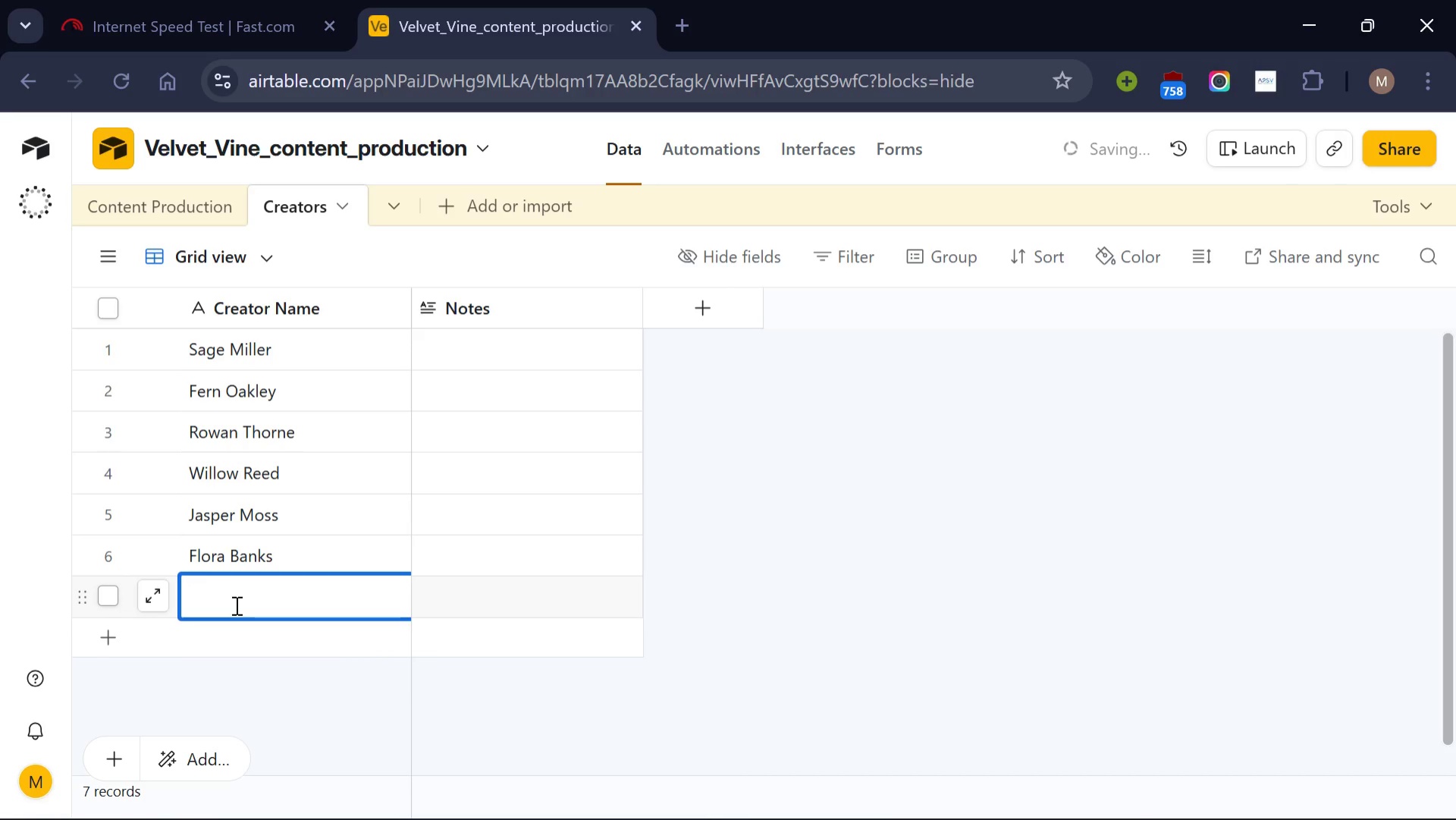 
type(Ivy Green)
 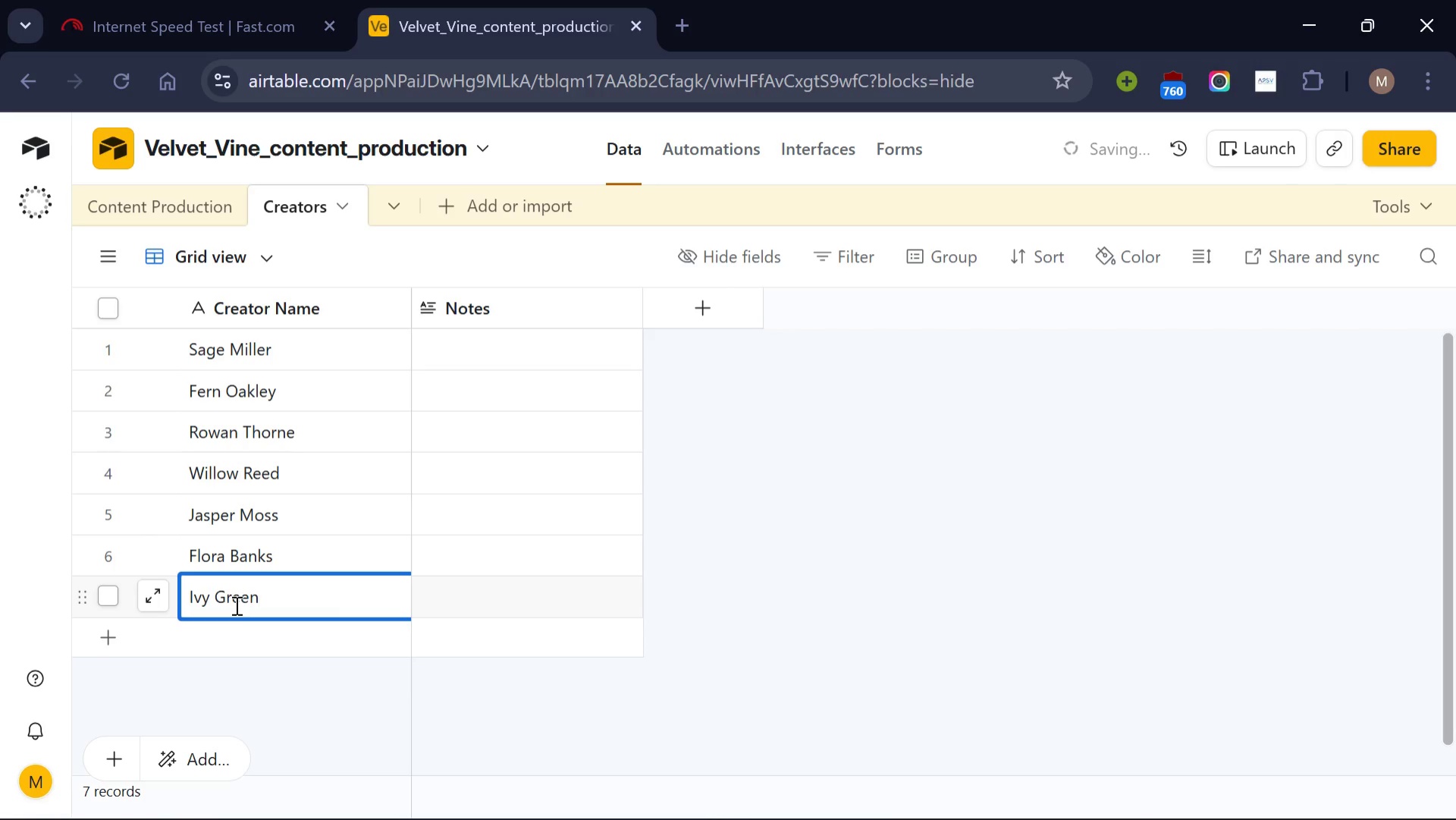 
left_click([109, 651])
 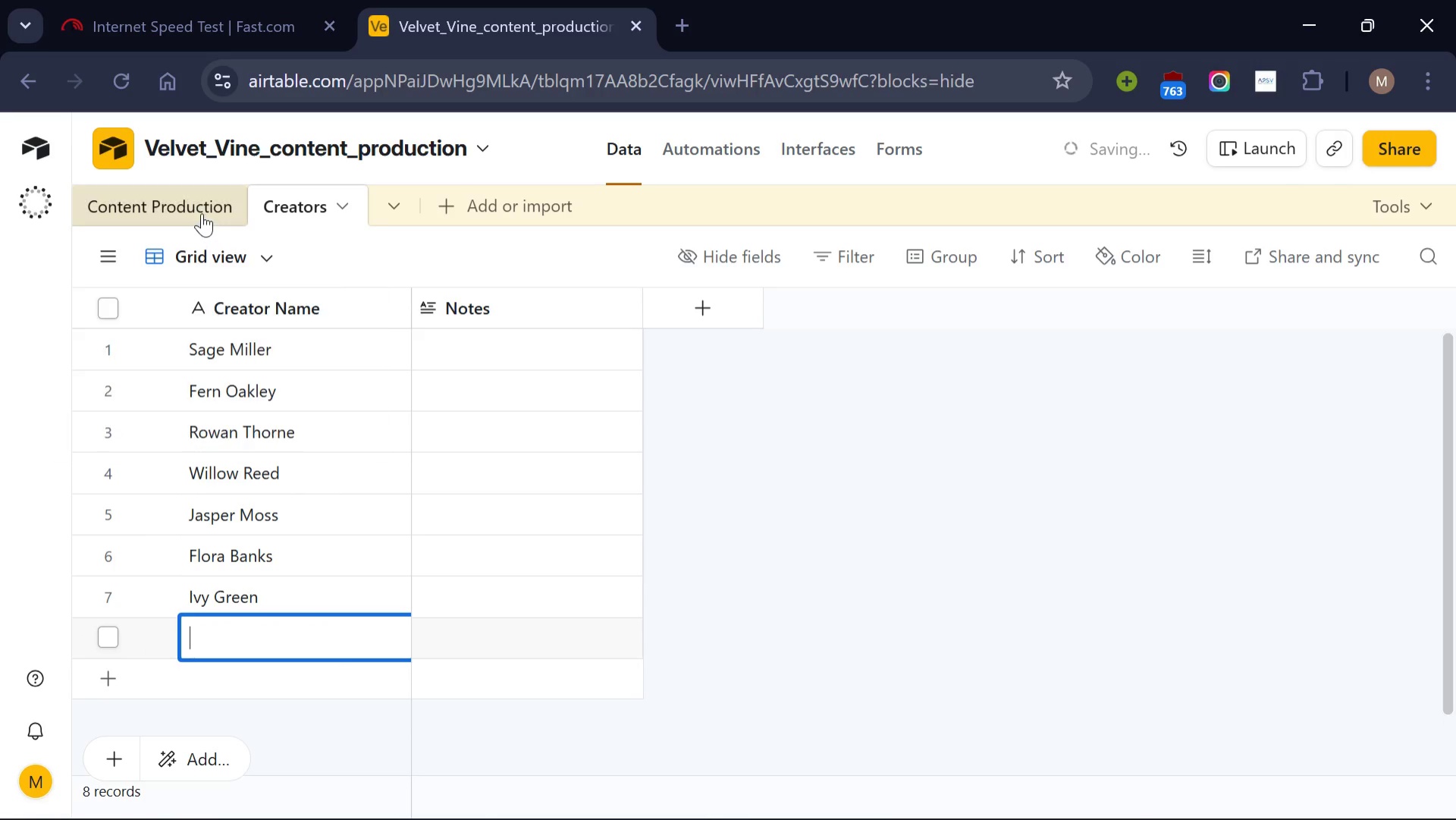 
left_click([202, 213])
 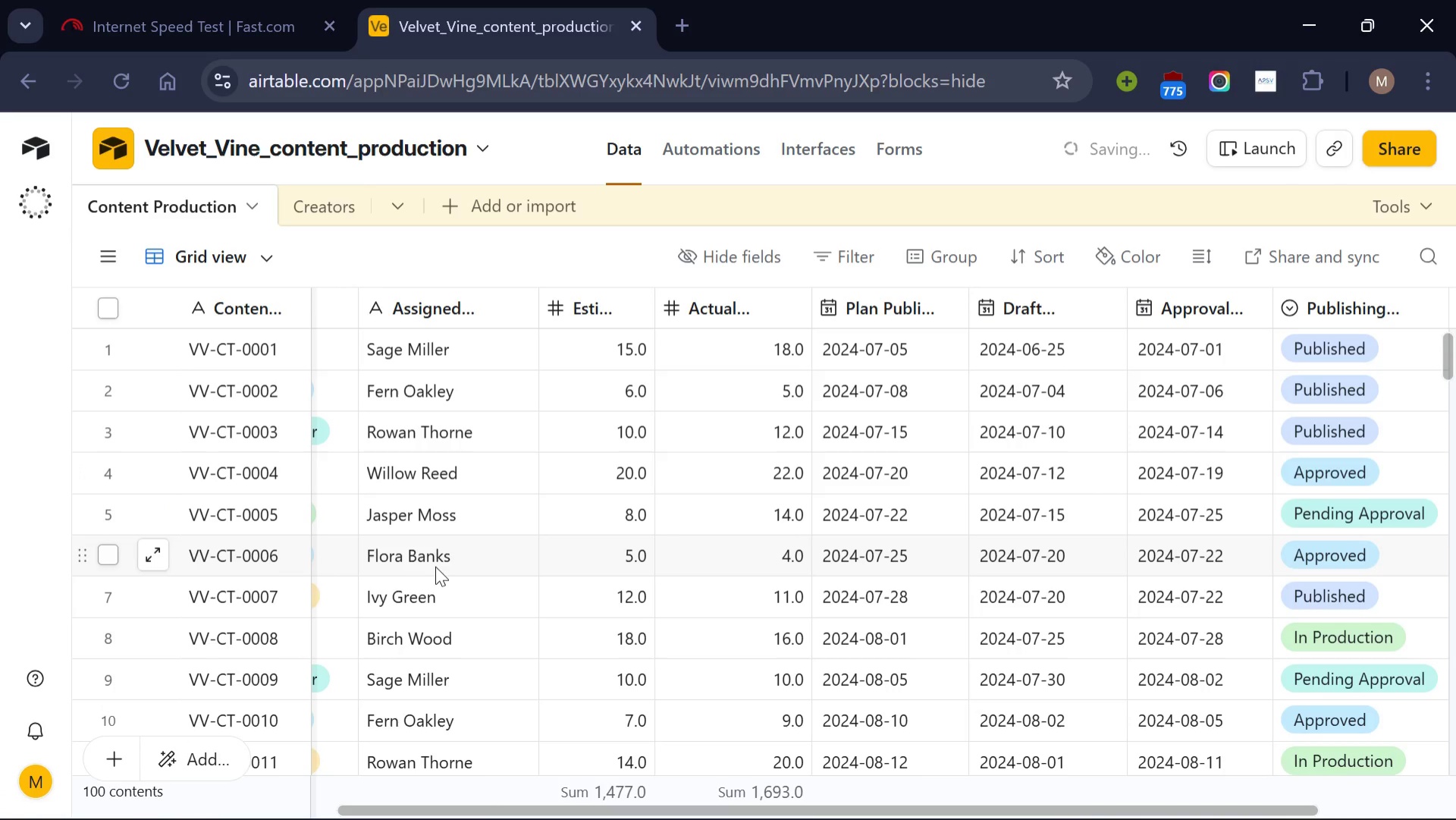 
wait(8.16)
 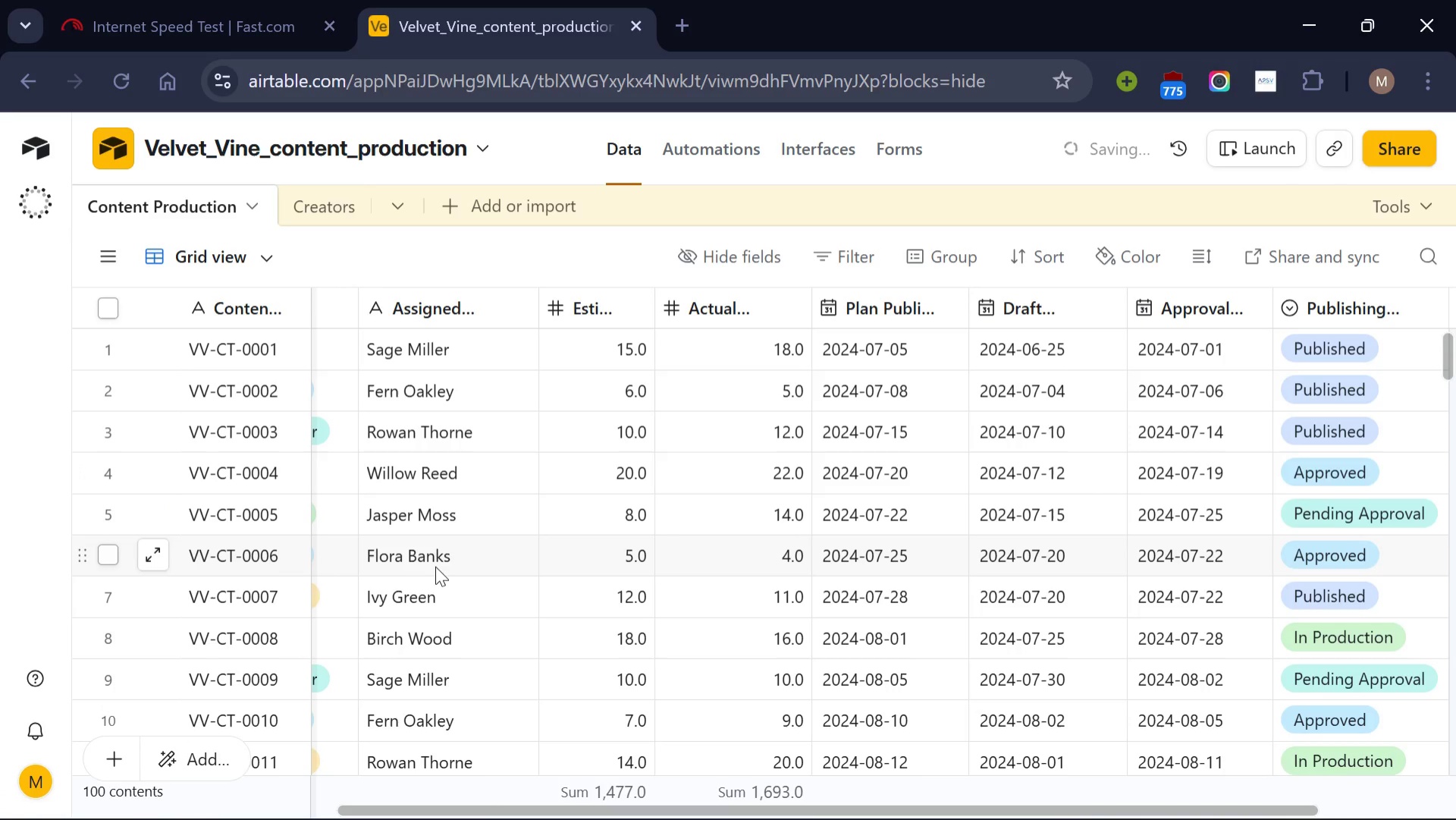 
left_click([337, 209])
 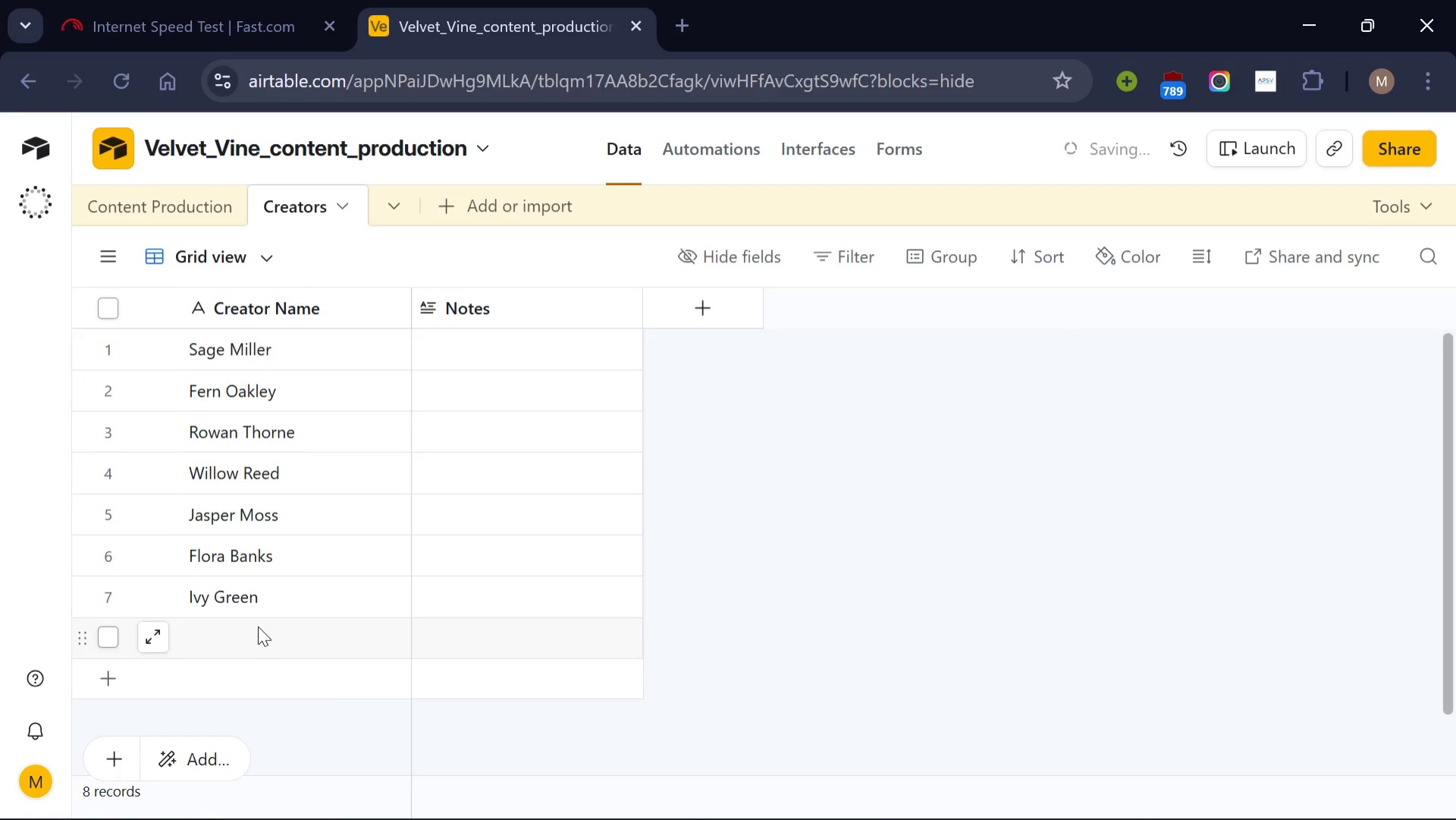 
left_click([258, 626])
 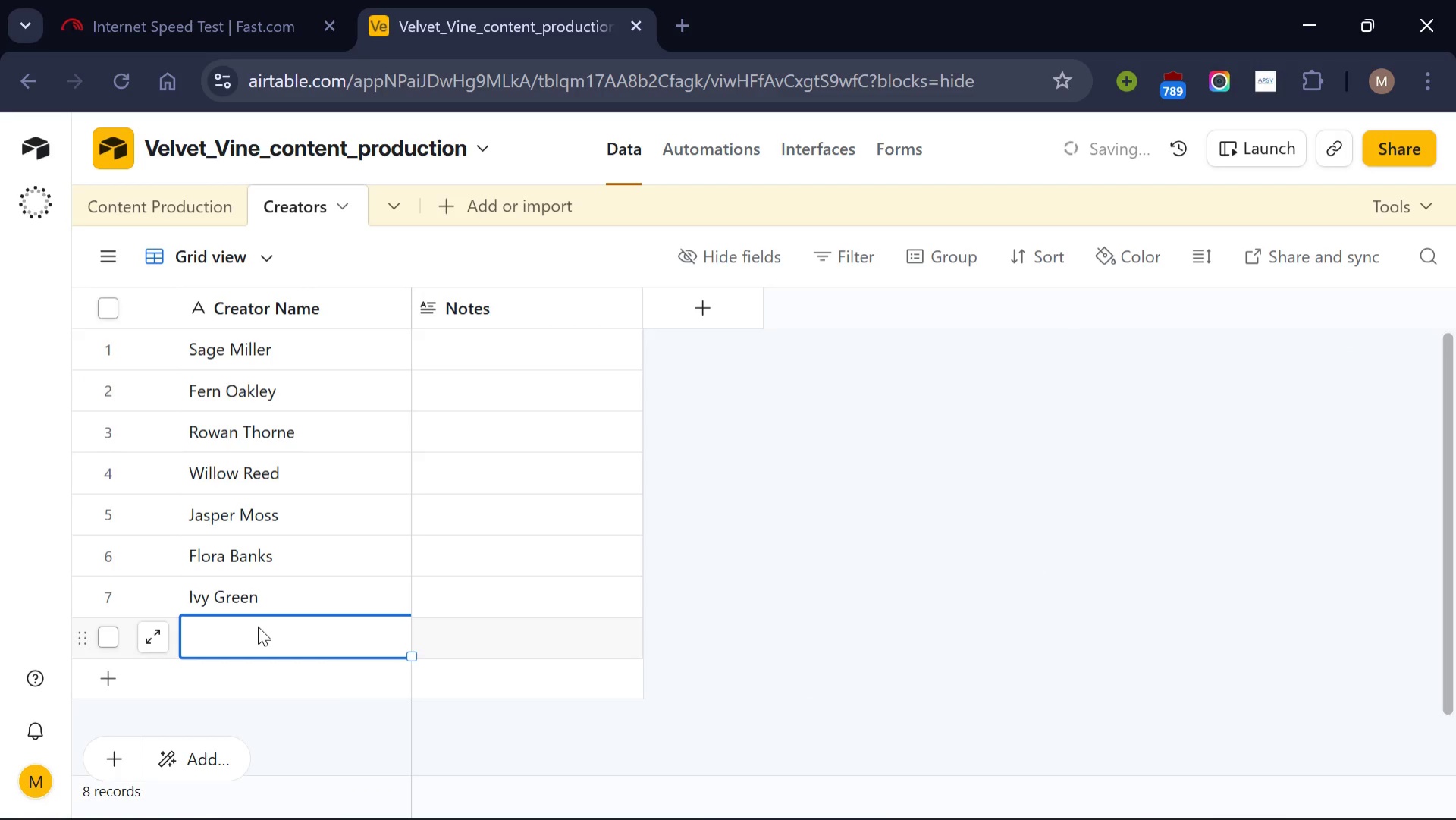 
type(Brich Wood)
 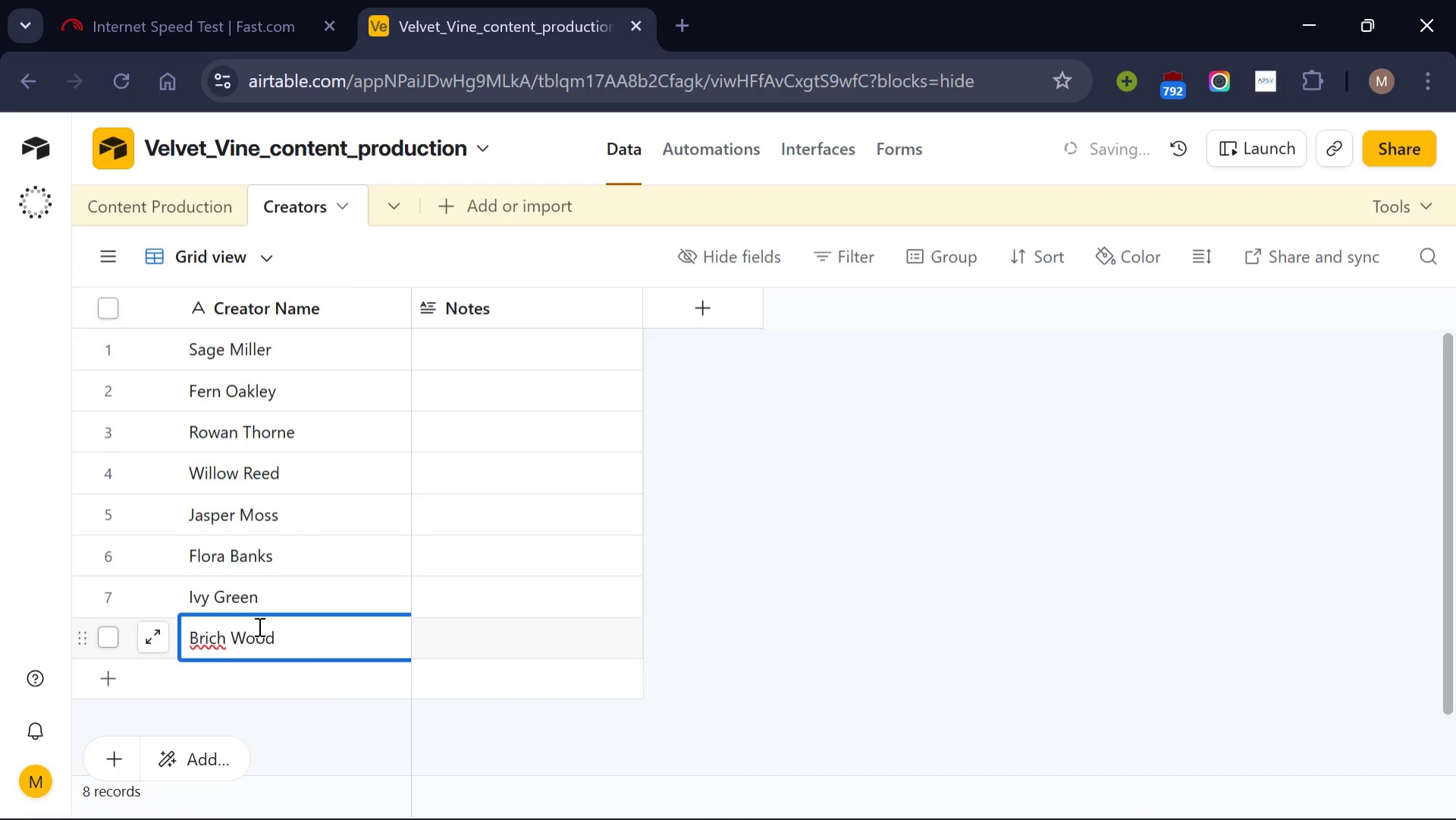 
left_click([188, 214])
 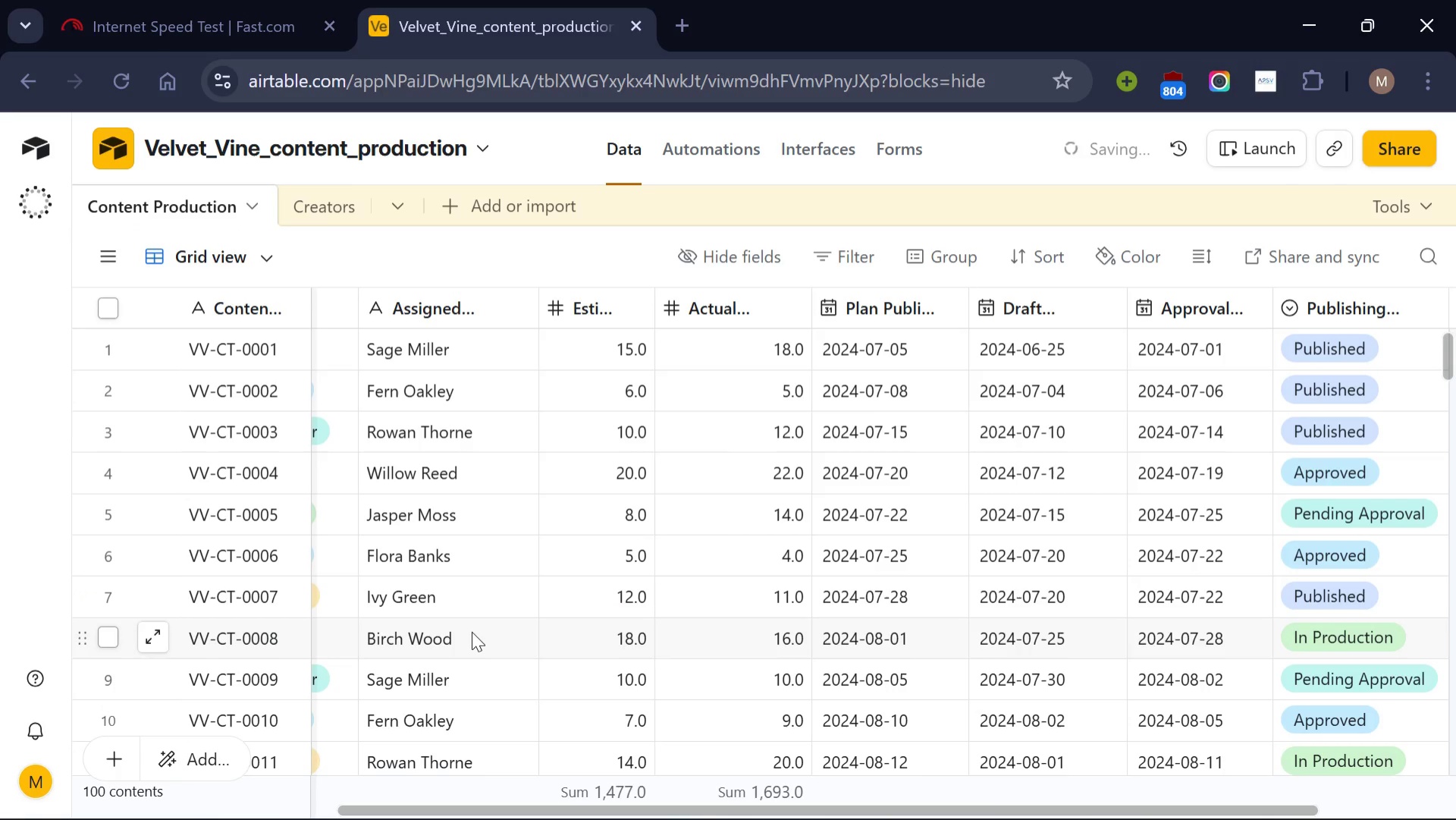 
wait(5.95)
 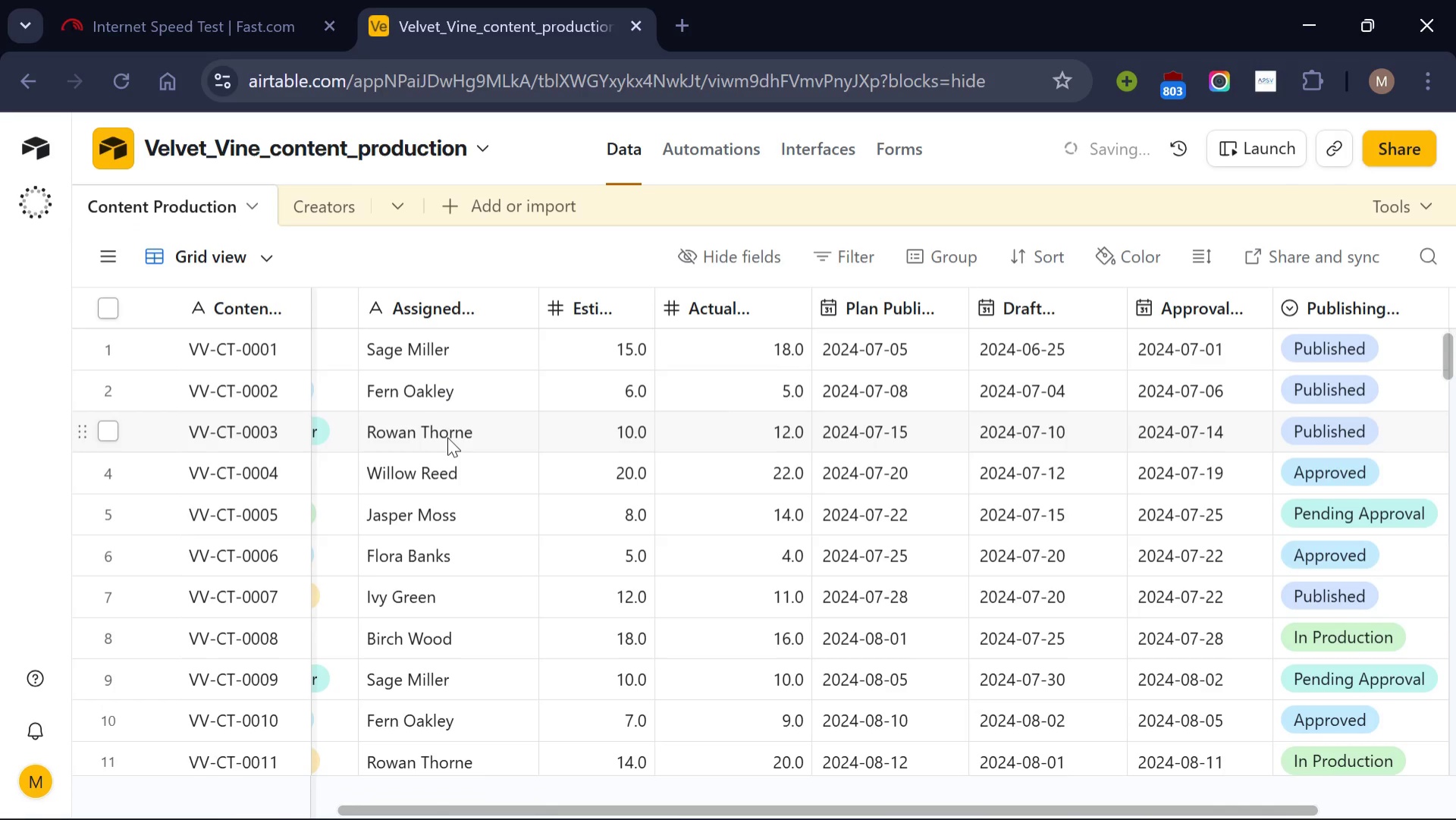 
left_click([337, 205])
 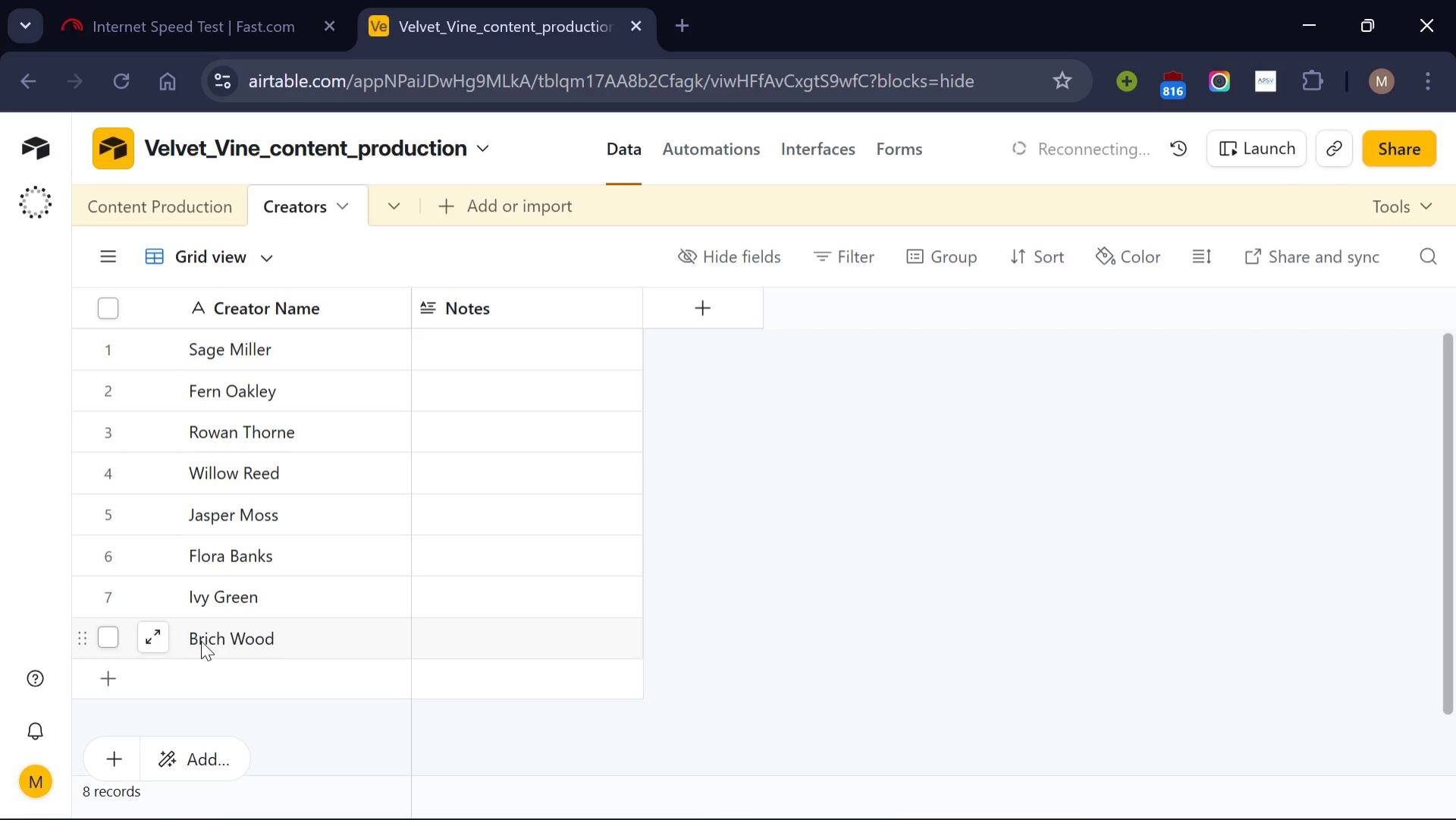 
wait(5.11)
 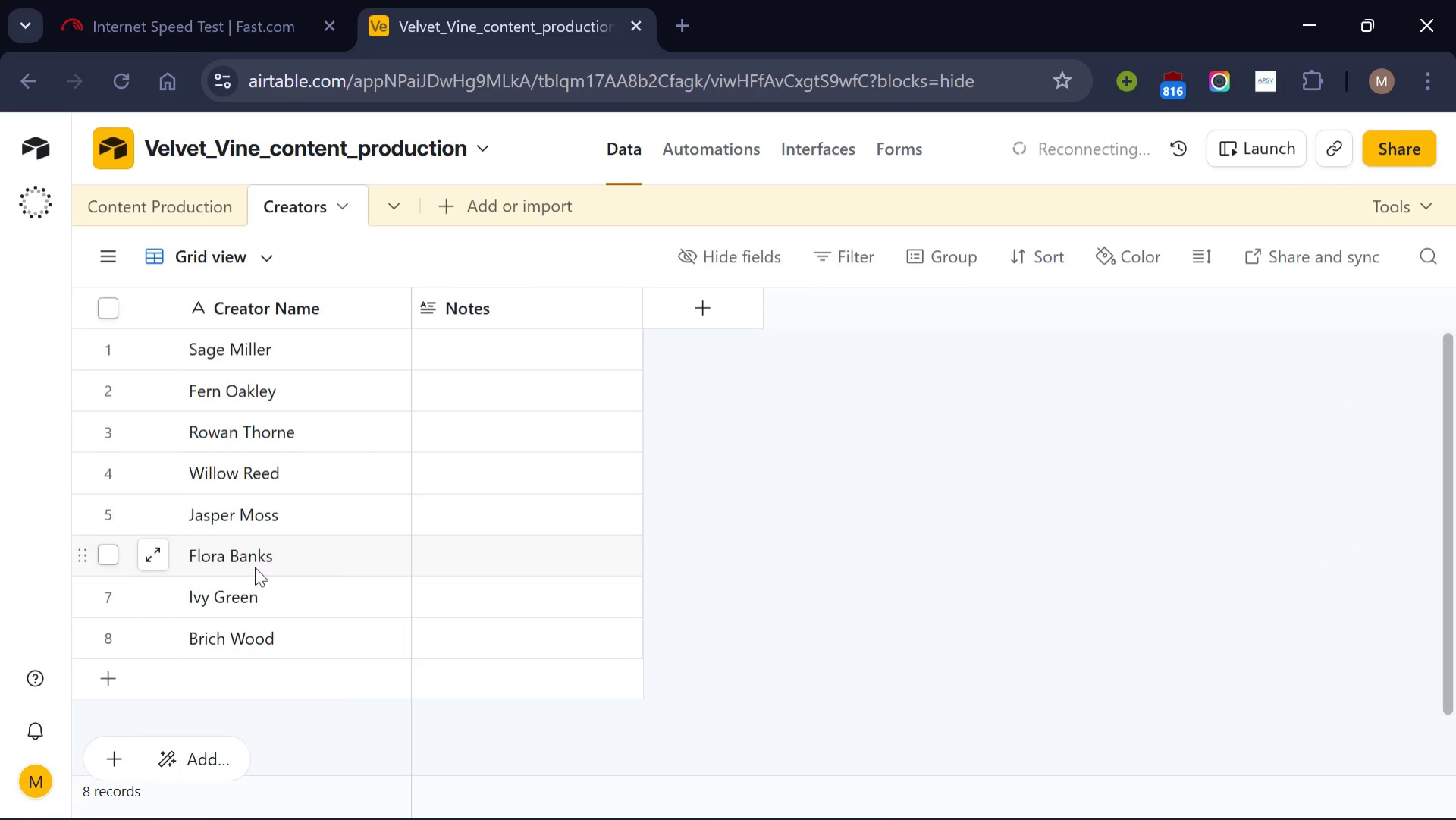 
left_click([201, 640])
 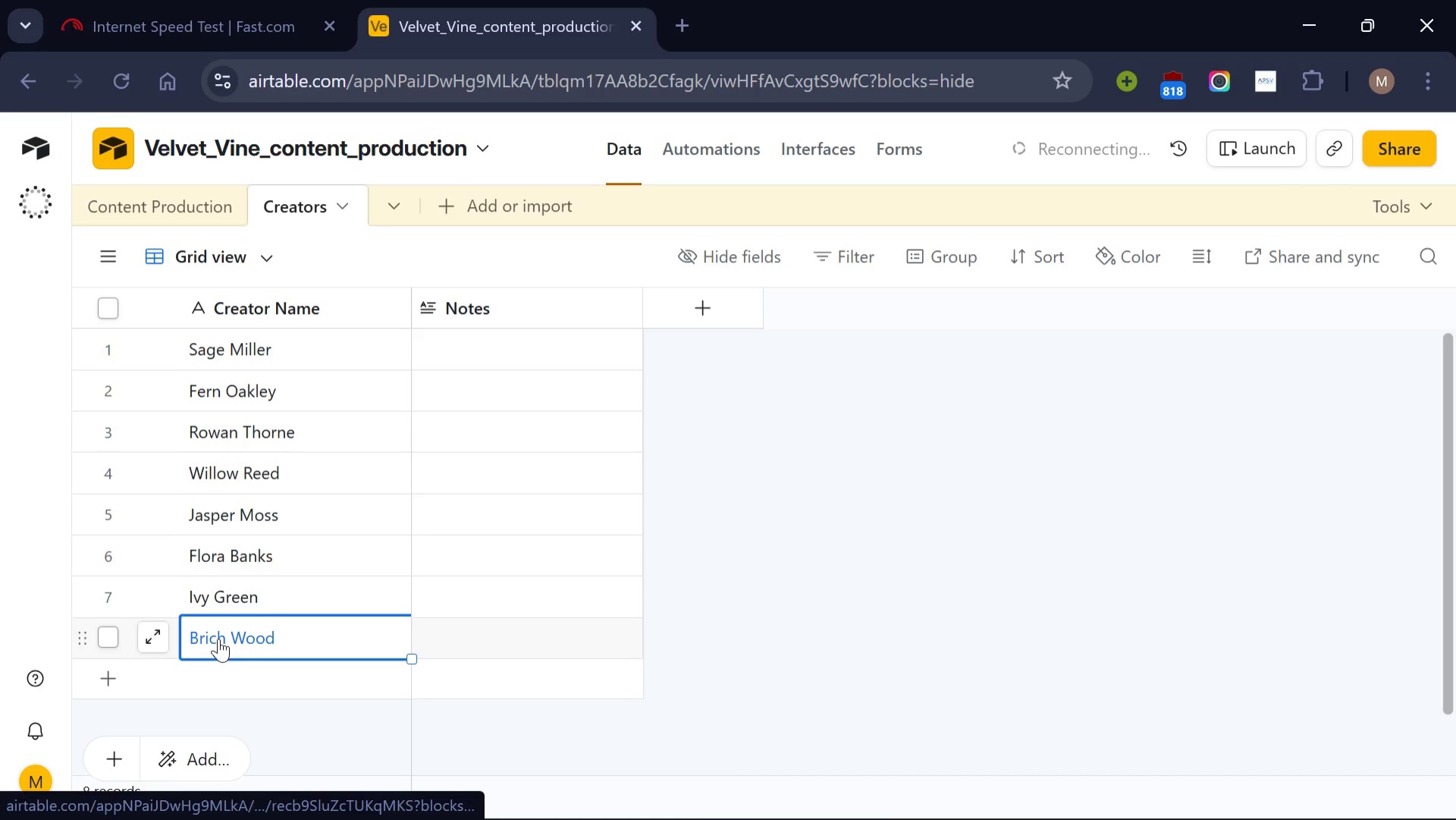 
double_click([218, 638])
 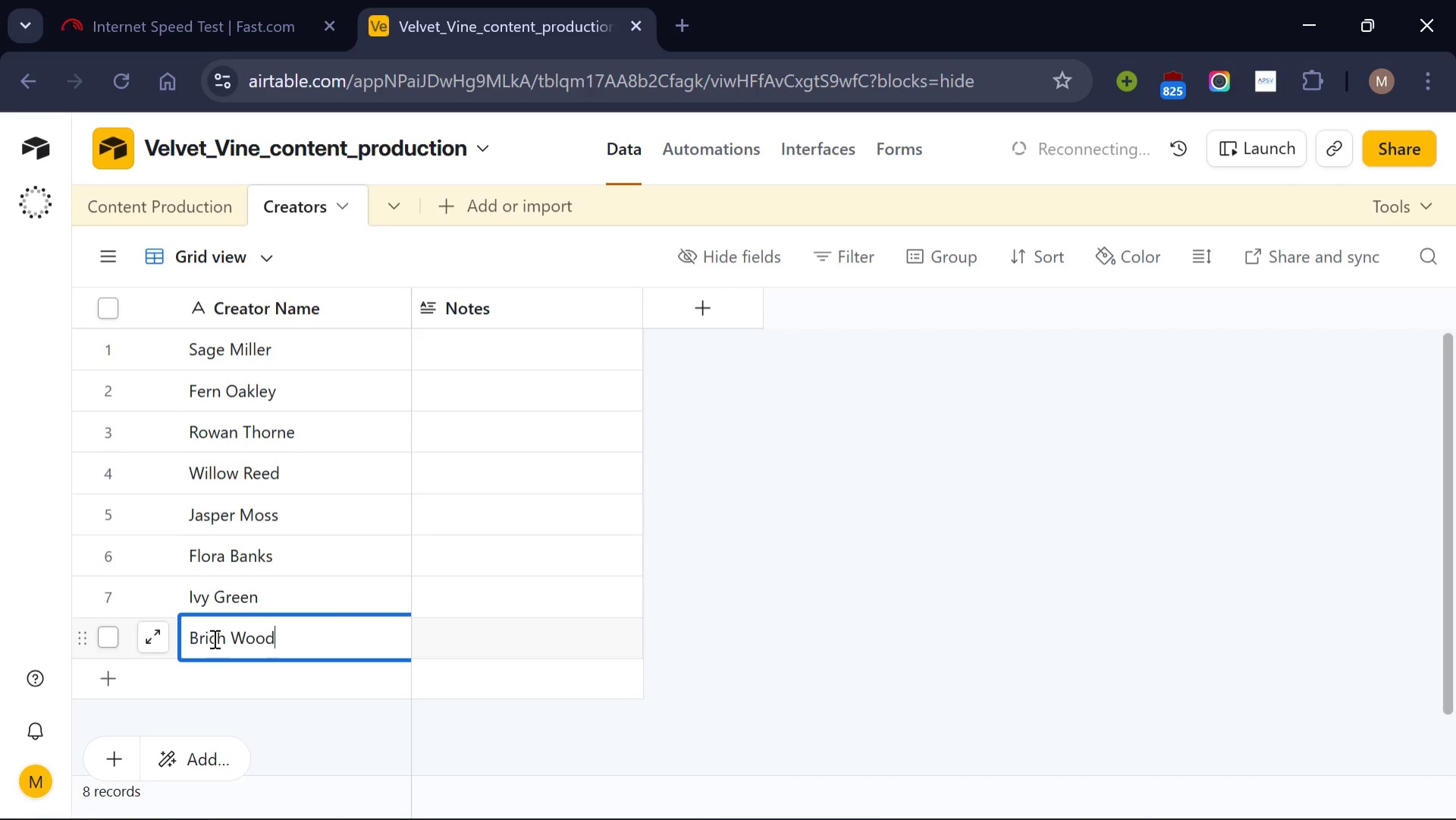 
left_click([212, 638])
 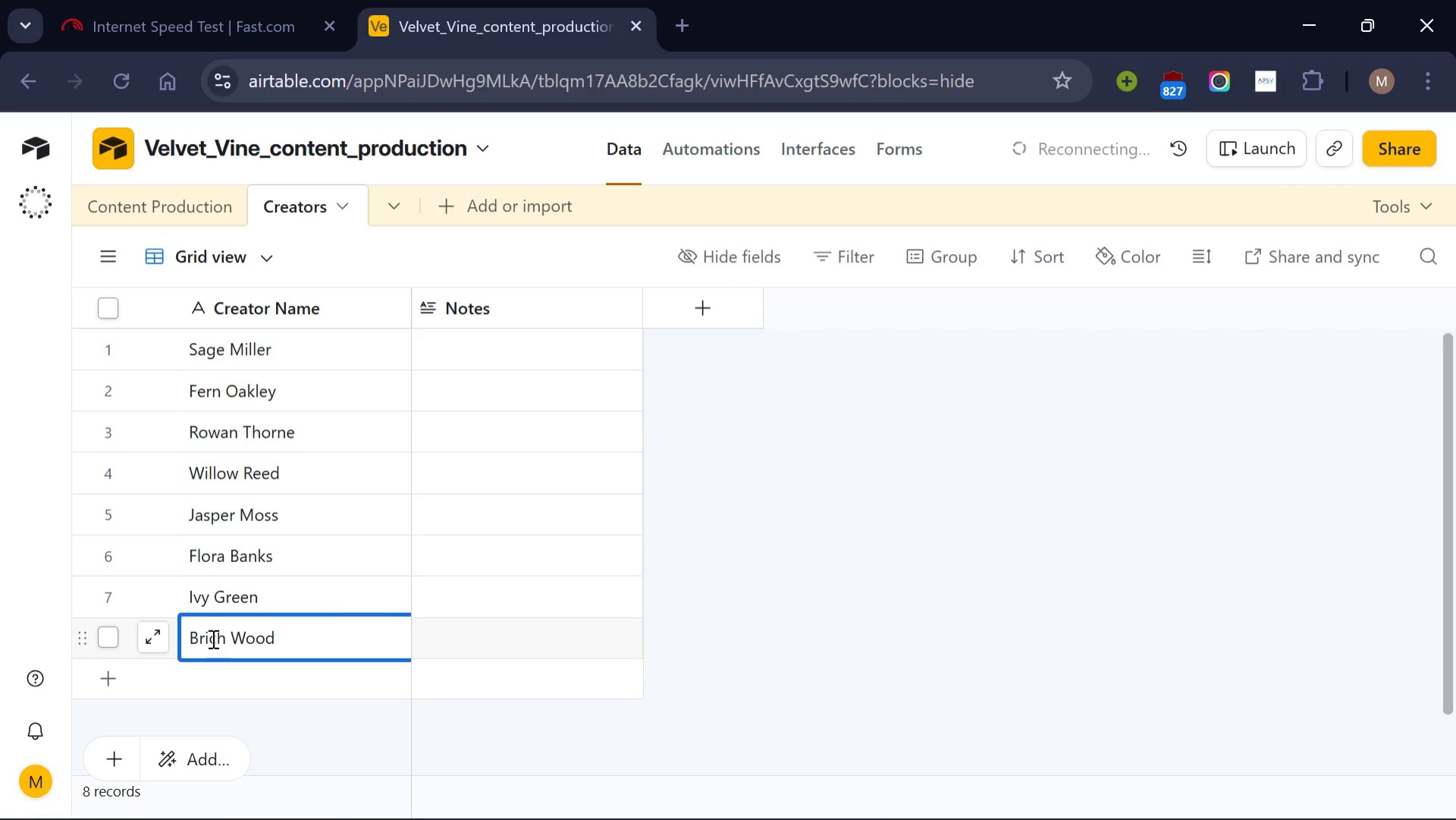 
key(Backspace)
 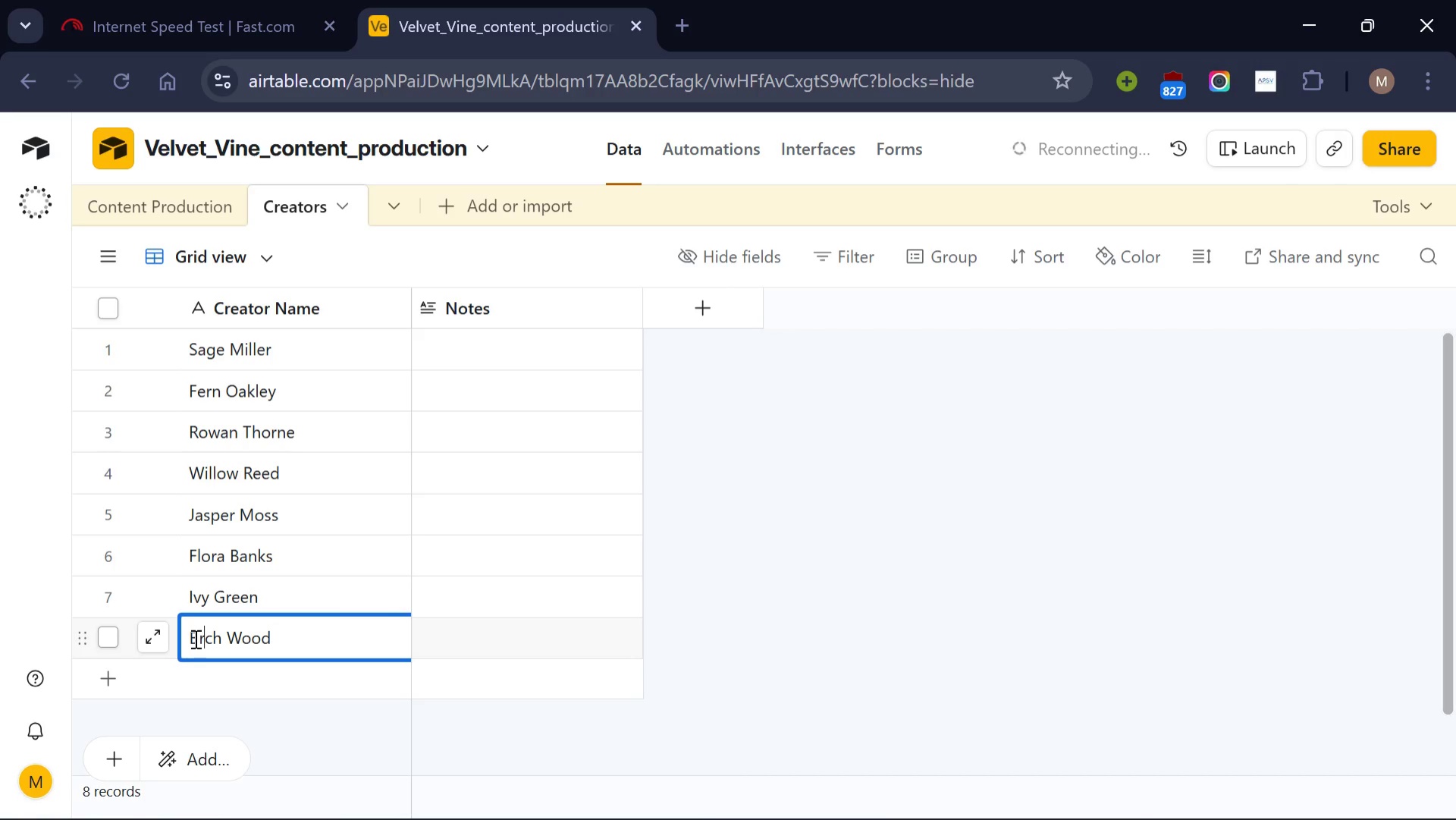 
left_click([194, 638])
 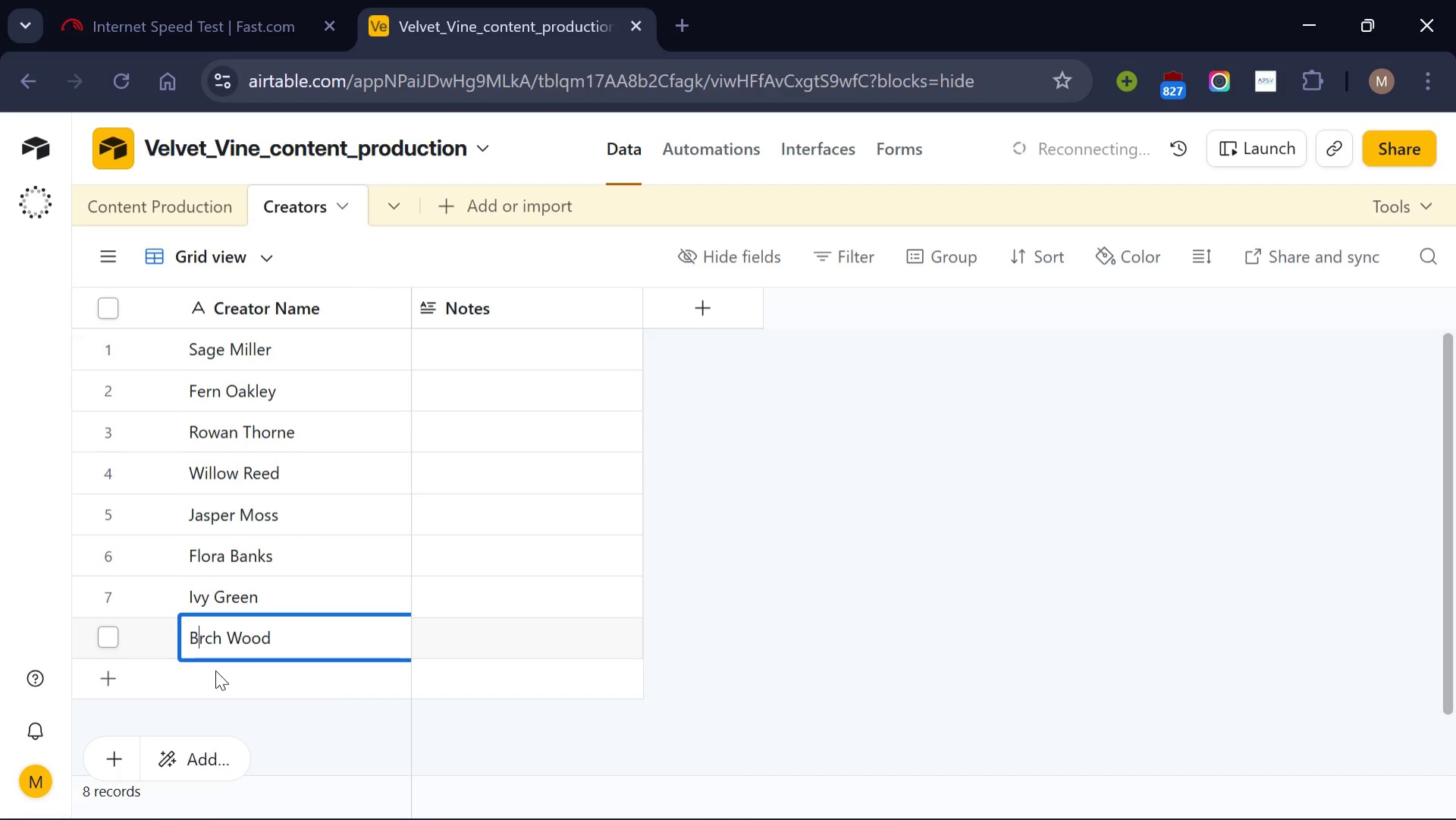 
key(I)
 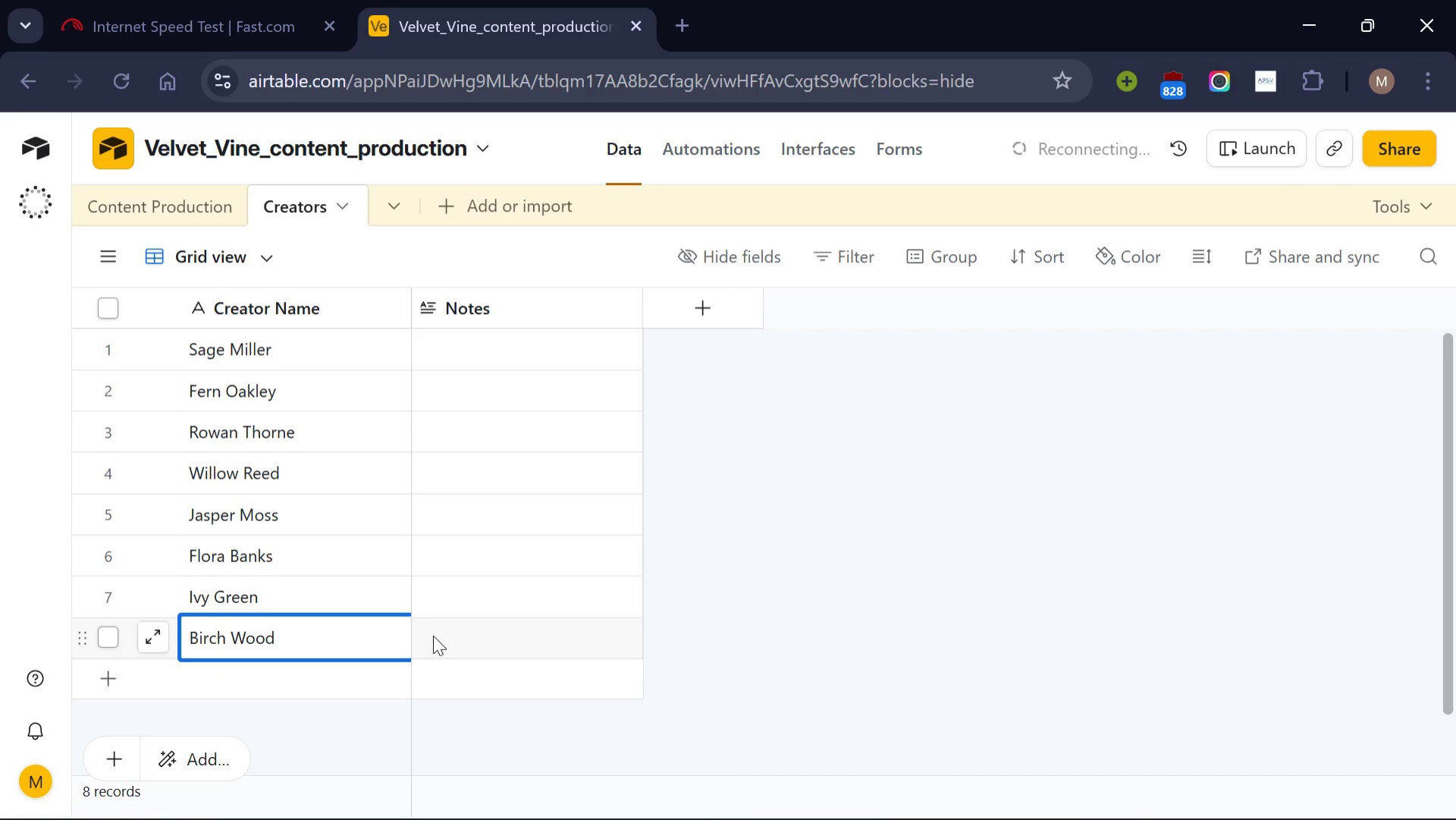 
left_click([477, 643])
 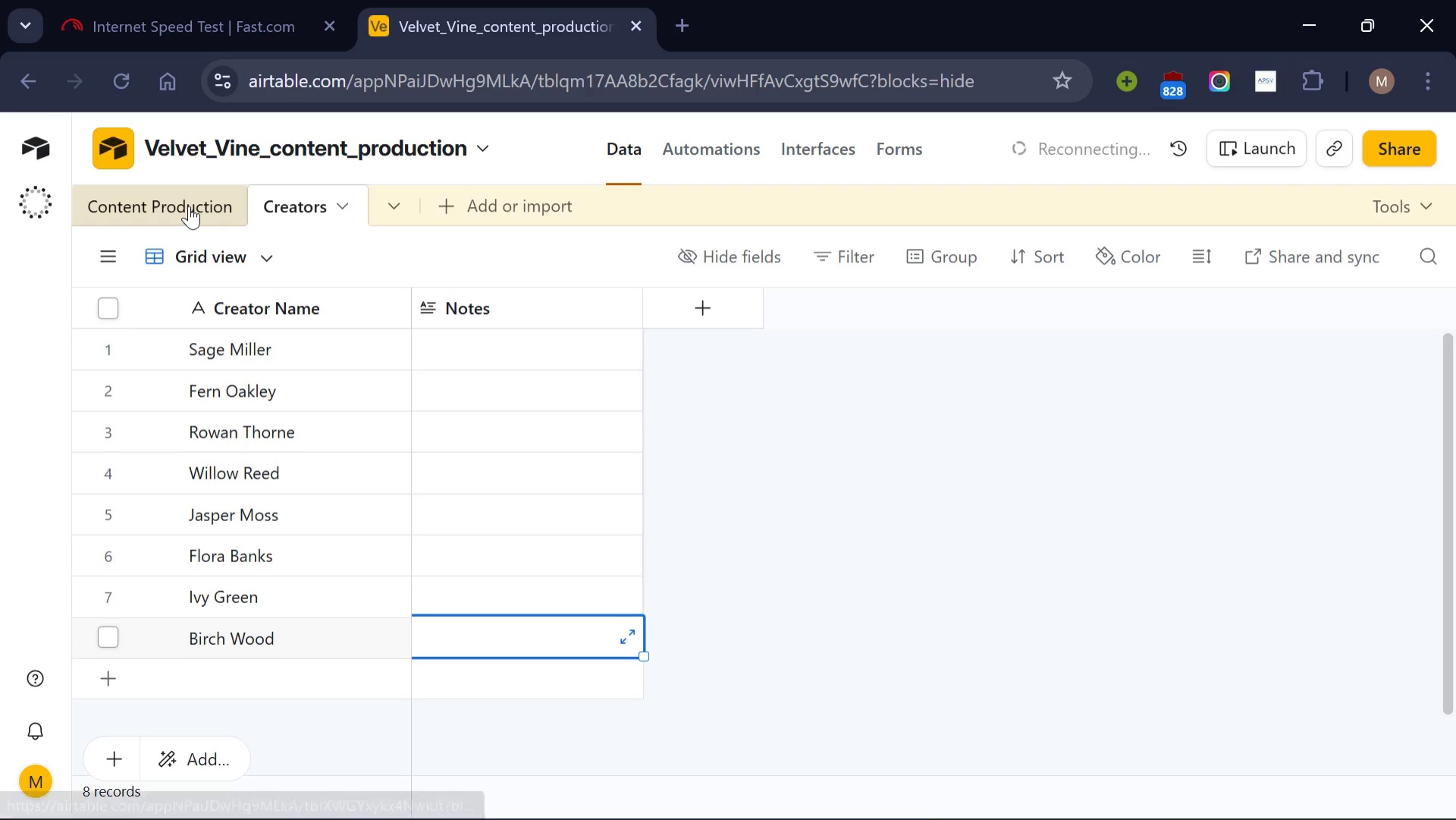 
left_click([189, 206])
 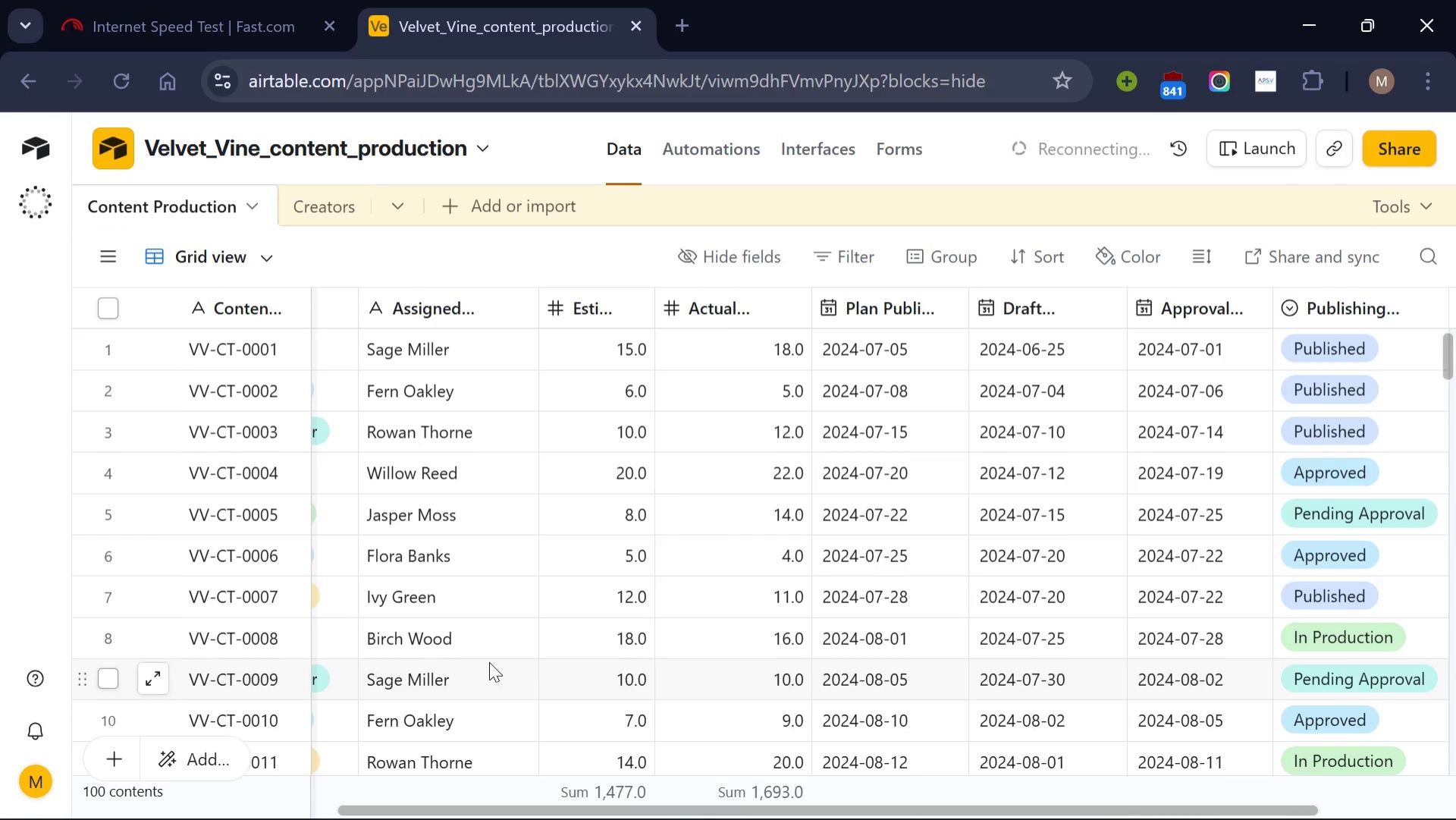 
scroll: coordinate [492, 685], scroll_direction: none, amount: 0.0
 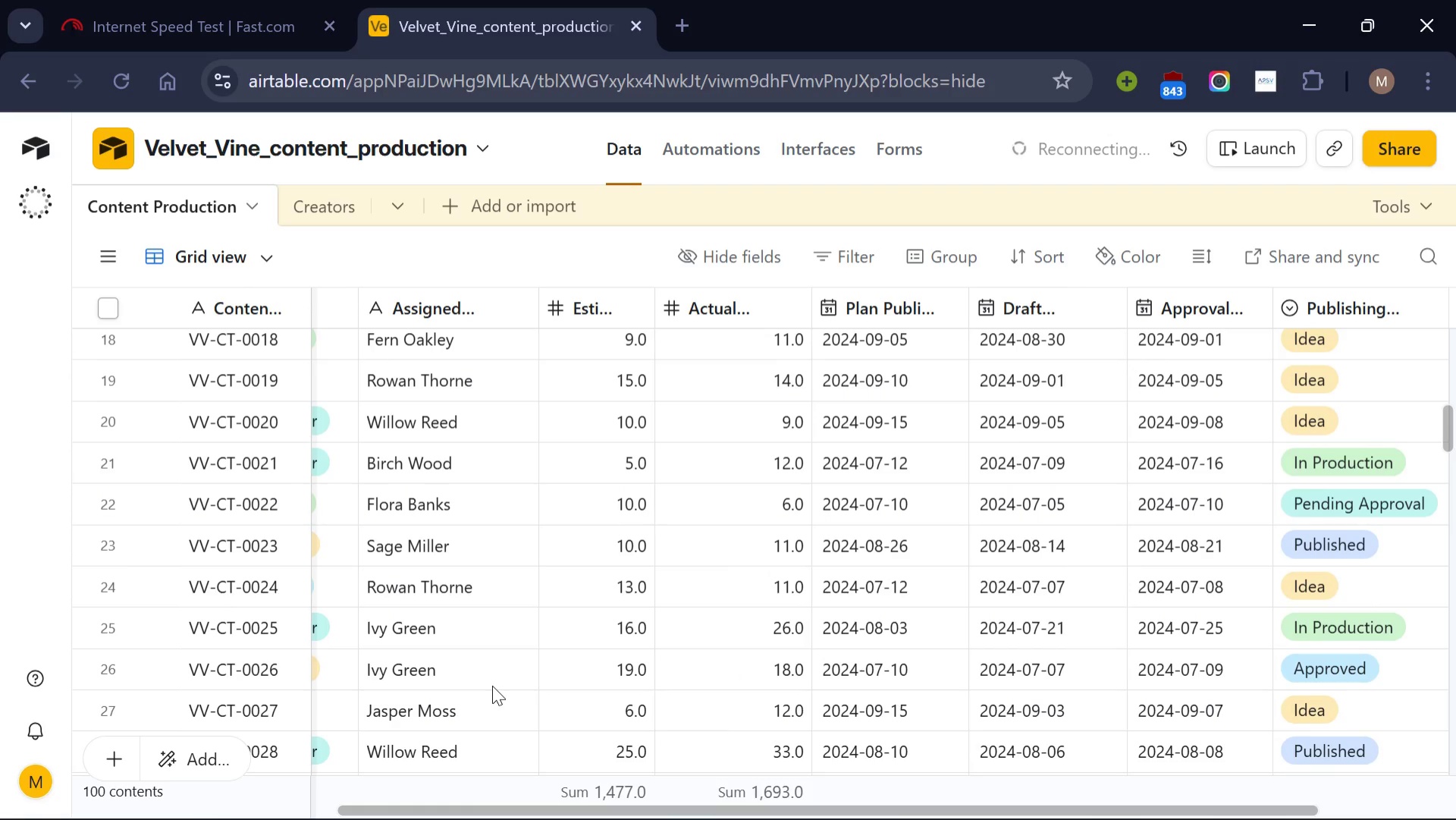 
scroll: coordinate [492, 685], scroll_direction: down, amount: 1.0
 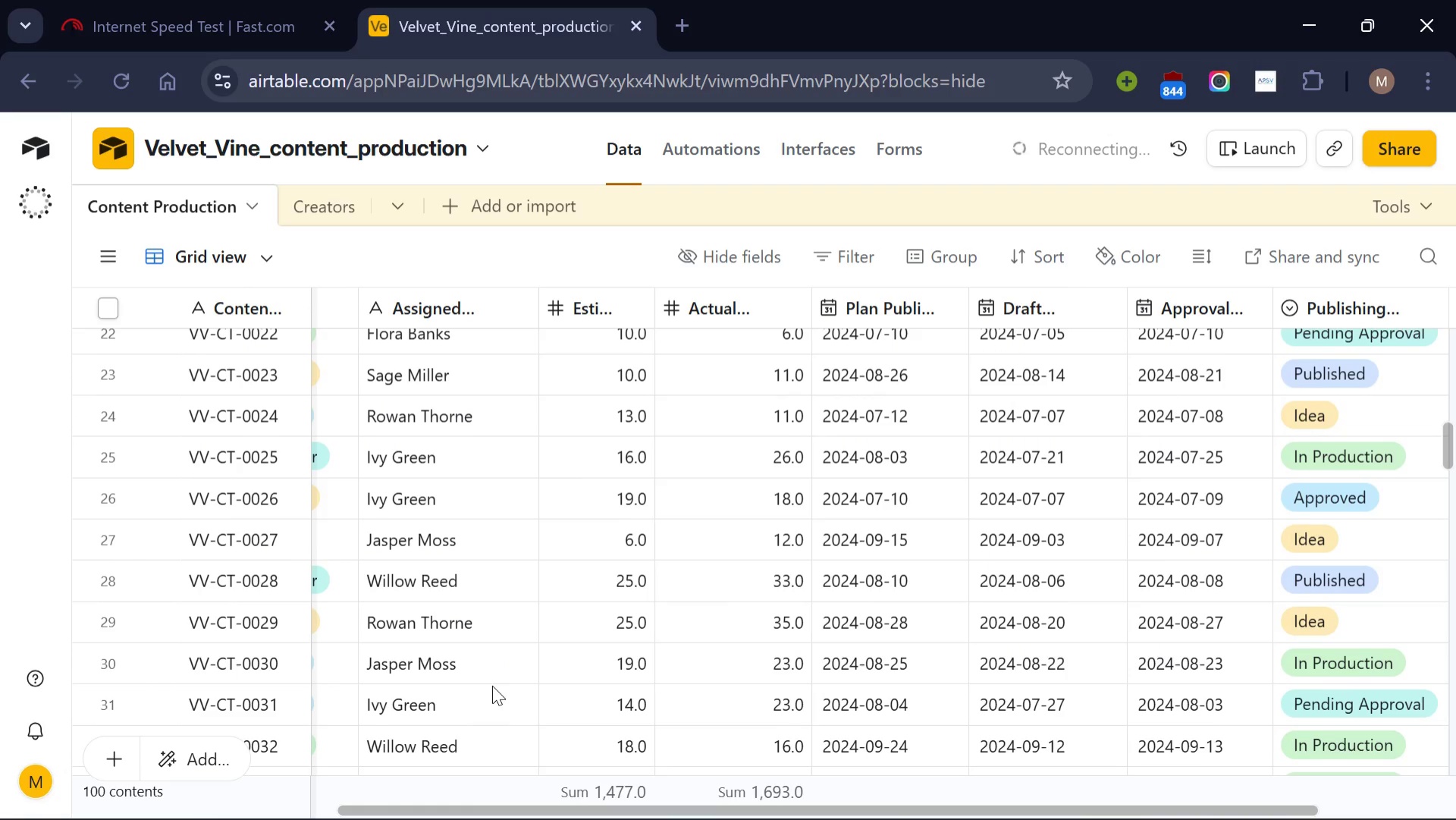 
scroll: coordinate [492, 685], scroll_direction: none, amount: 0.0
 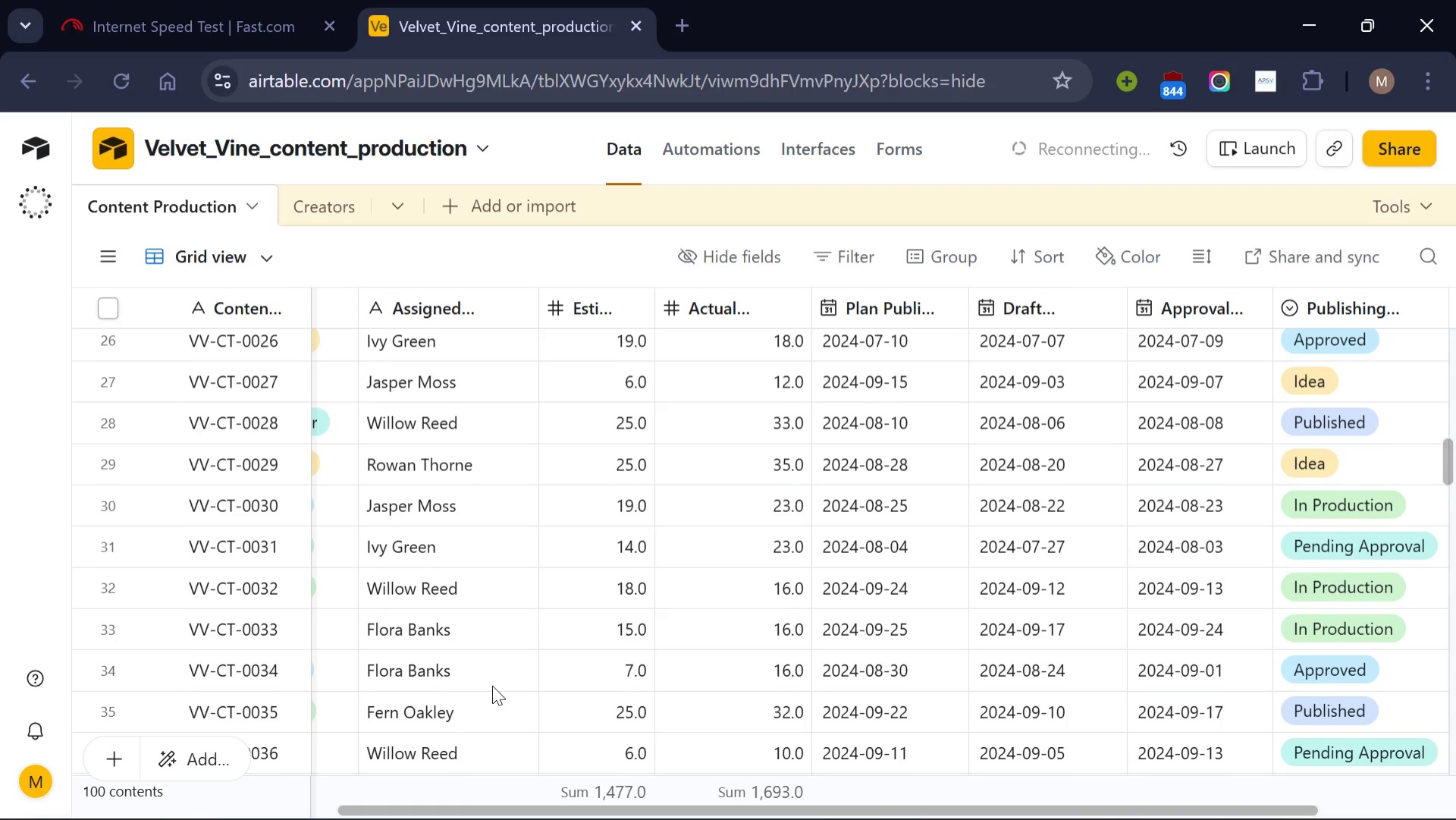 
scroll: coordinate [492, 685], scroll_direction: down, amount: 1.0
 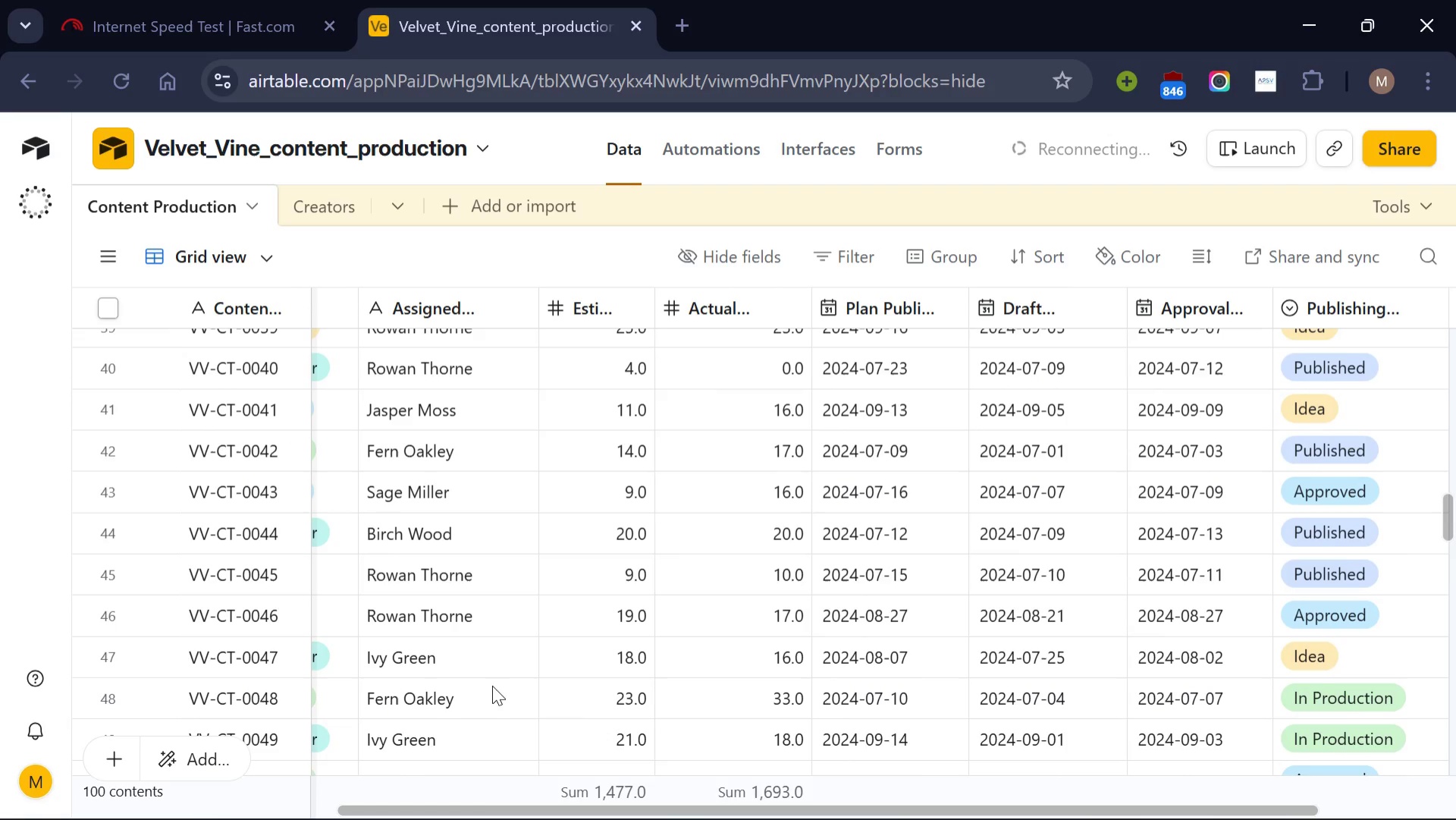 
scroll: coordinate [492, 685], scroll_direction: none, amount: 0.0
 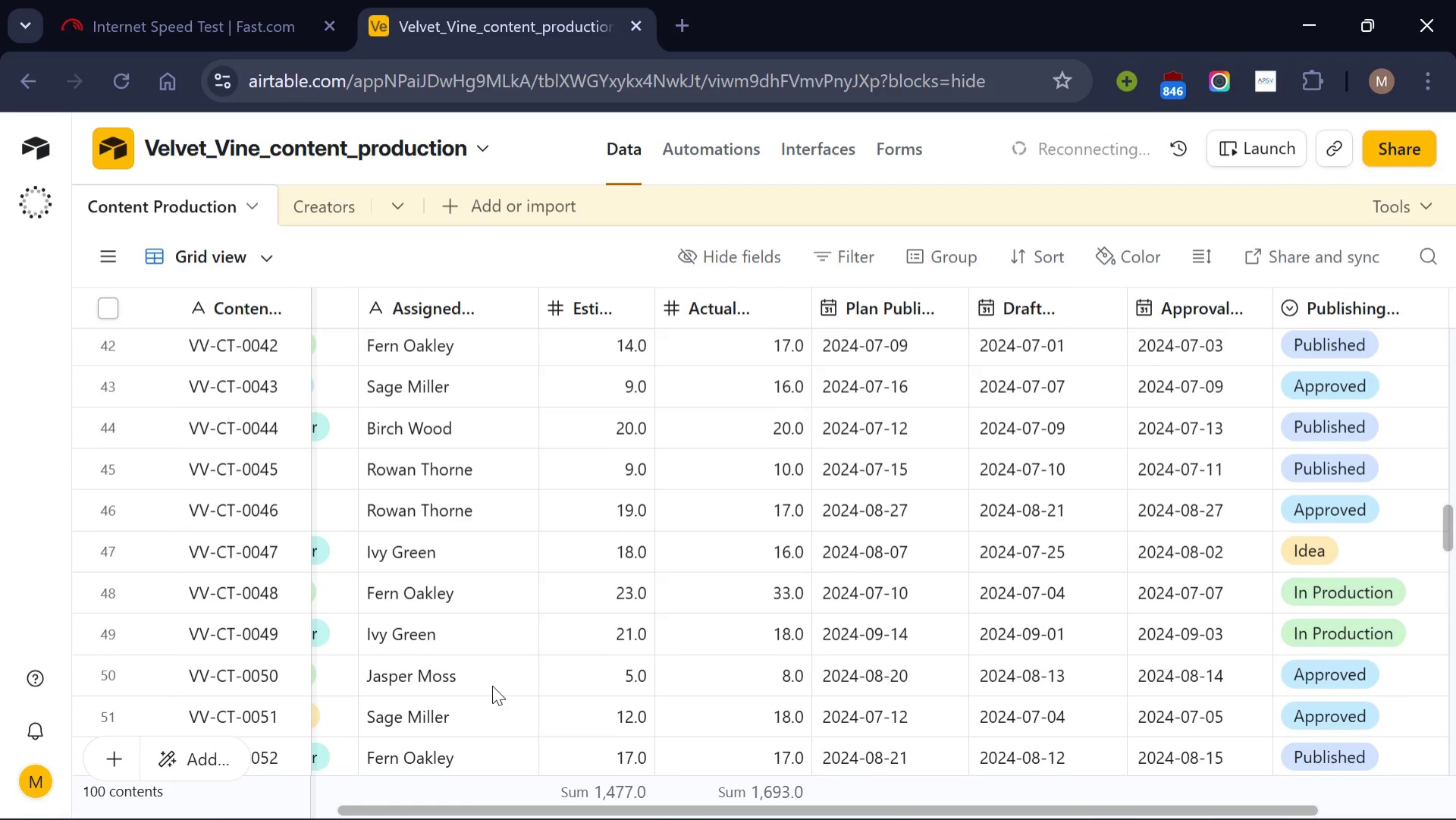 
scroll: coordinate [492, 685], scroll_direction: down, amount: 1.0
 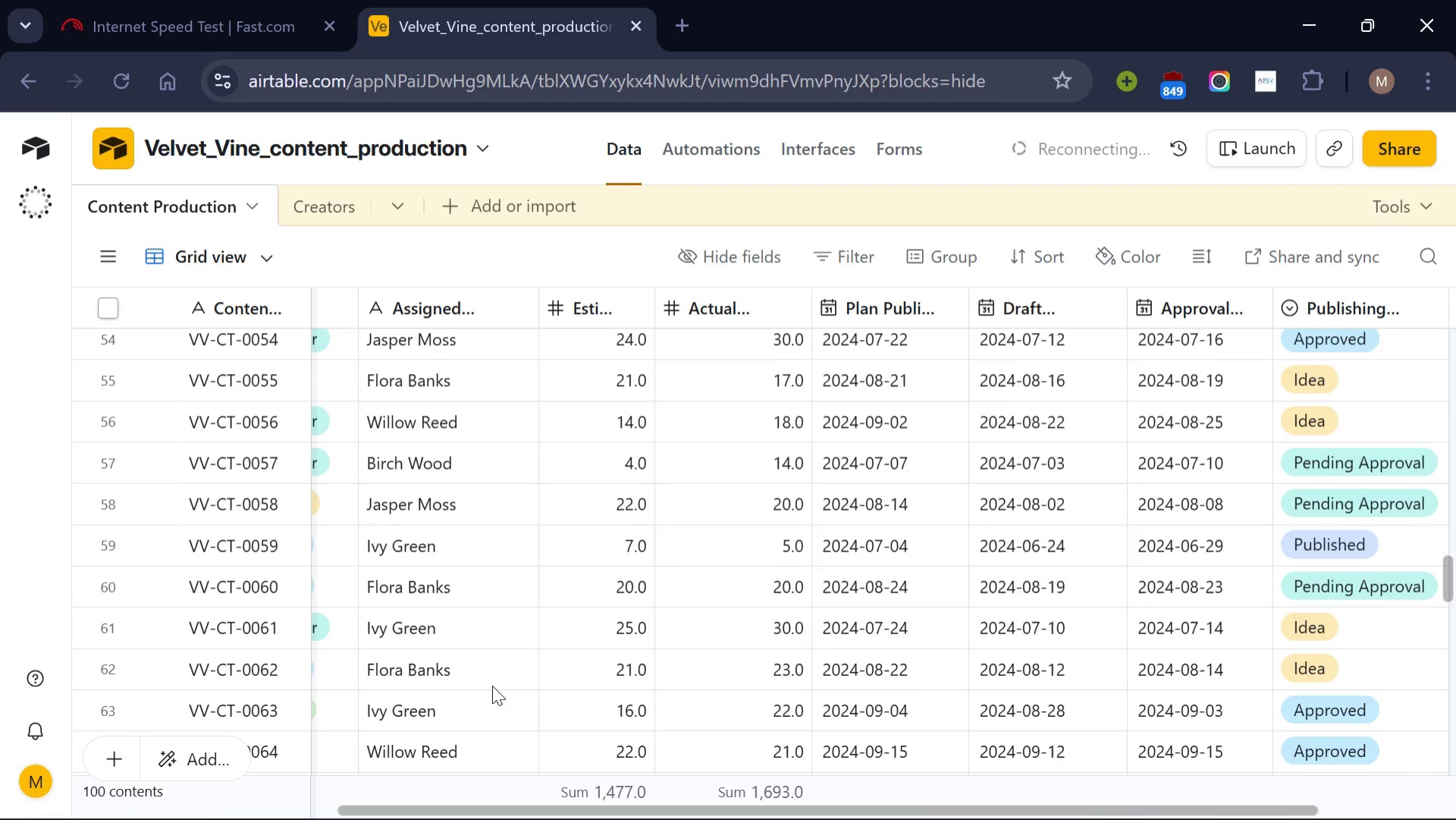 
scroll: coordinate [492, 685], scroll_direction: none, amount: 0.0
 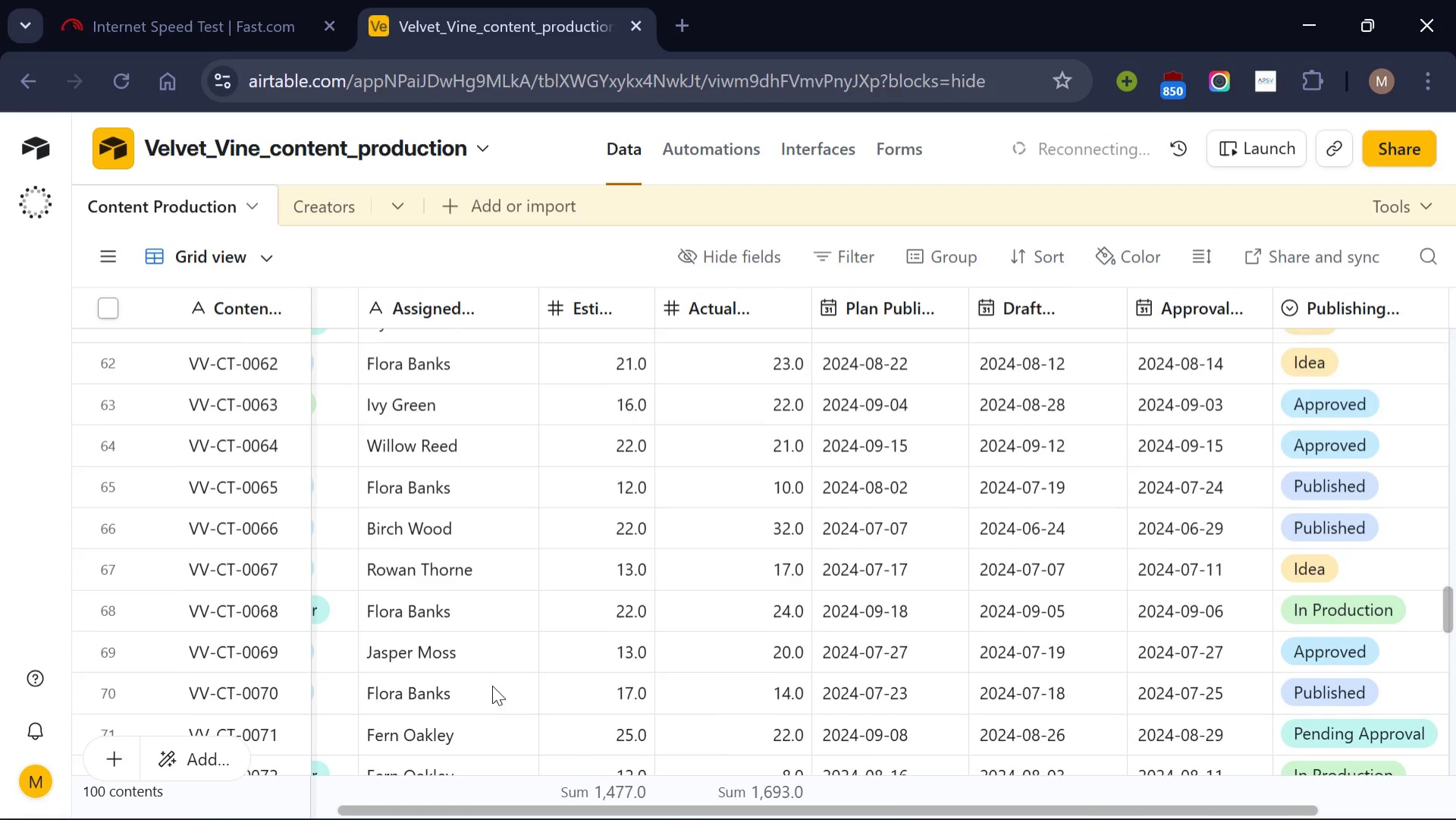 
scroll: coordinate [492, 685], scroll_direction: down, amount: 1.0
 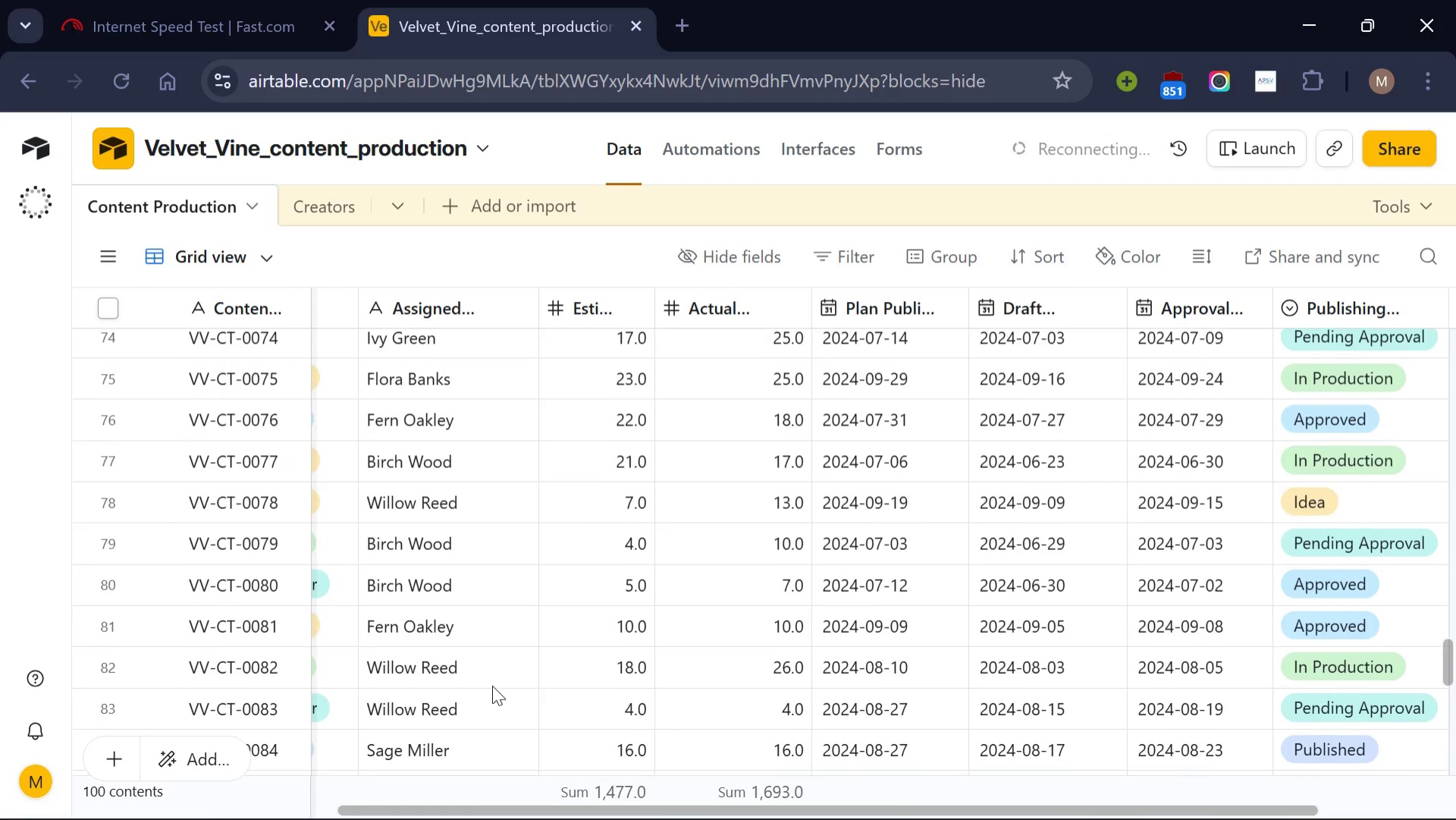 
scroll: coordinate [492, 685], scroll_direction: none, amount: 0.0
 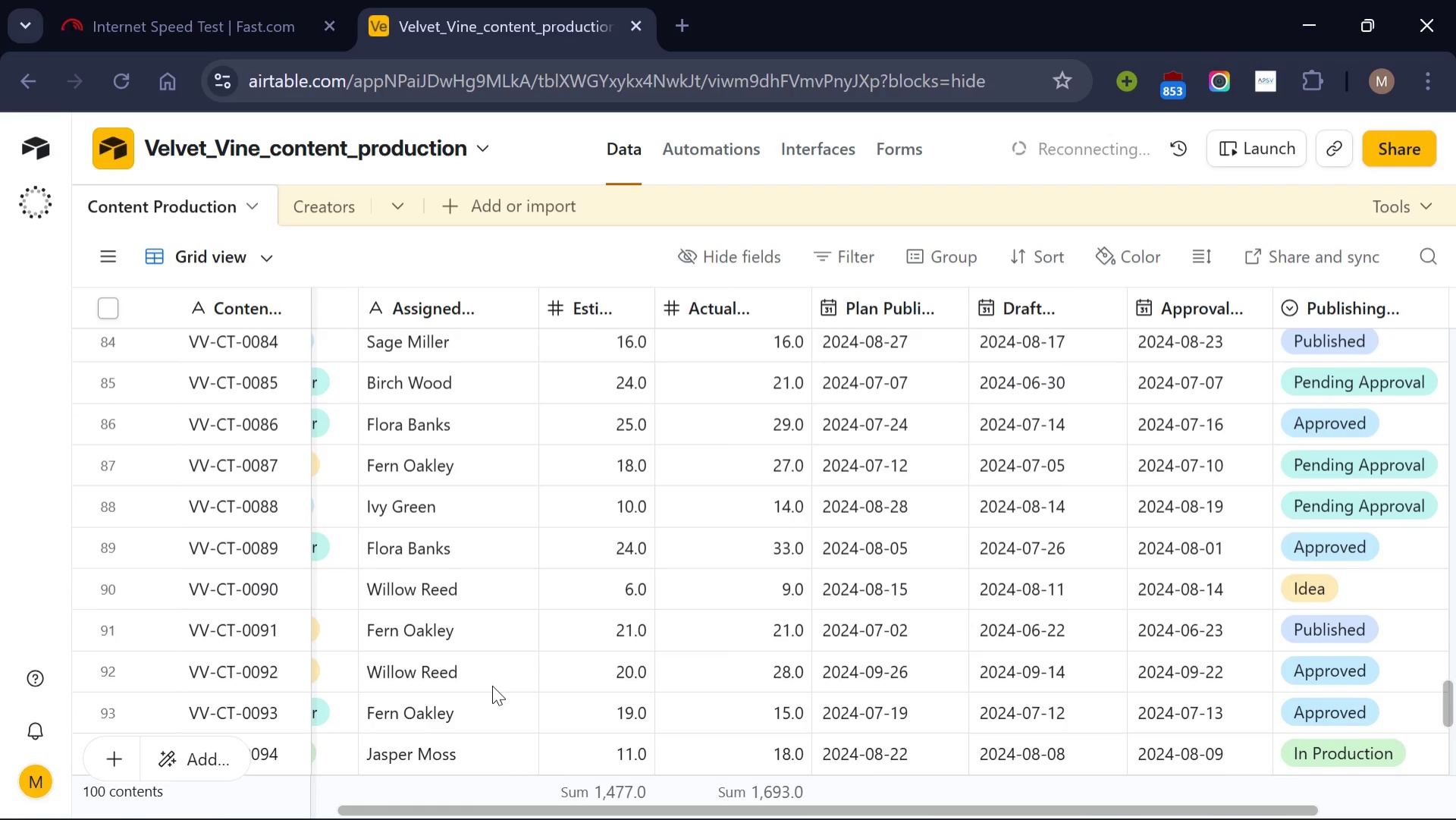 
scroll: coordinate [492, 685], scroll_direction: down, amount: 1.0
 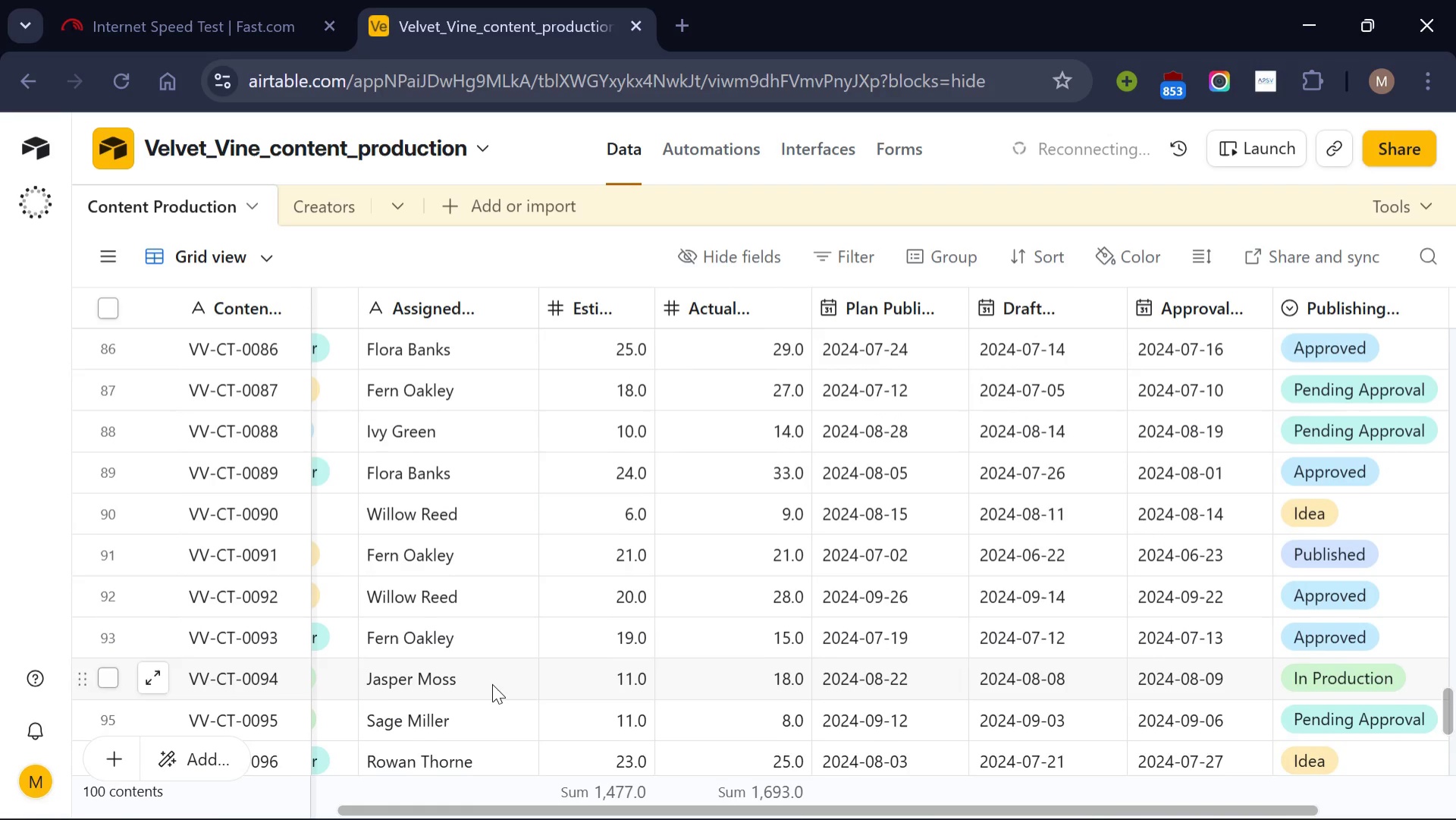 
scroll: coordinate [492, 683], scroll_direction: none, amount: 0.0
 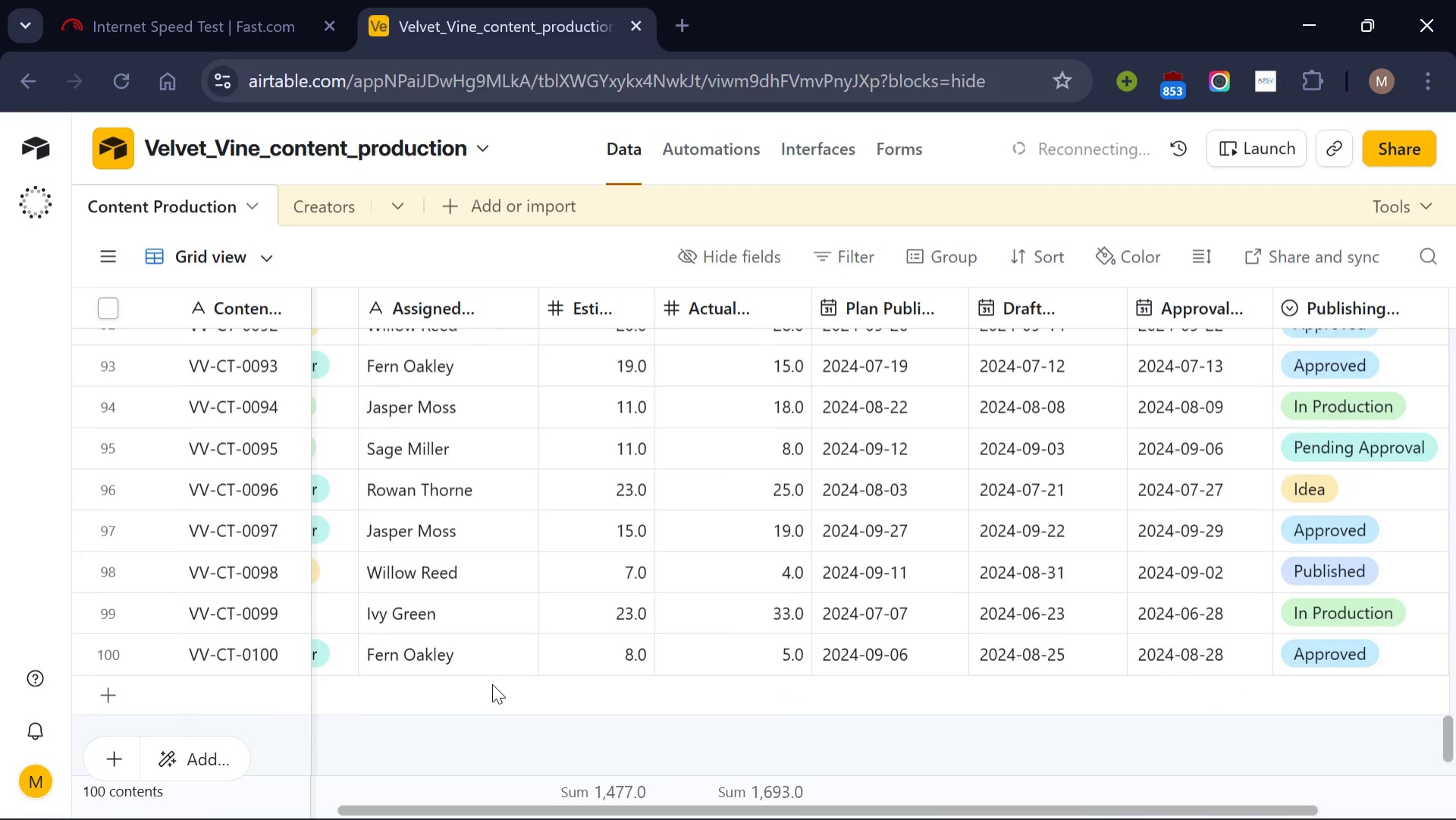 
scroll: coordinate [492, 683], scroll_direction: up, amount: 16.0
 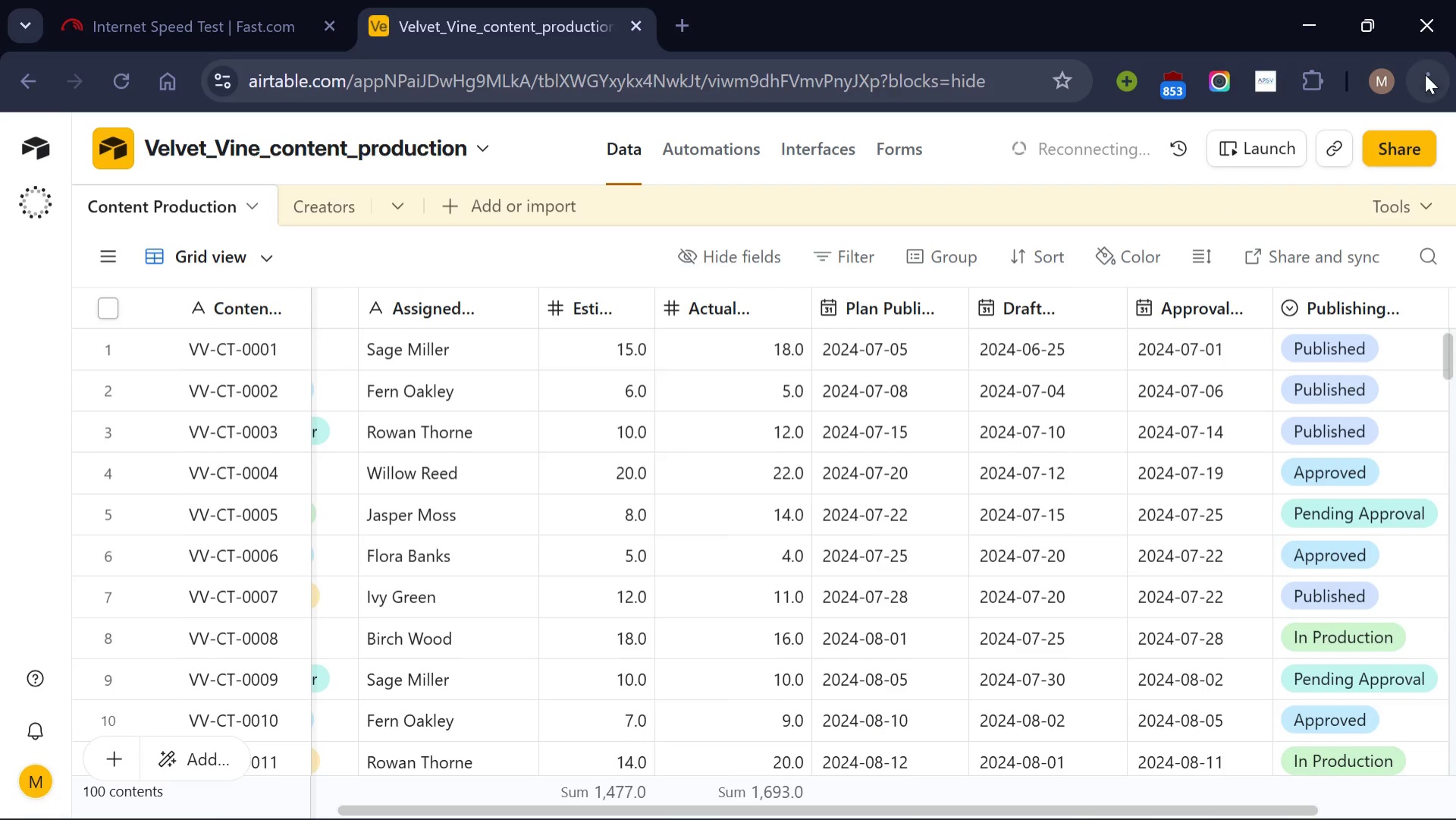 
left_click([1425, 74])
 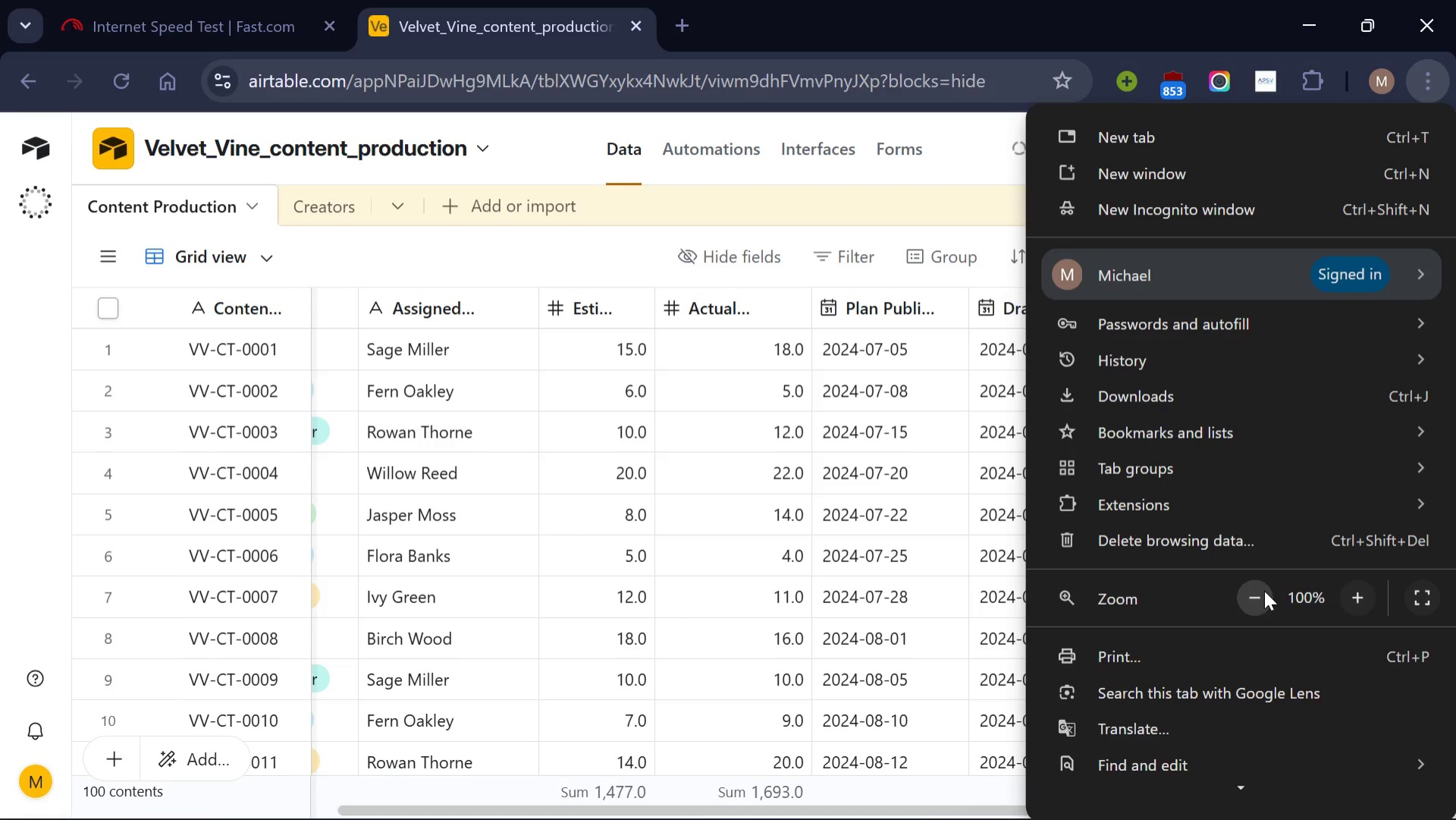 
left_click([1258, 594])
 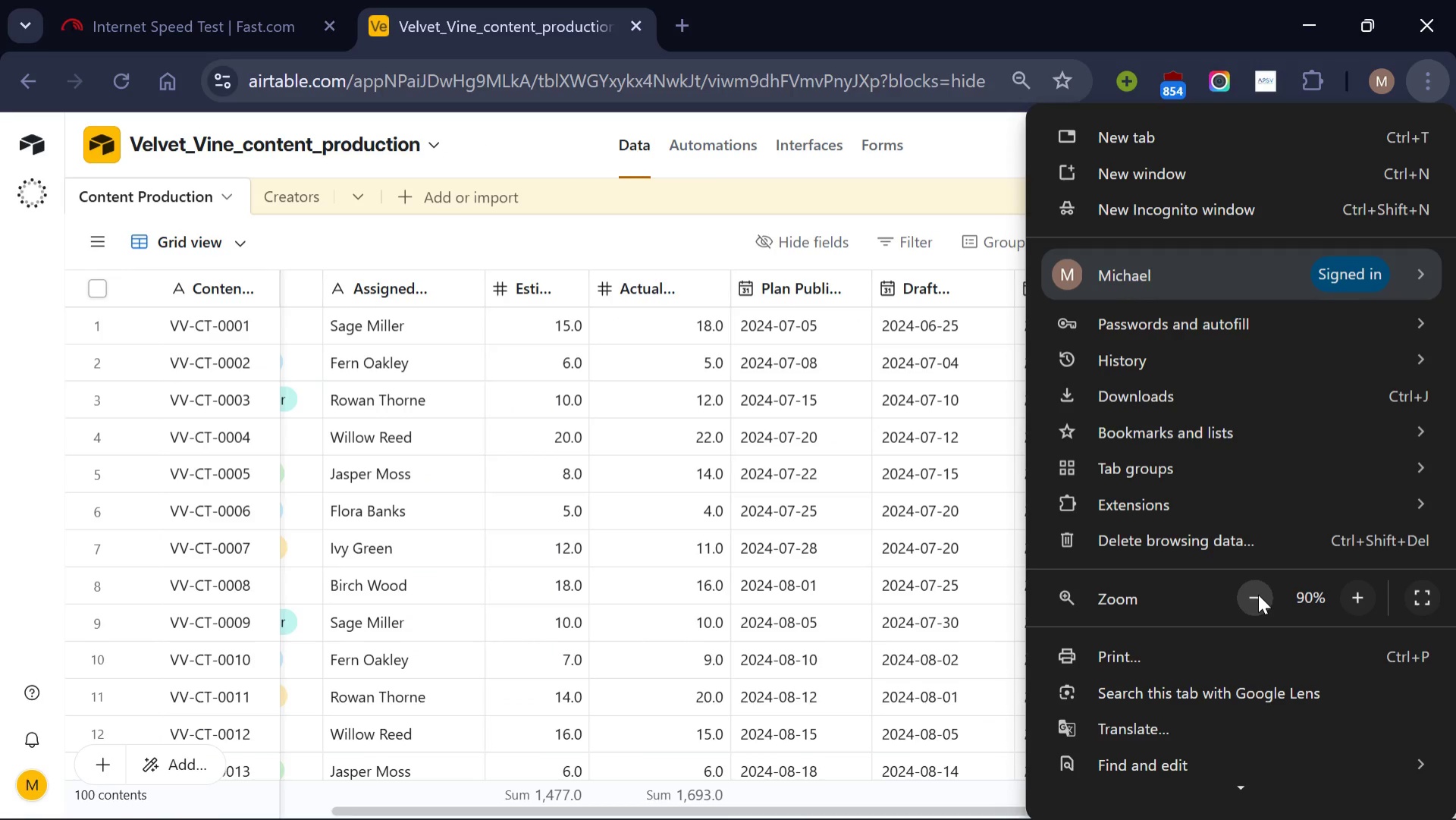 
left_click([1258, 594])
 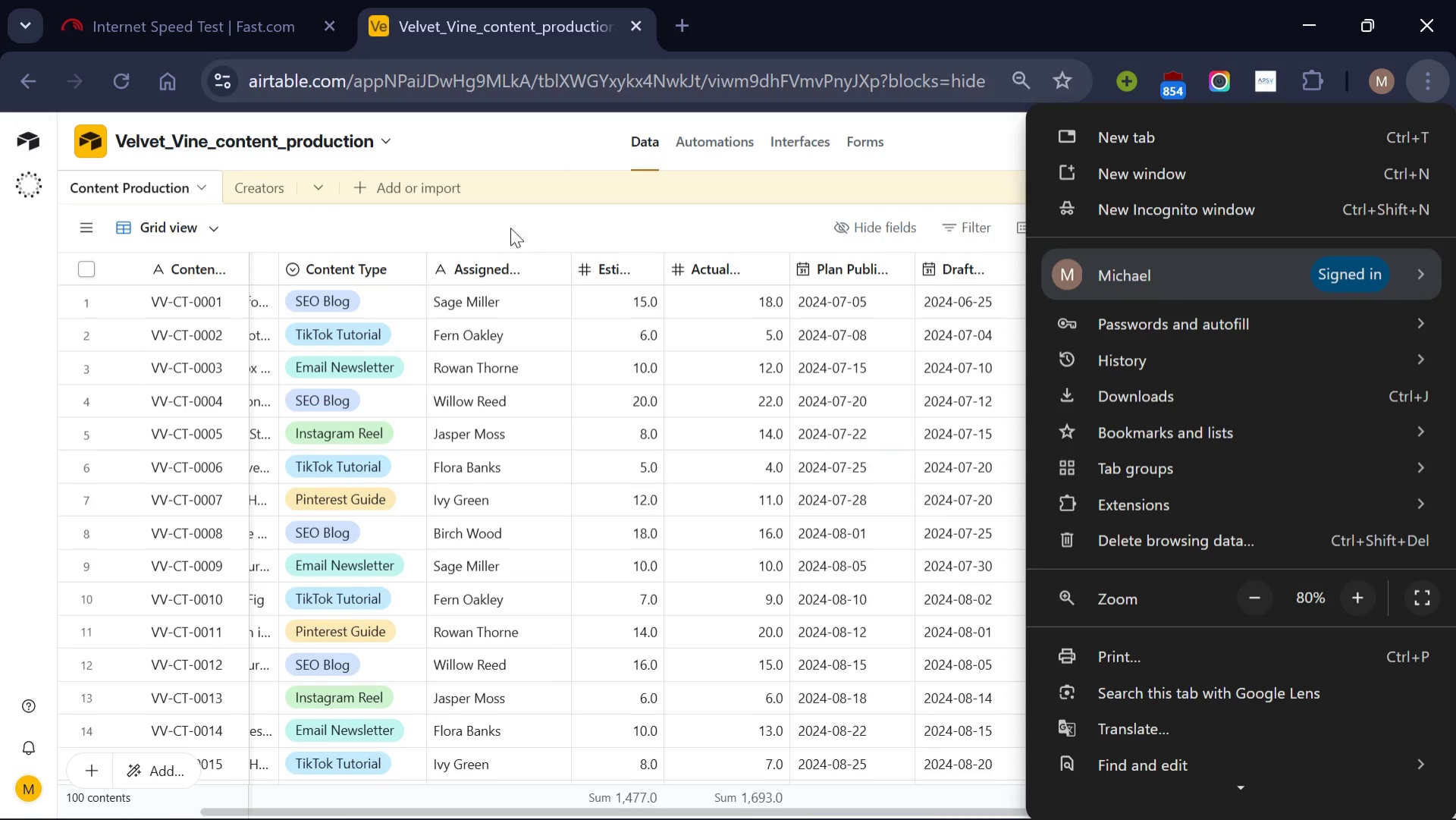 
left_click([502, 221])
 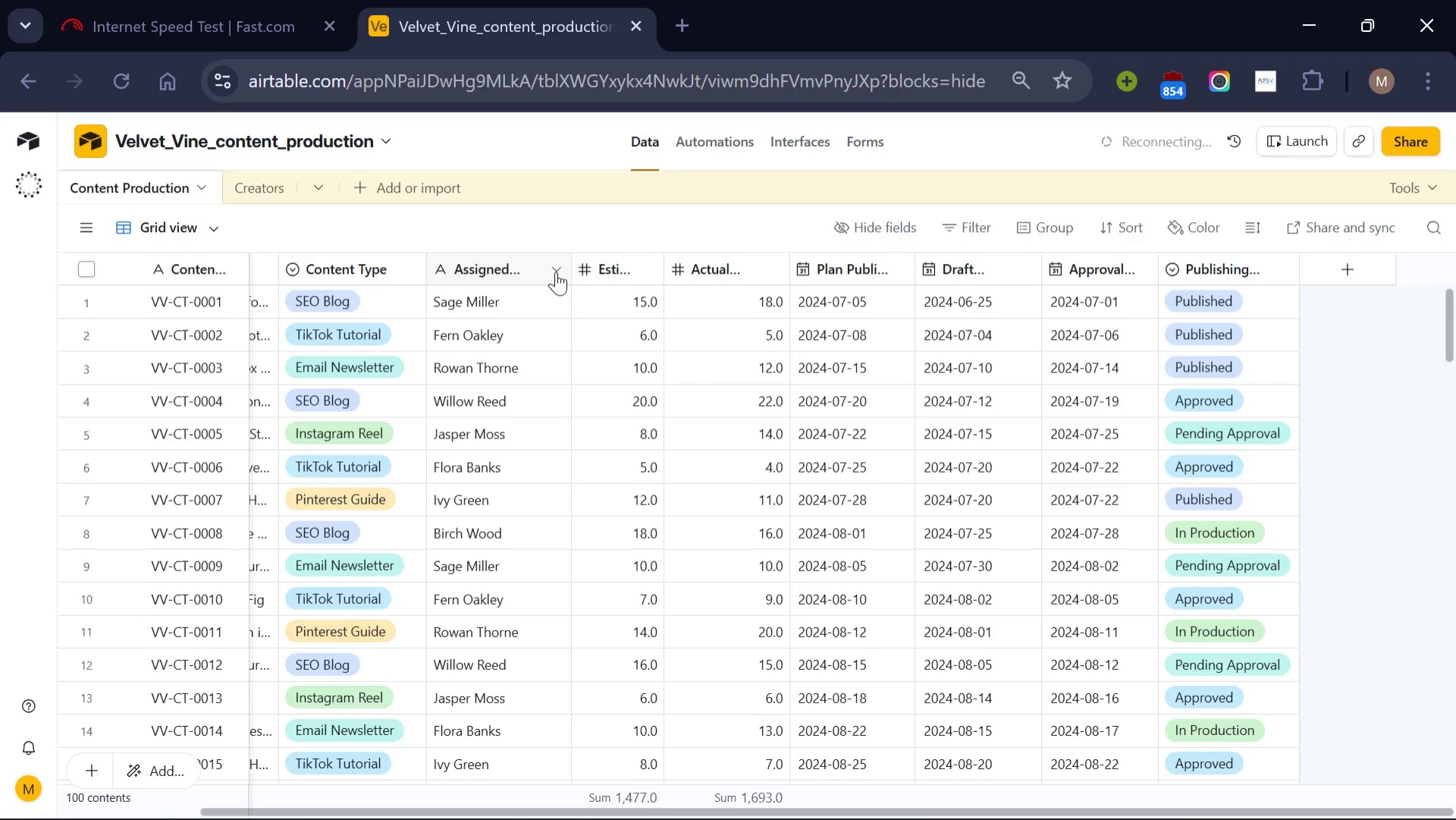 
left_click([556, 272])
 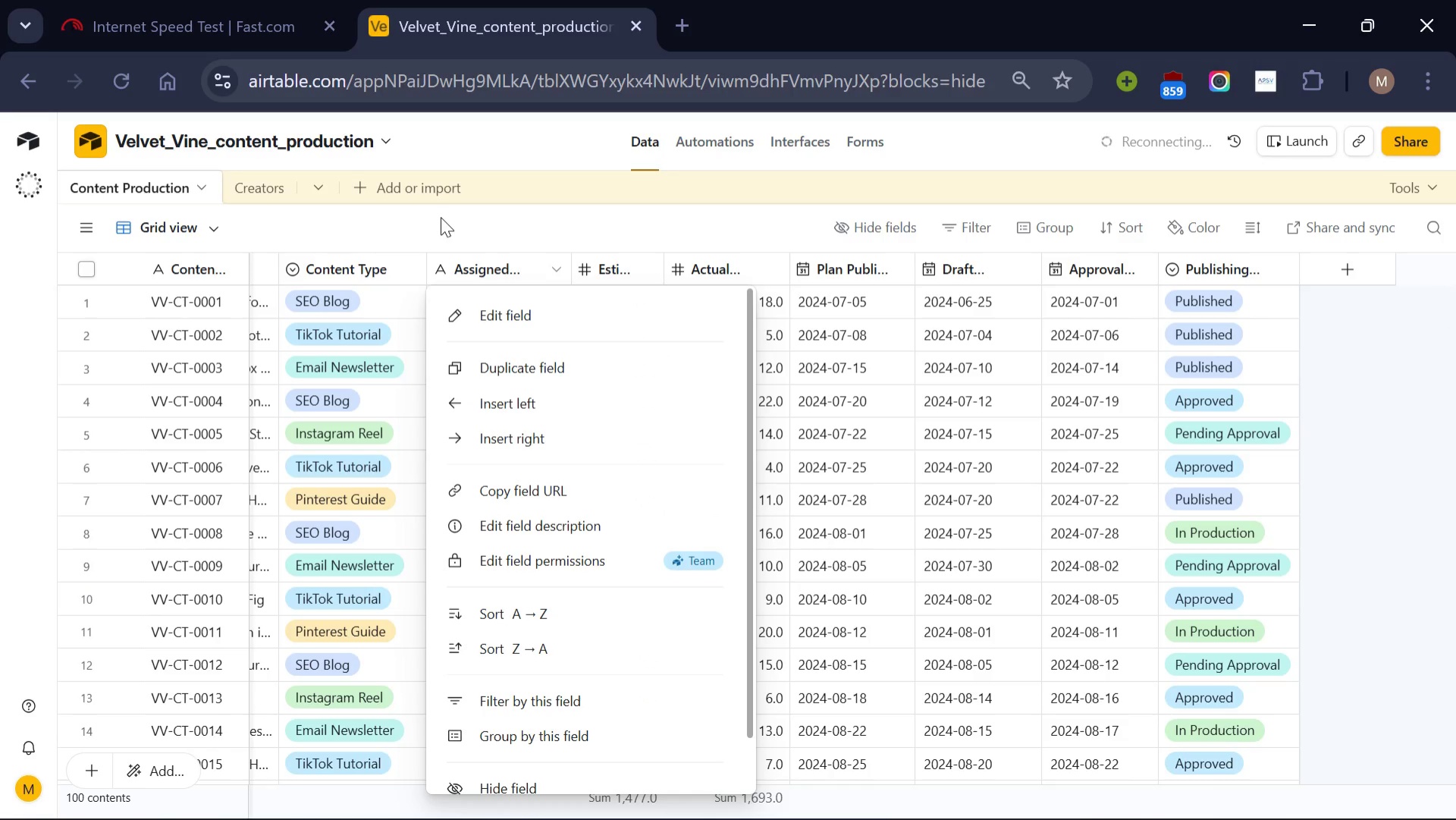 
left_click([441, 217])
 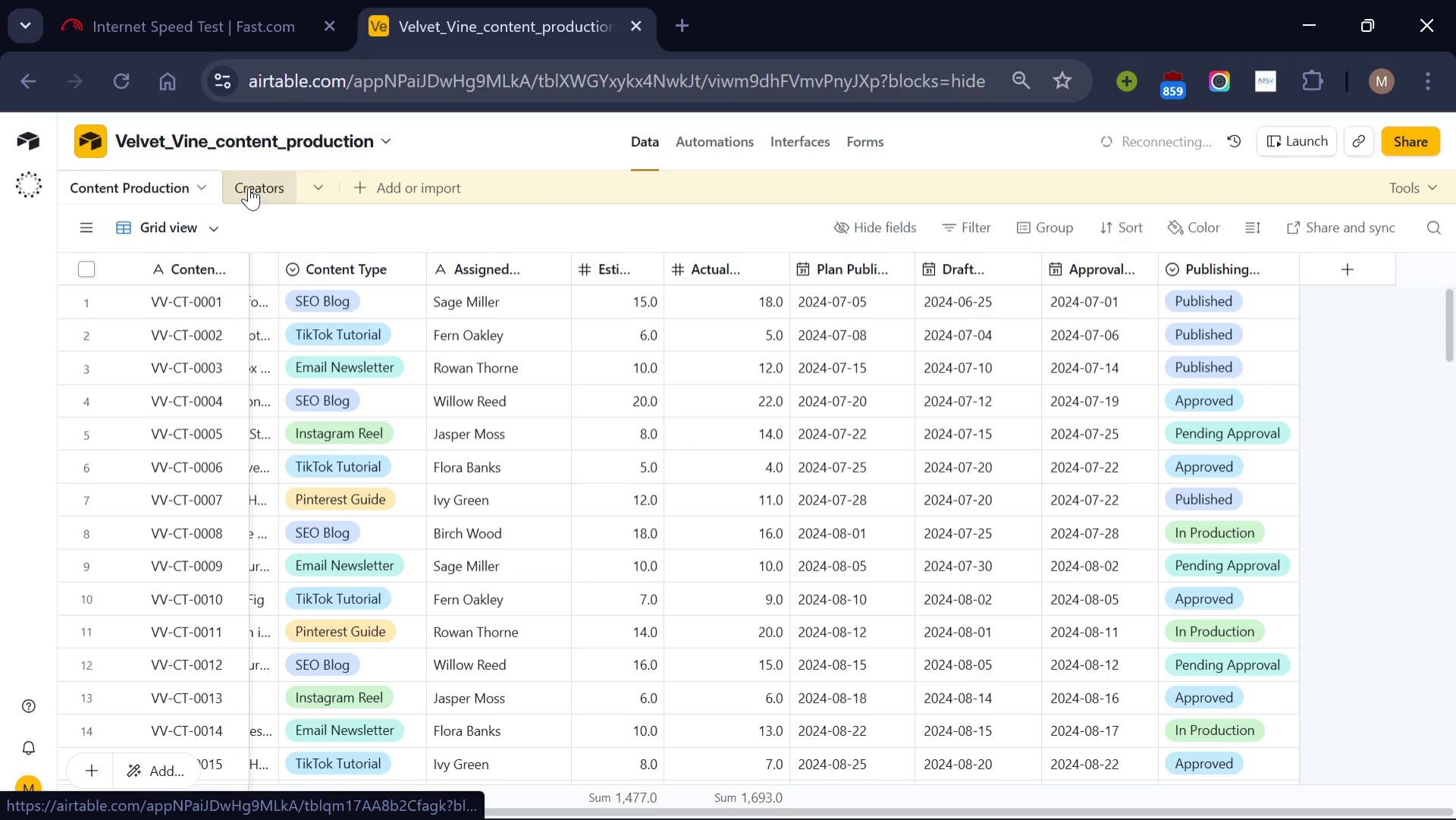 
left_click([249, 187])
 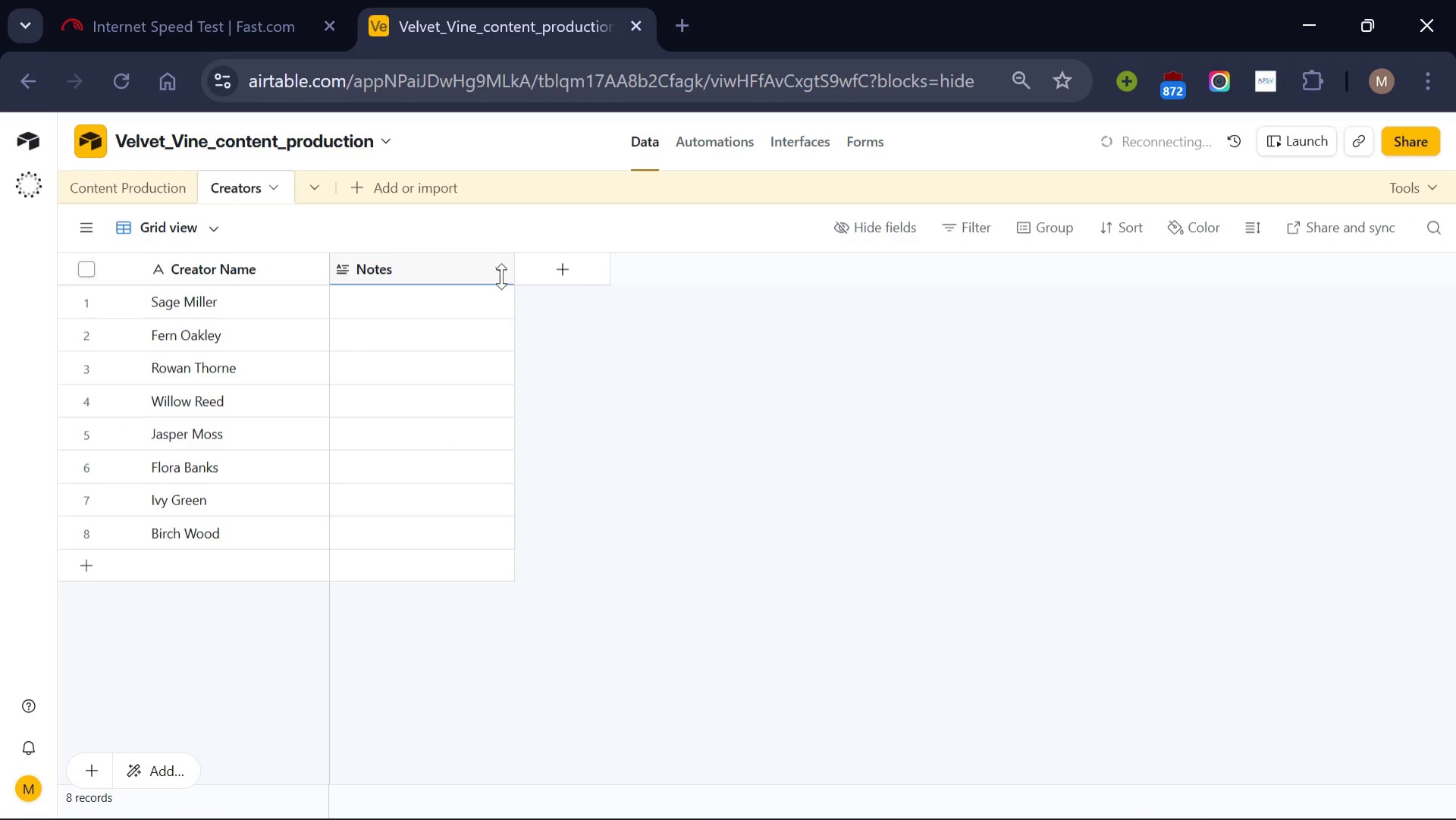 
left_click([501, 276])
 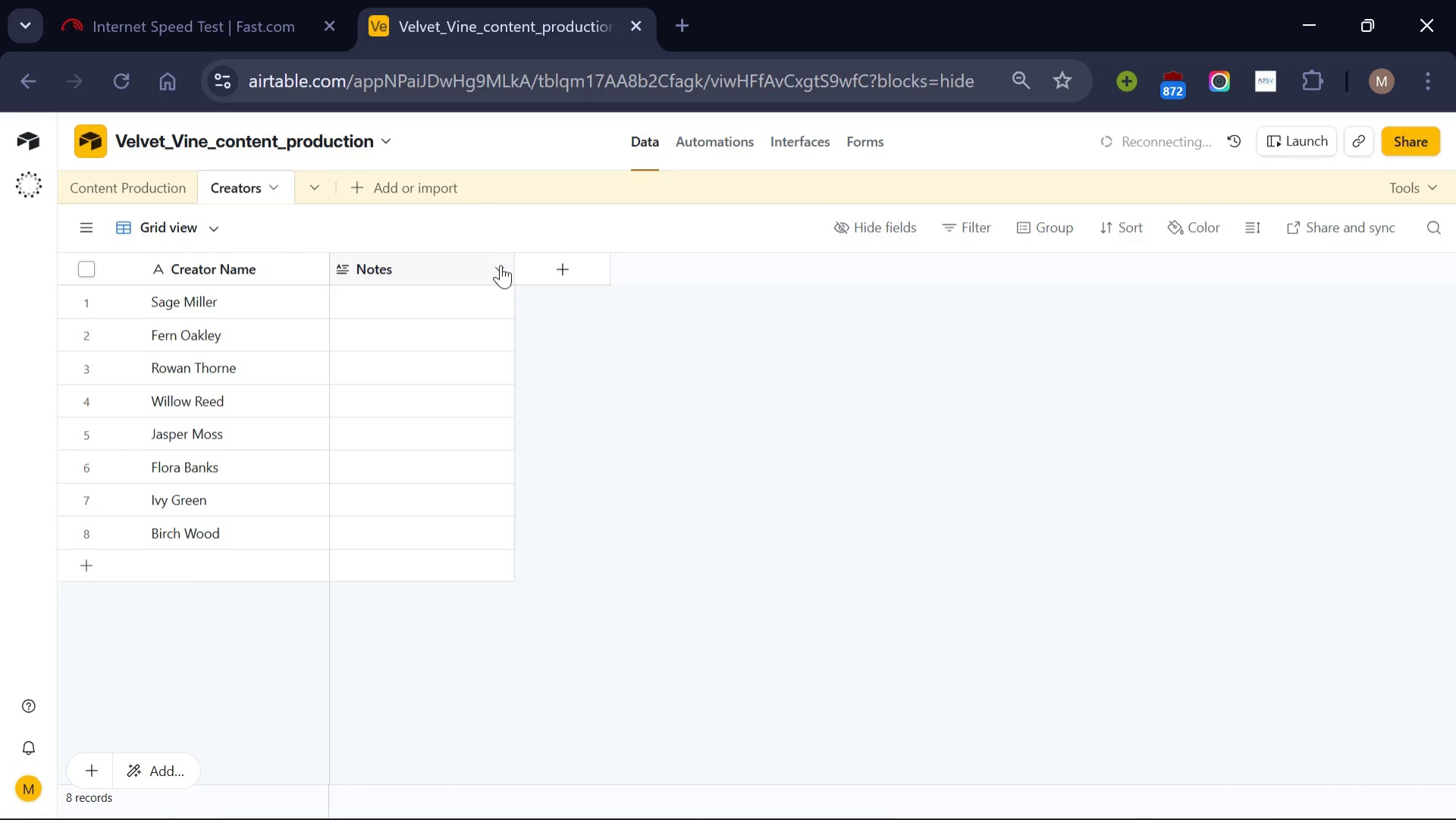 
left_click([500, 265])
 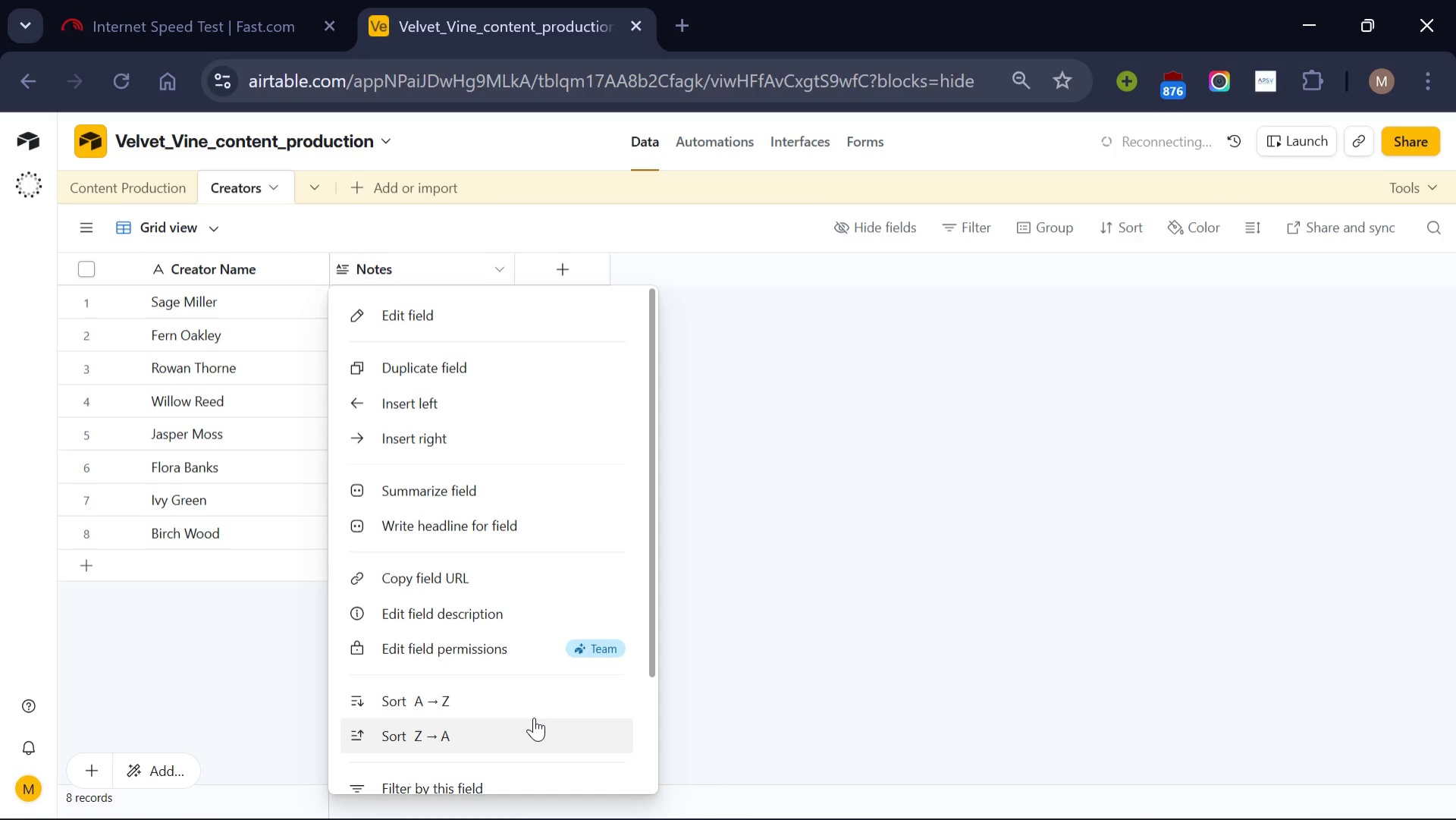 
scroll: coordinate [534, 717], scroll_direction: down, amount: 3.0
 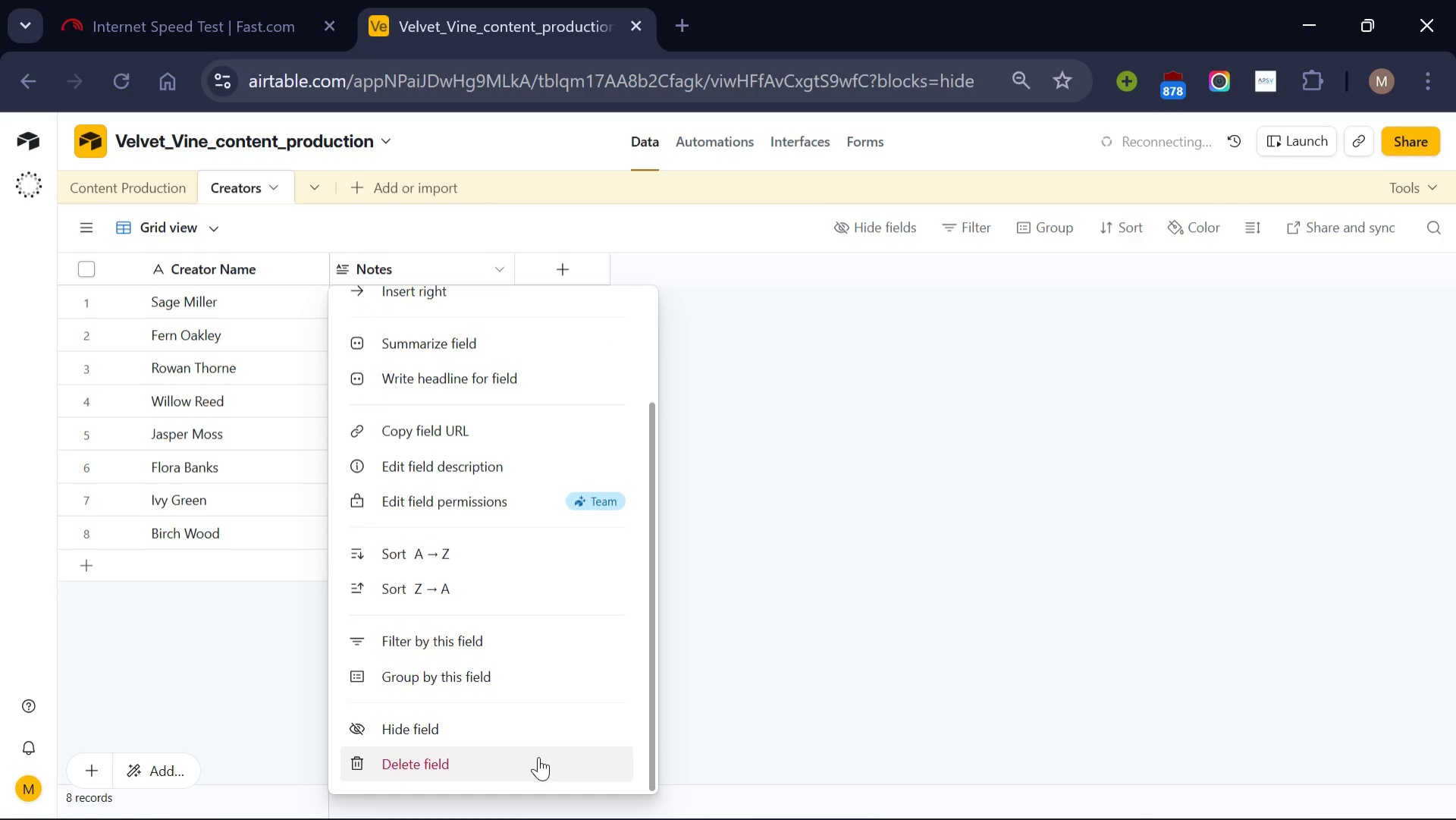 
left_click([538, 756])
 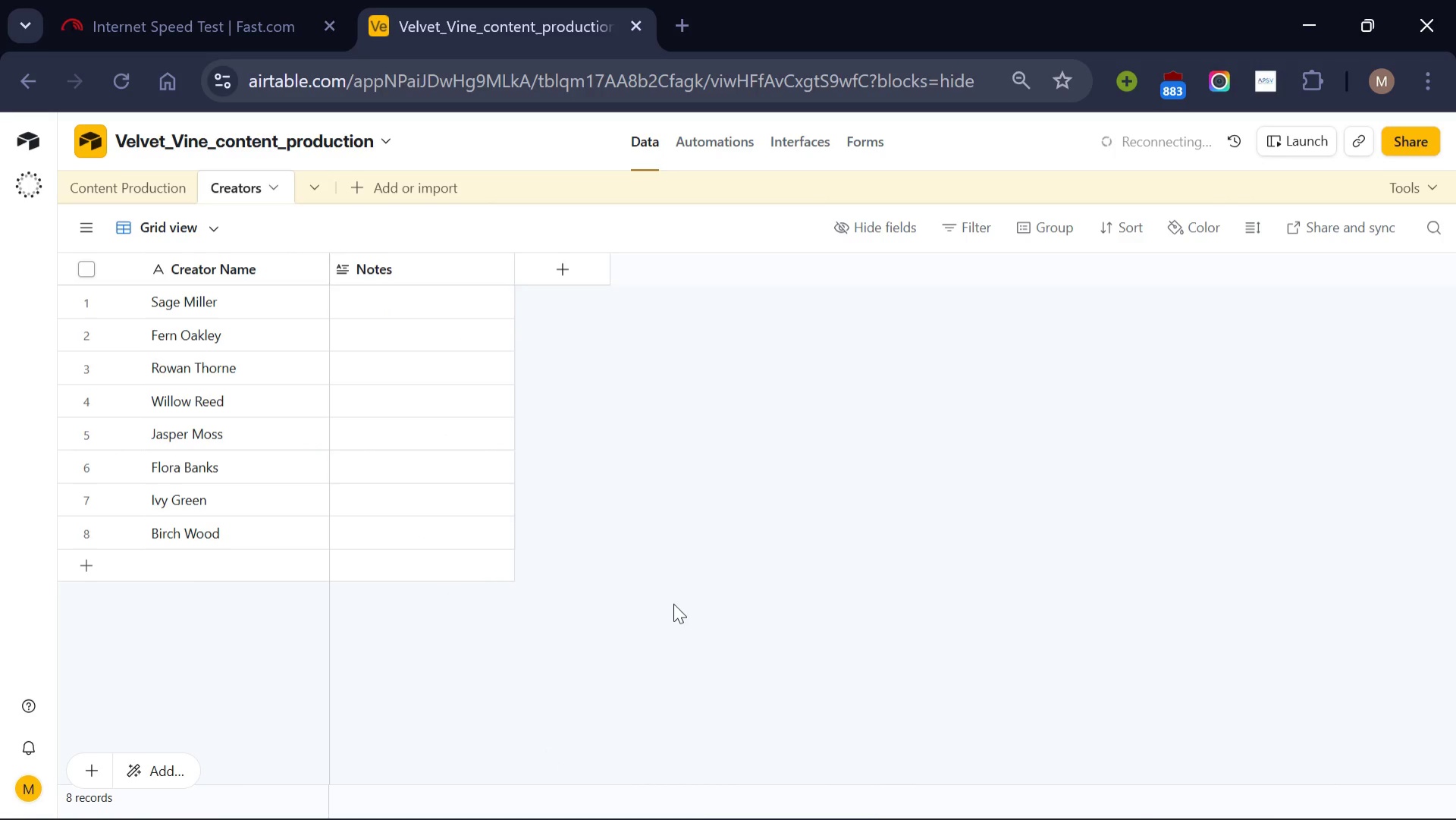 
wait(5.36)
 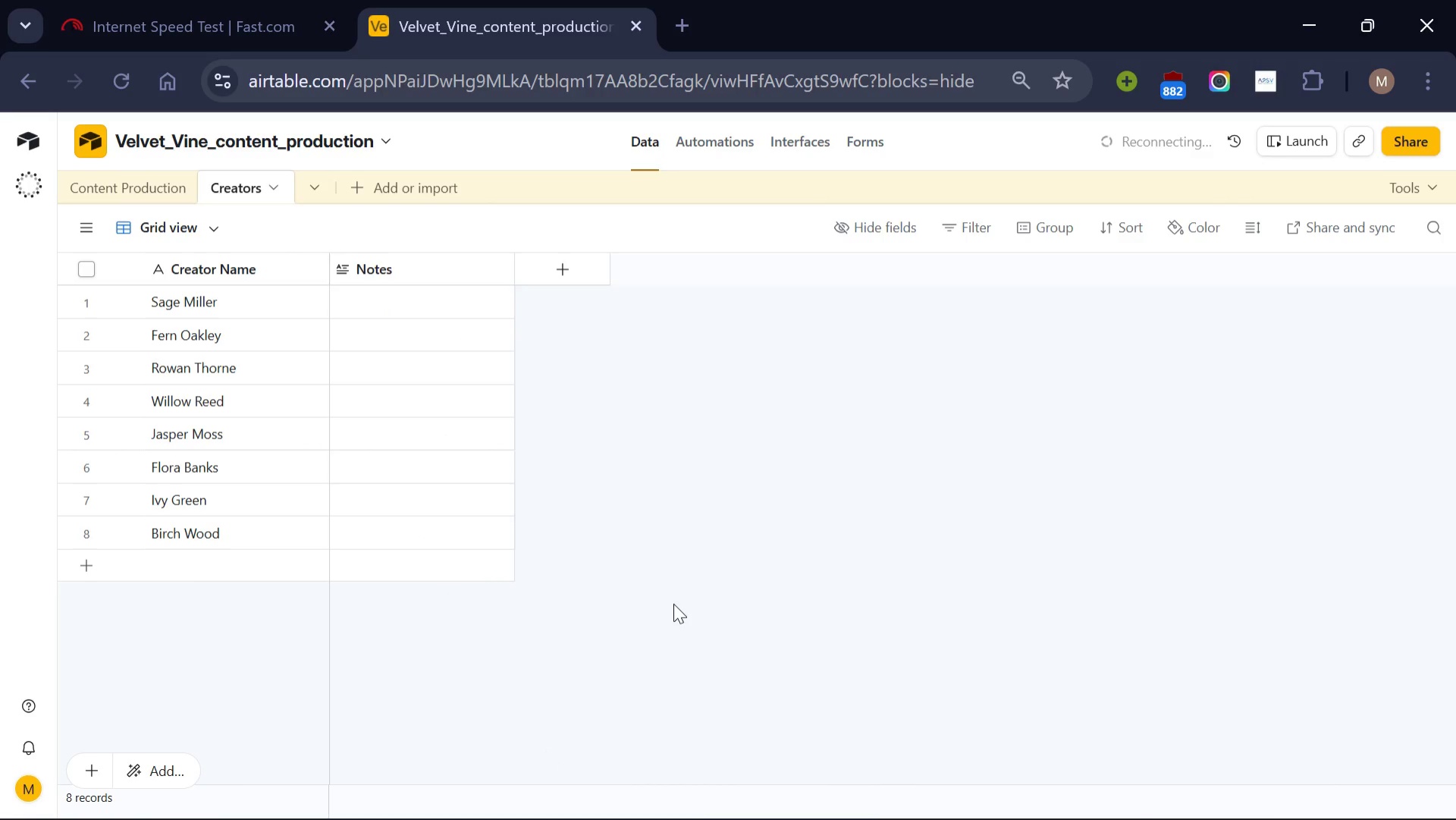 
scroll: coordinate [264, 429], scroll_direction: up, amount: 1.0
 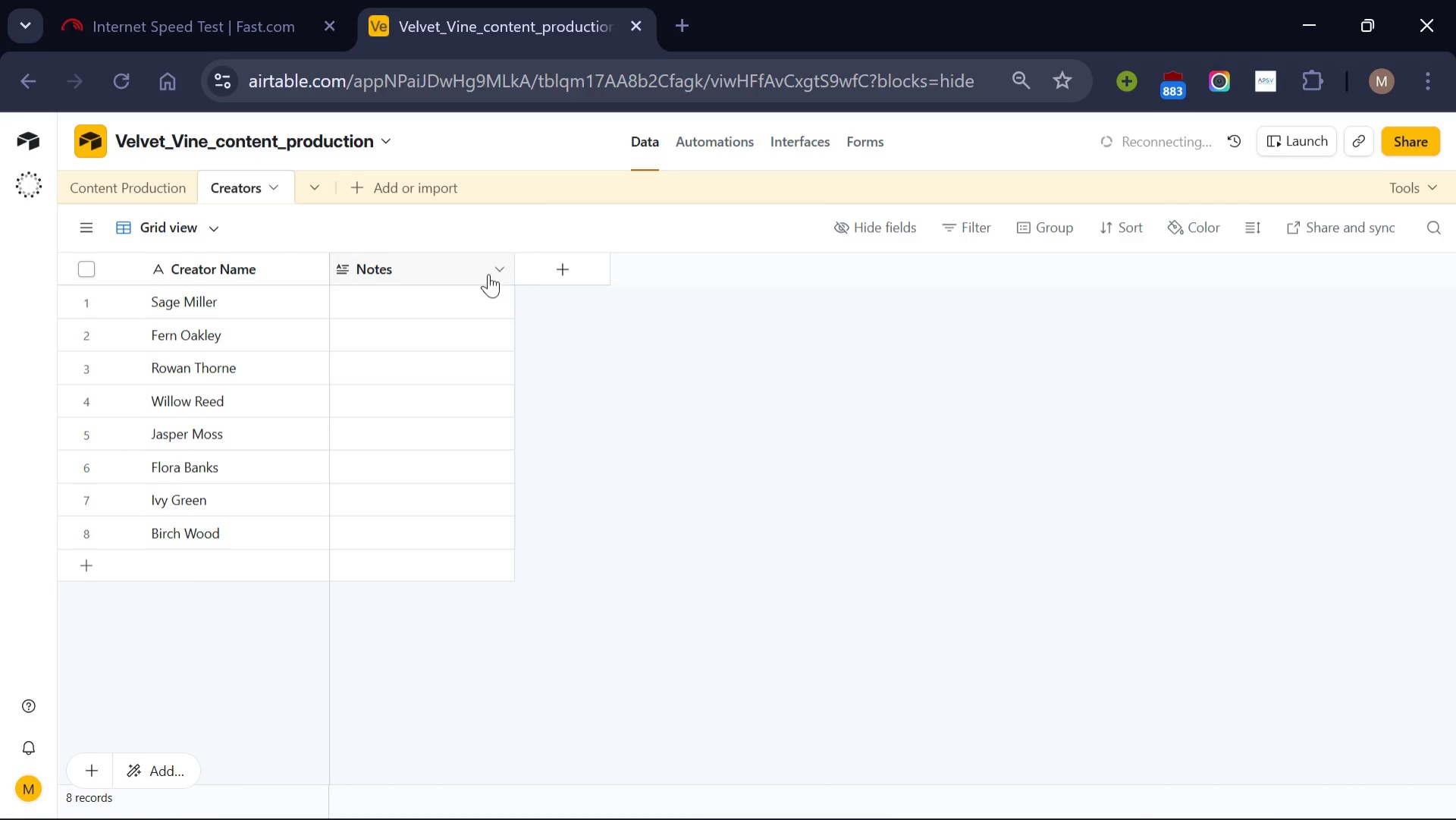 
left_click([496, 266])
 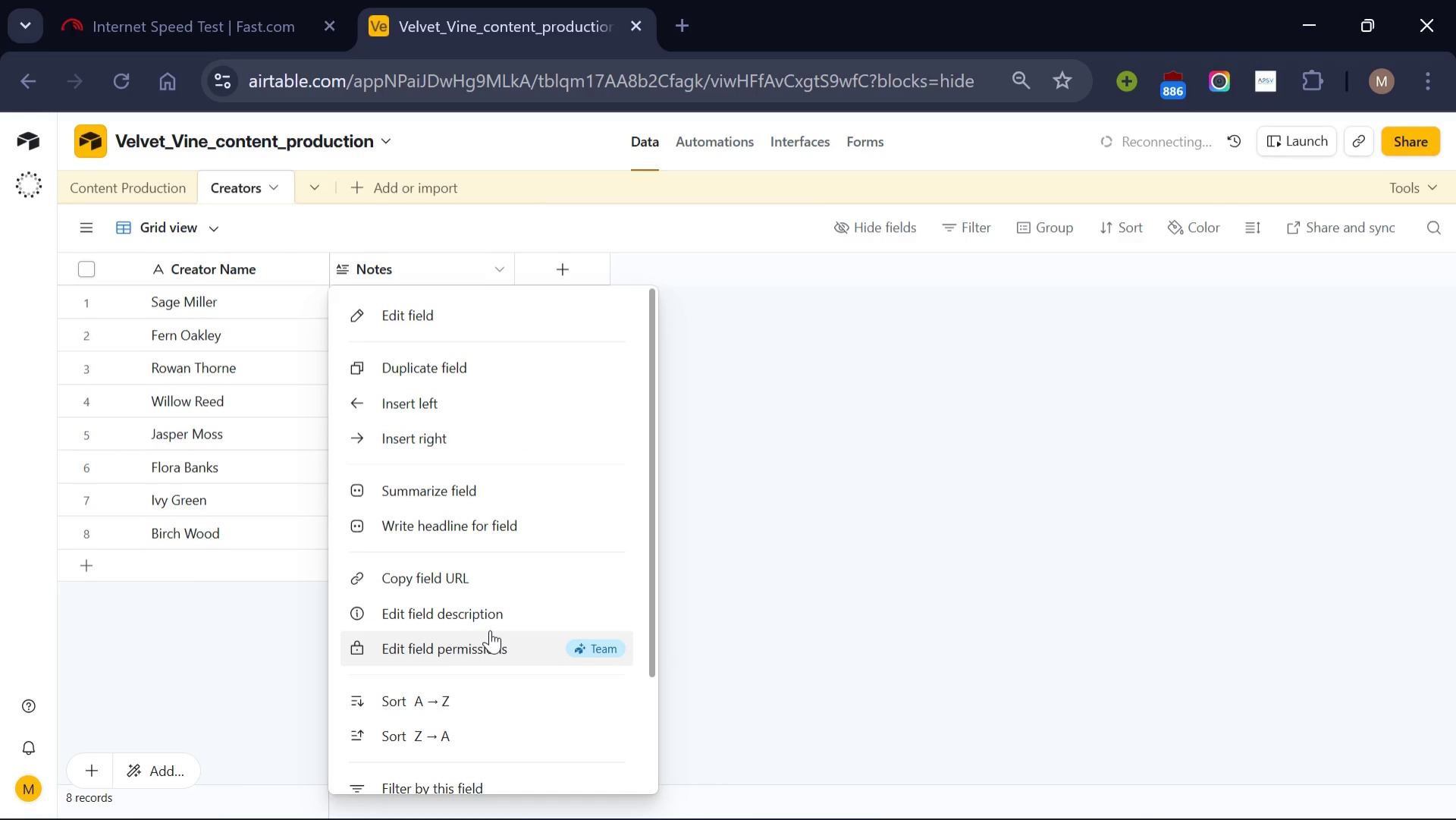 
scroll: coordinate [490, 630], scroll_direction: down, amount: 5.0
 